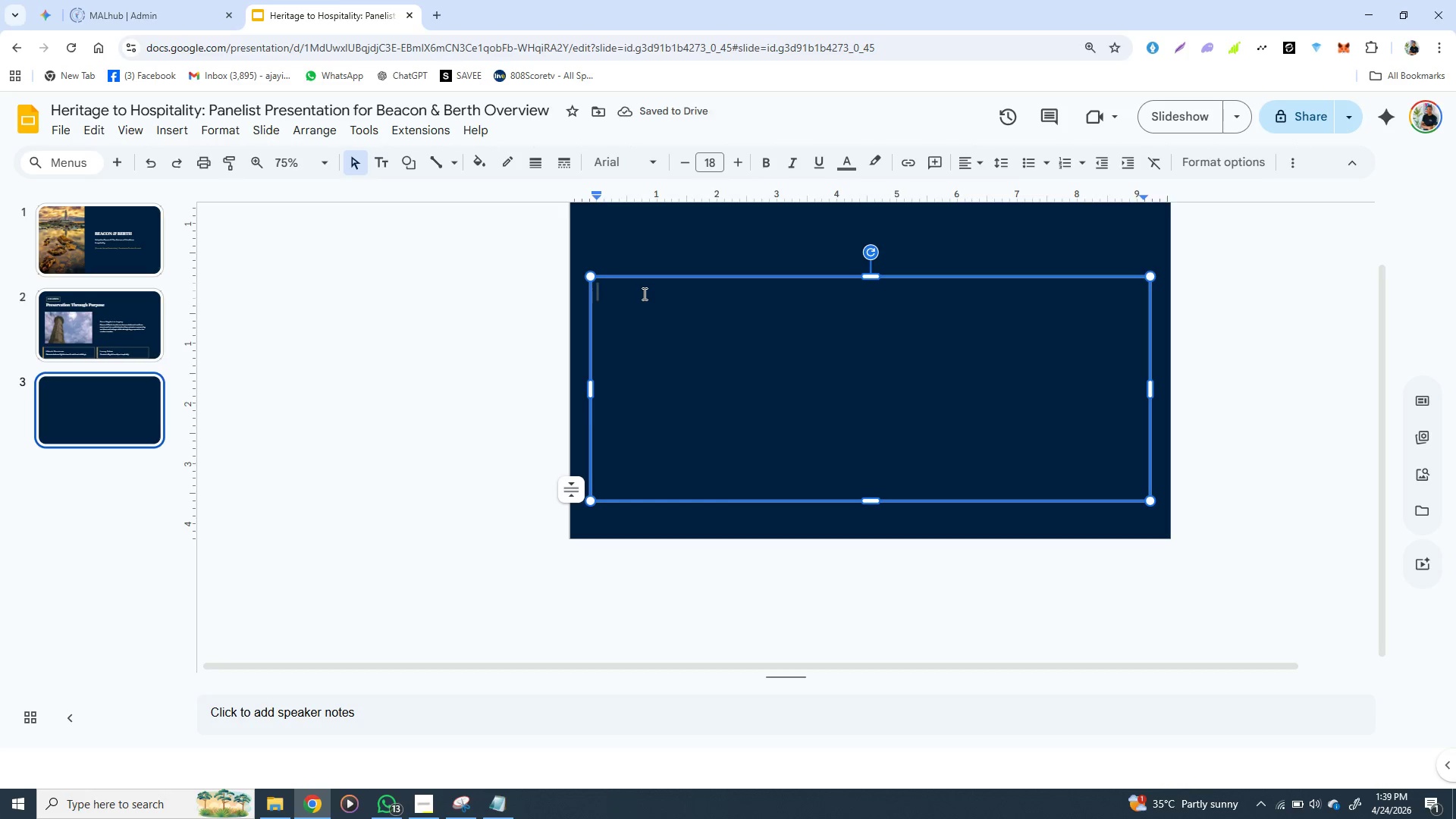 
key(Backspace)
 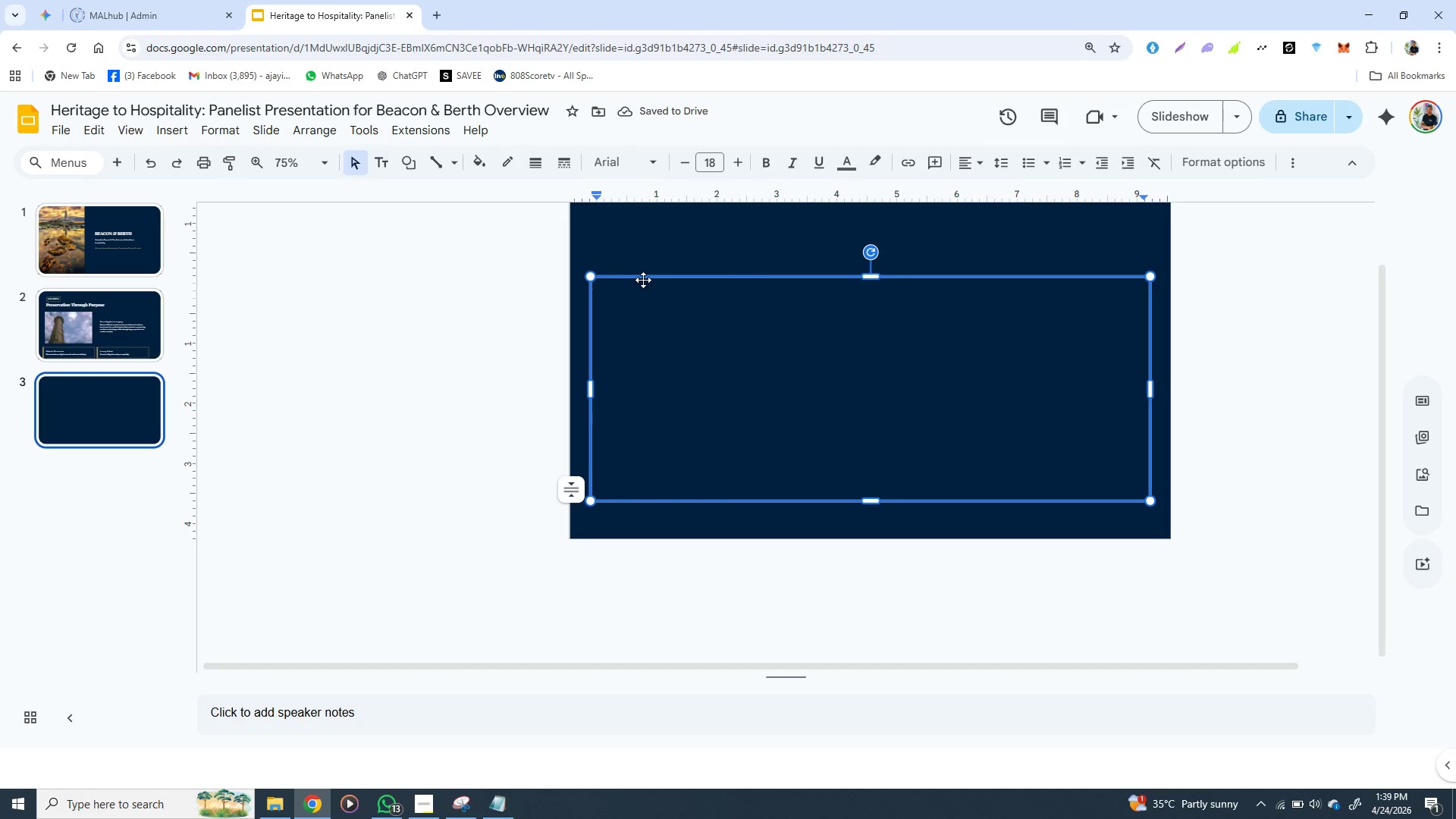 
left_click([643, 280])
 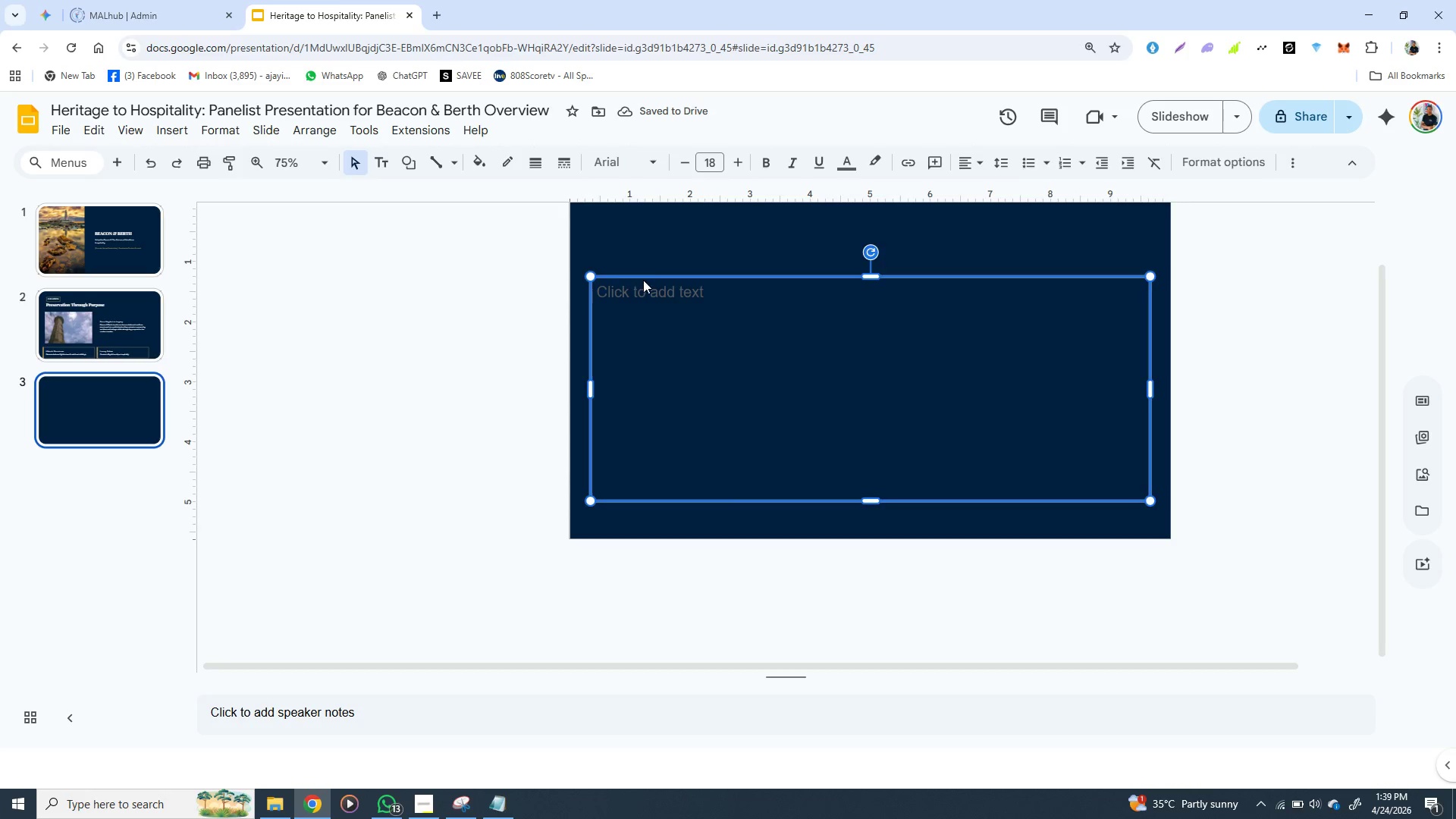 
key(Backspace)
 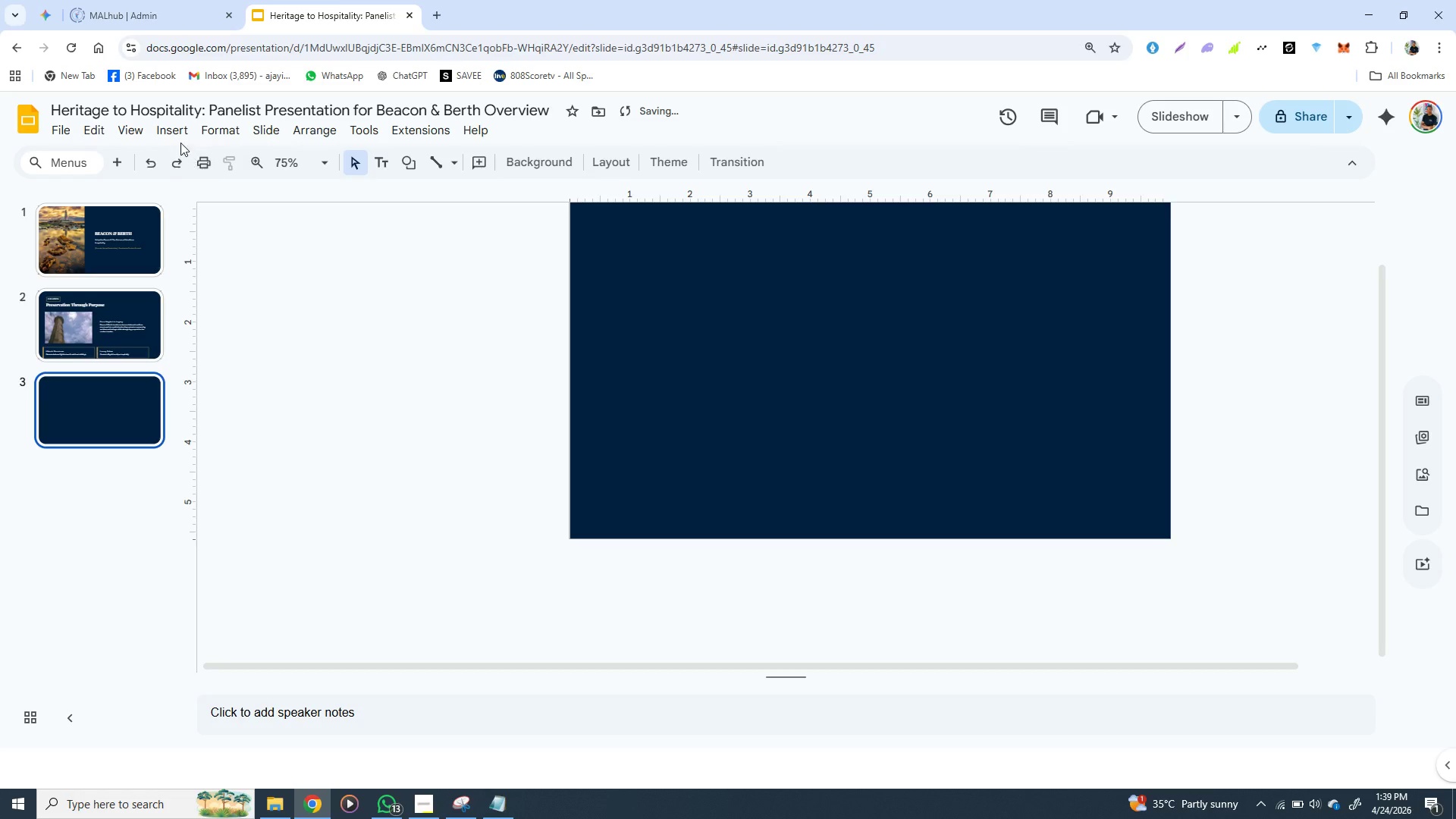 
left_click([176, 128])
 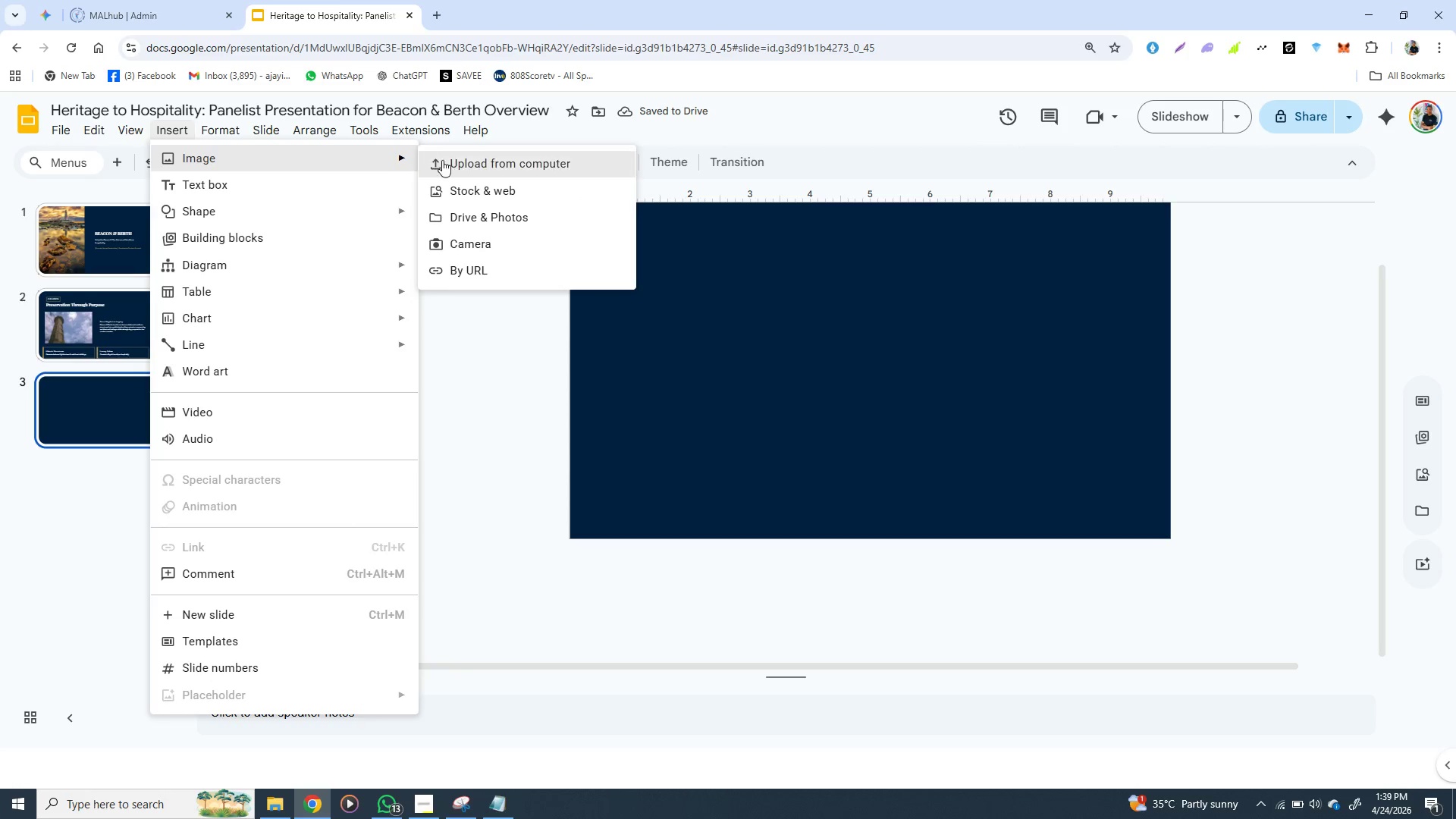 
left_click([463, 160])
 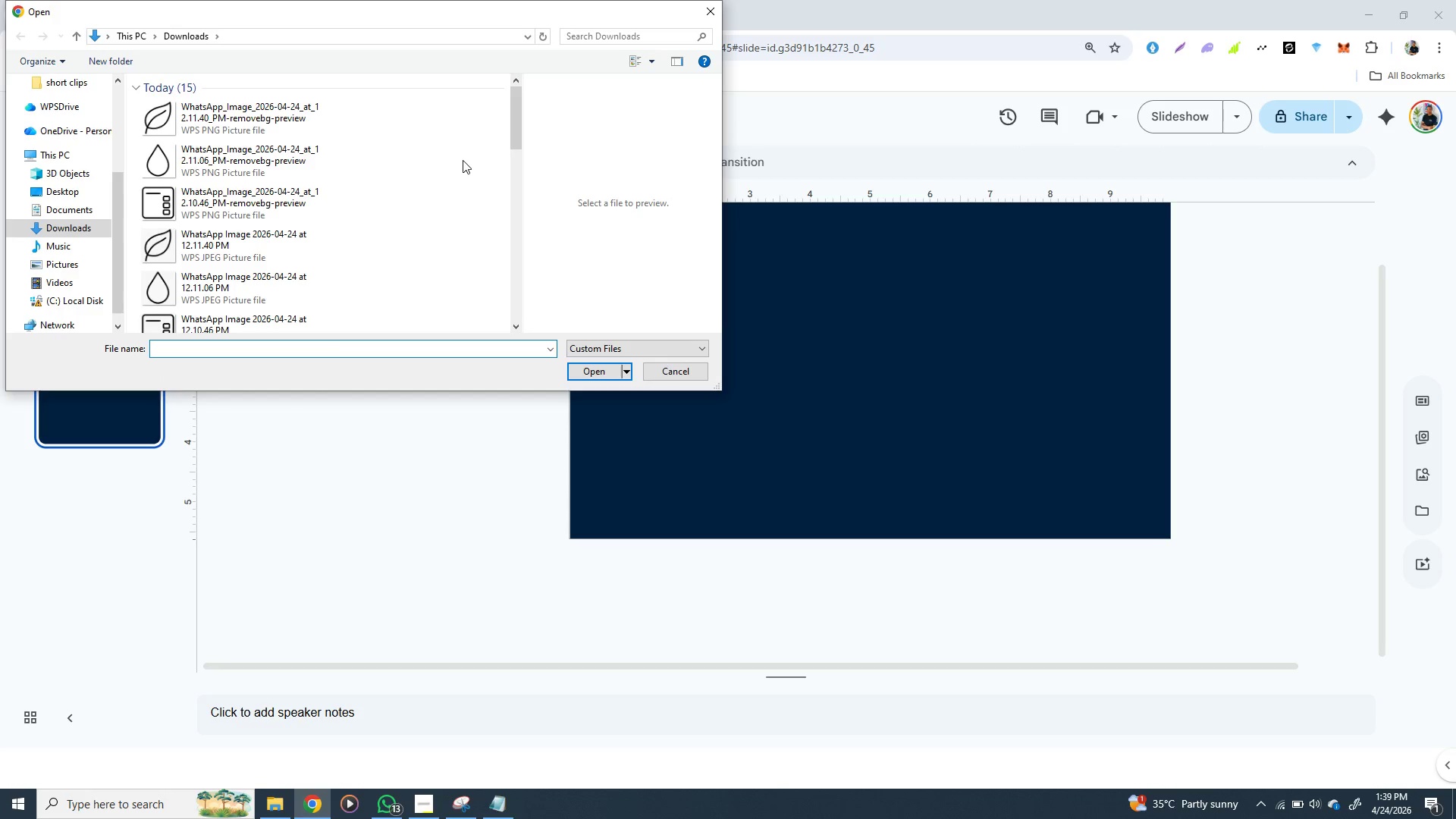 
scroll: coordinate [308, 152], scroll_direction: down, amount: 3.0
 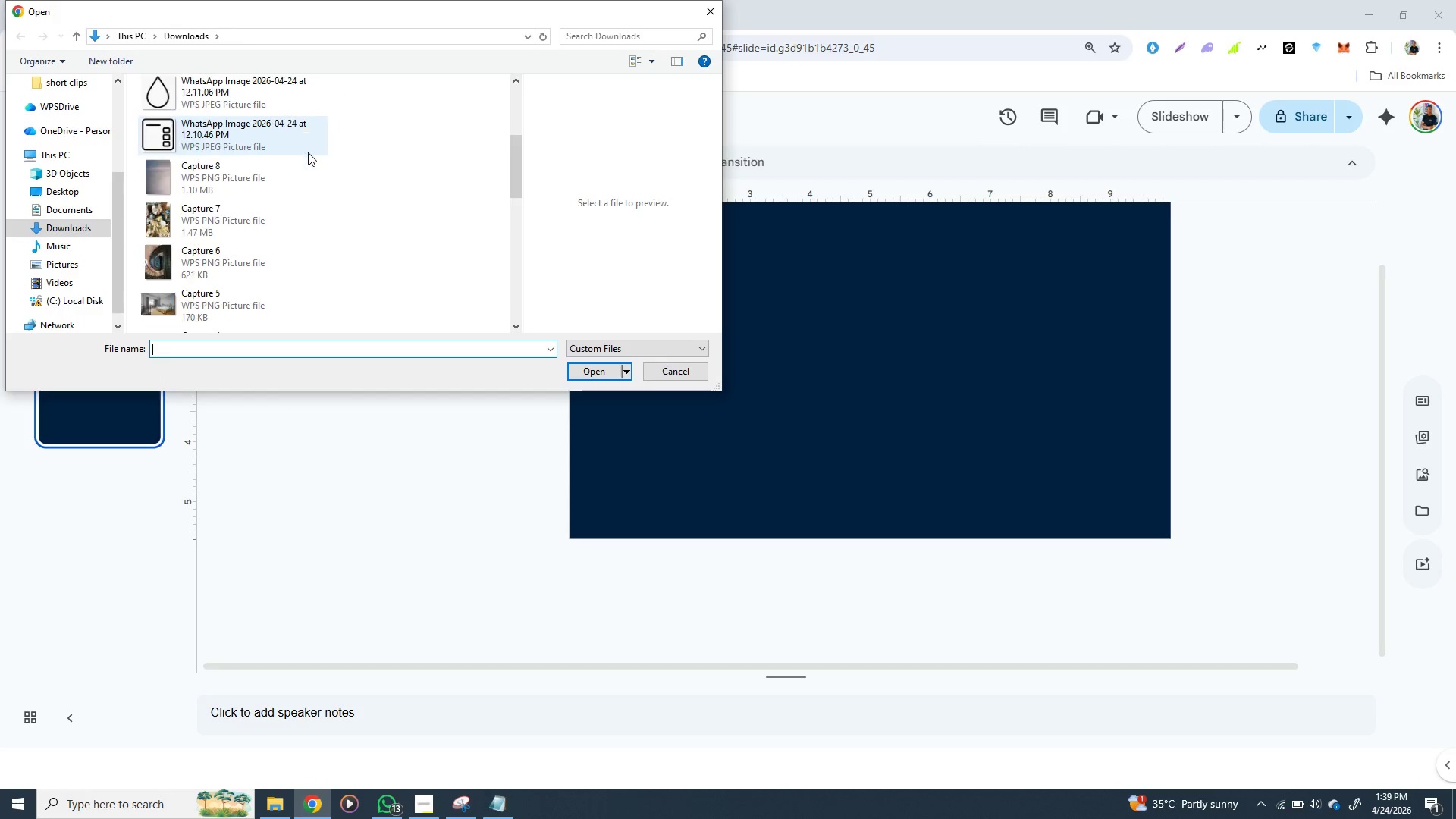 
scroll: coordinate [308, 152], scroll_direction: up, amount: 1.0
 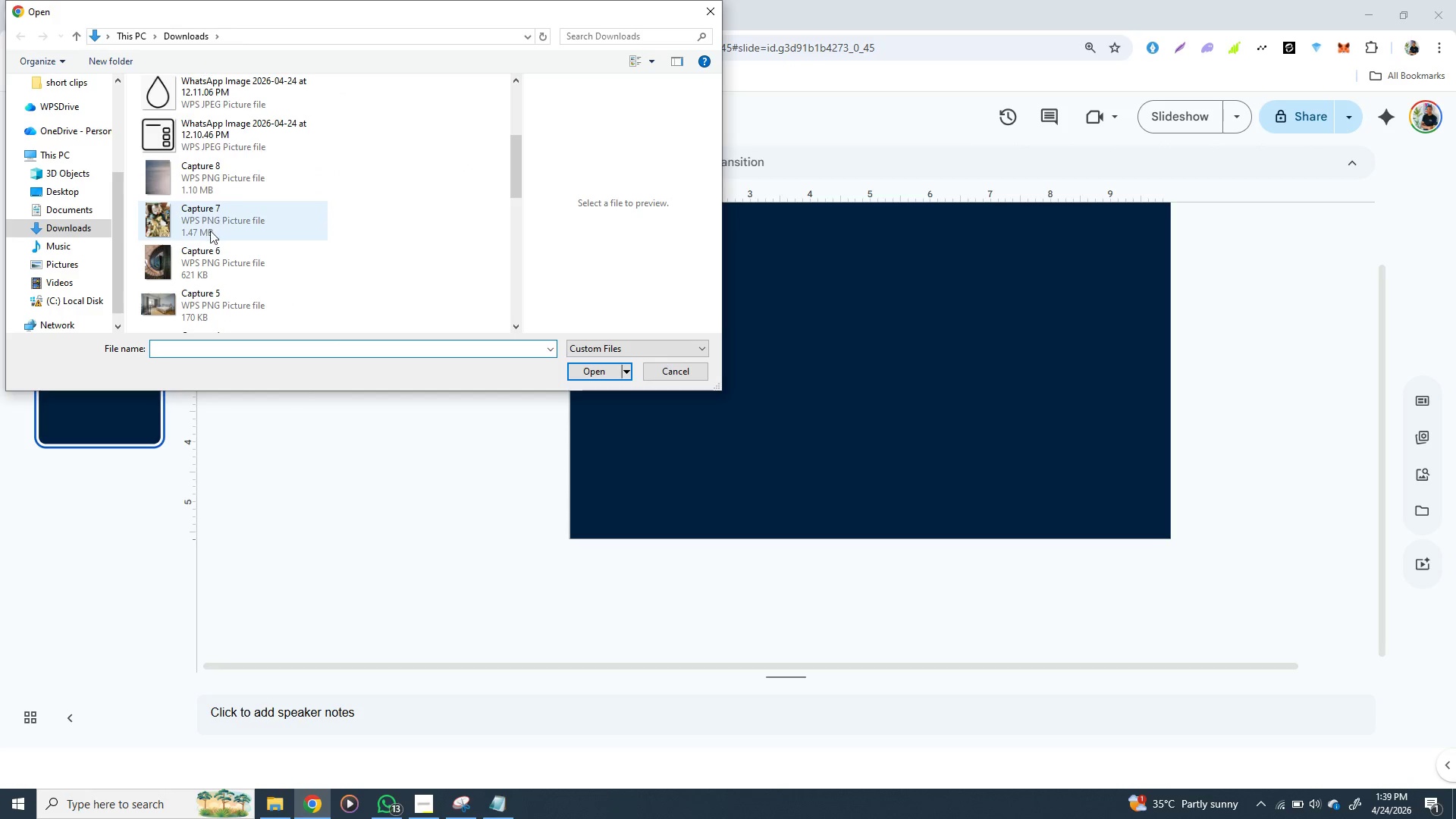 
scroll: coordinate [210, 234], scroll_direction: none, amount: 0.0
 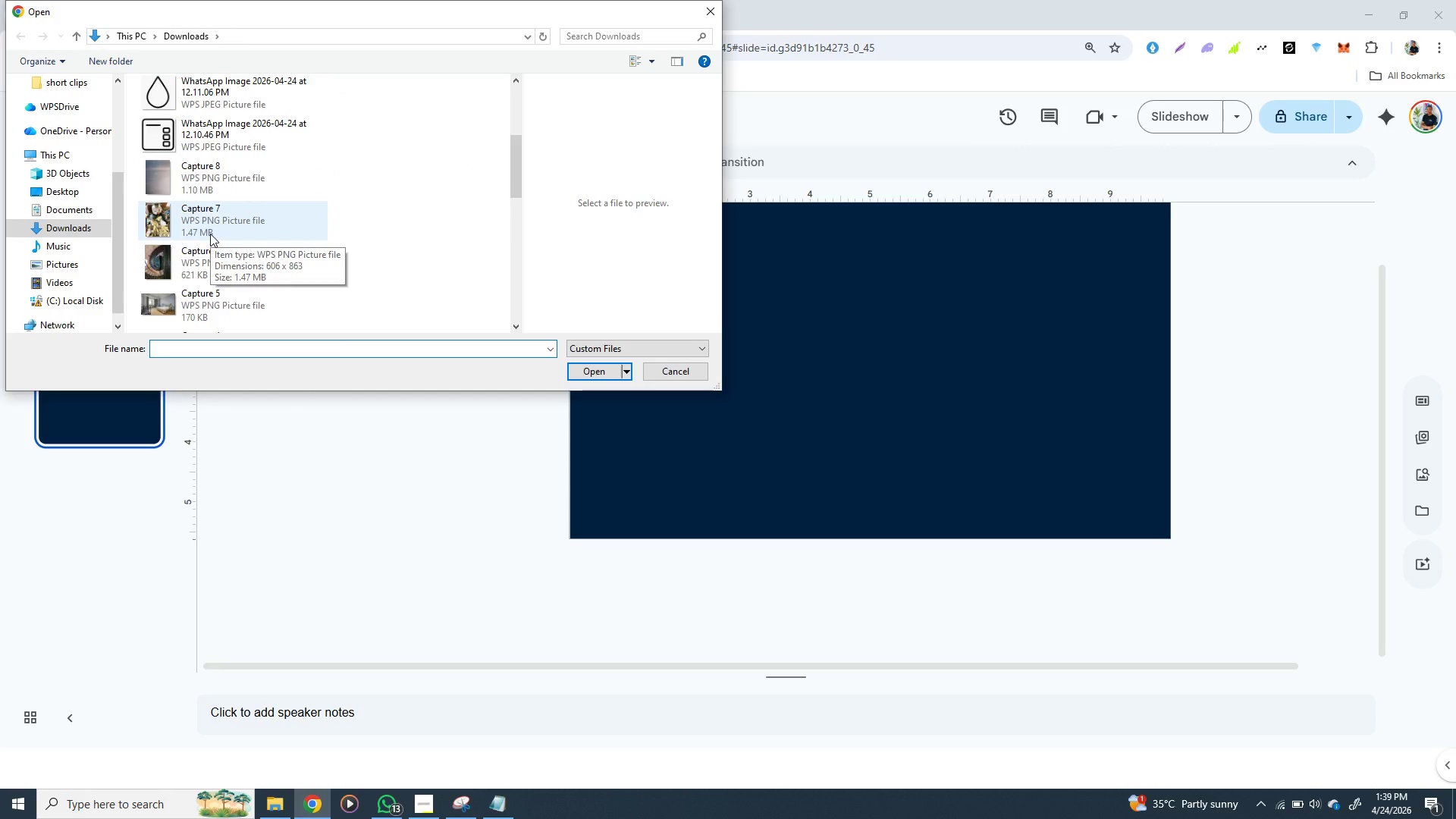 
scroll: coordinate [210, 234], scroll_direction: down, amount: 1.0
 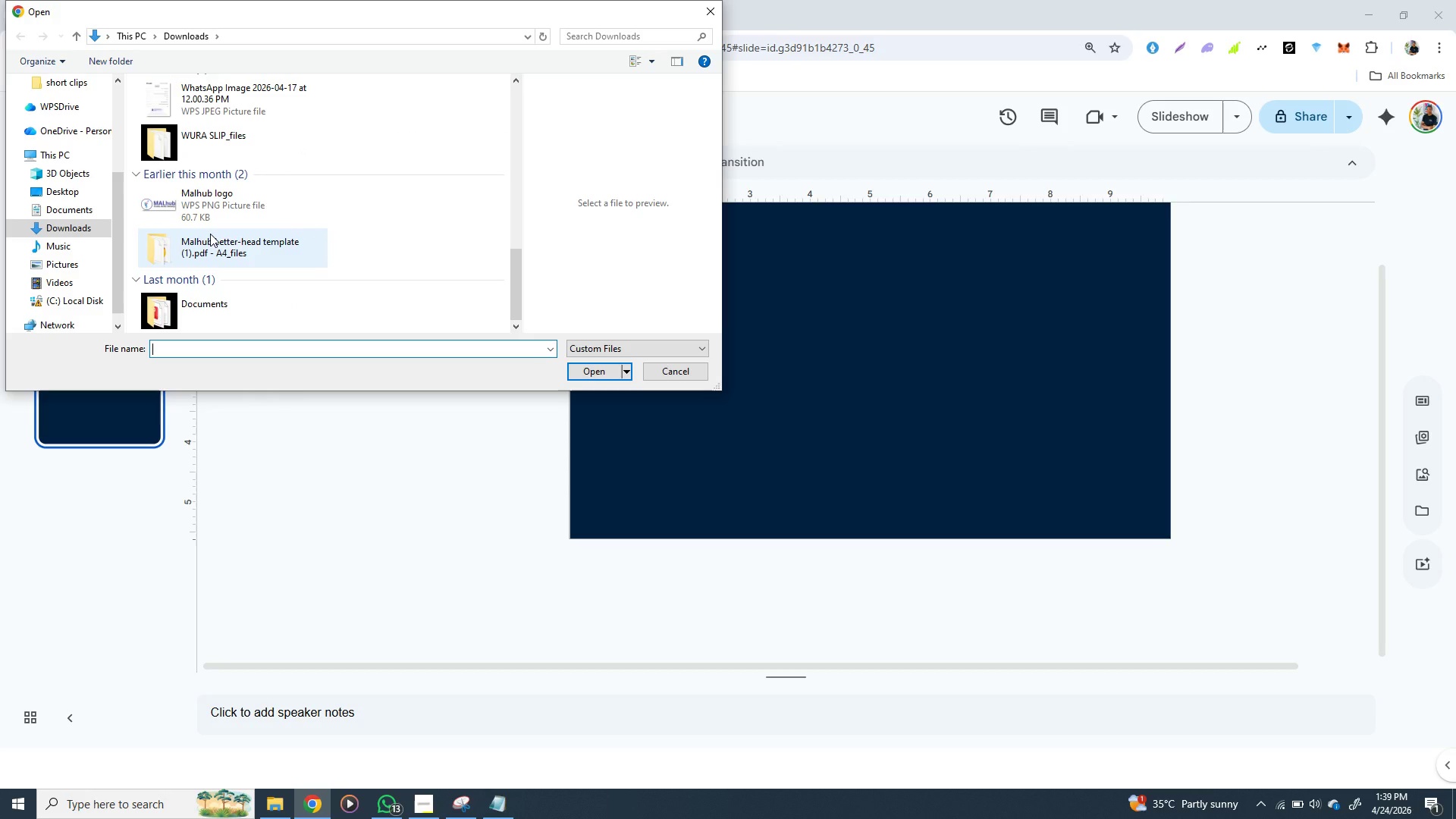 
scroll: coordinate [210, 234], scroll_direction: up, amount: 1.0
 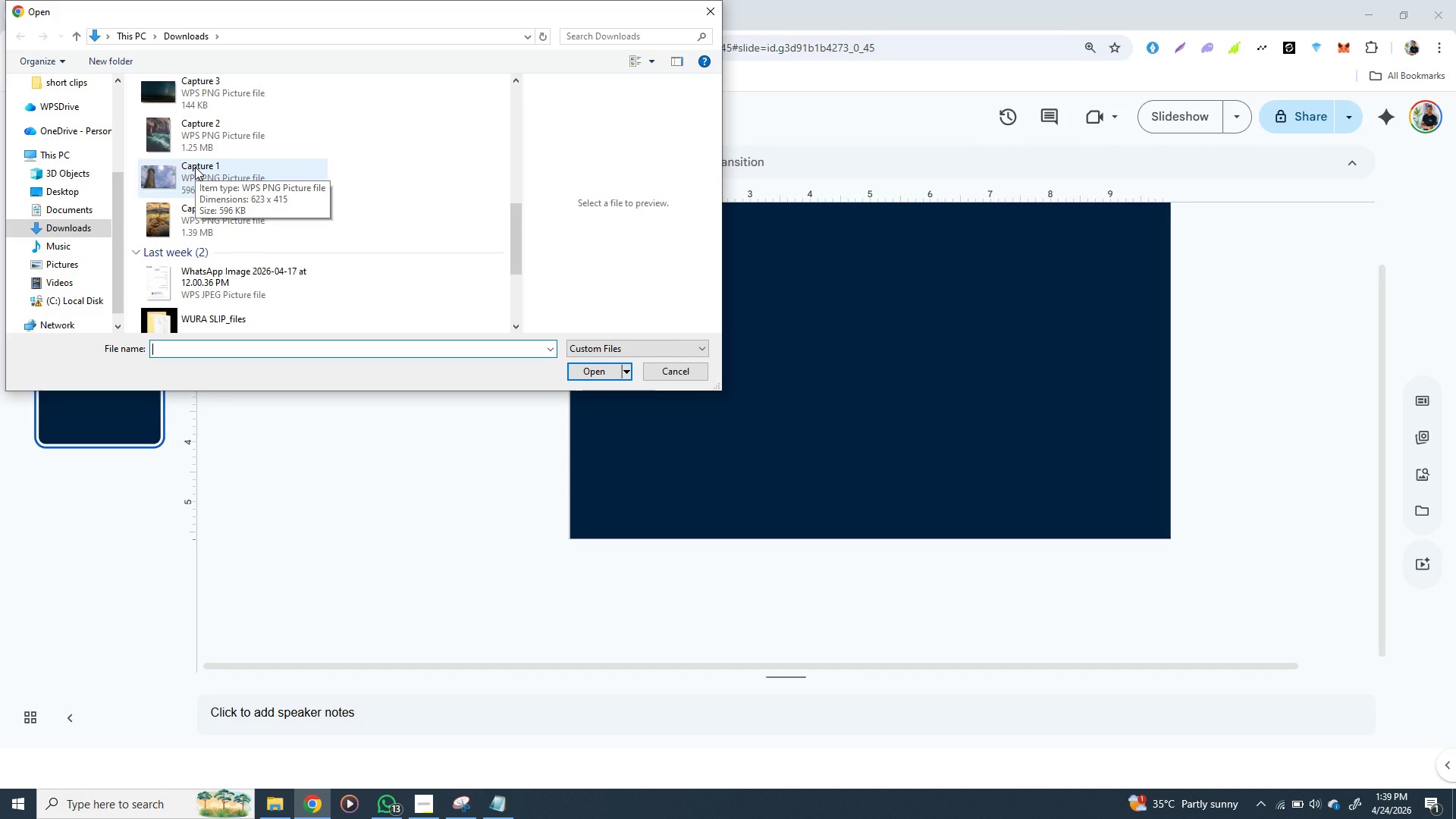 
wait(5.62)
 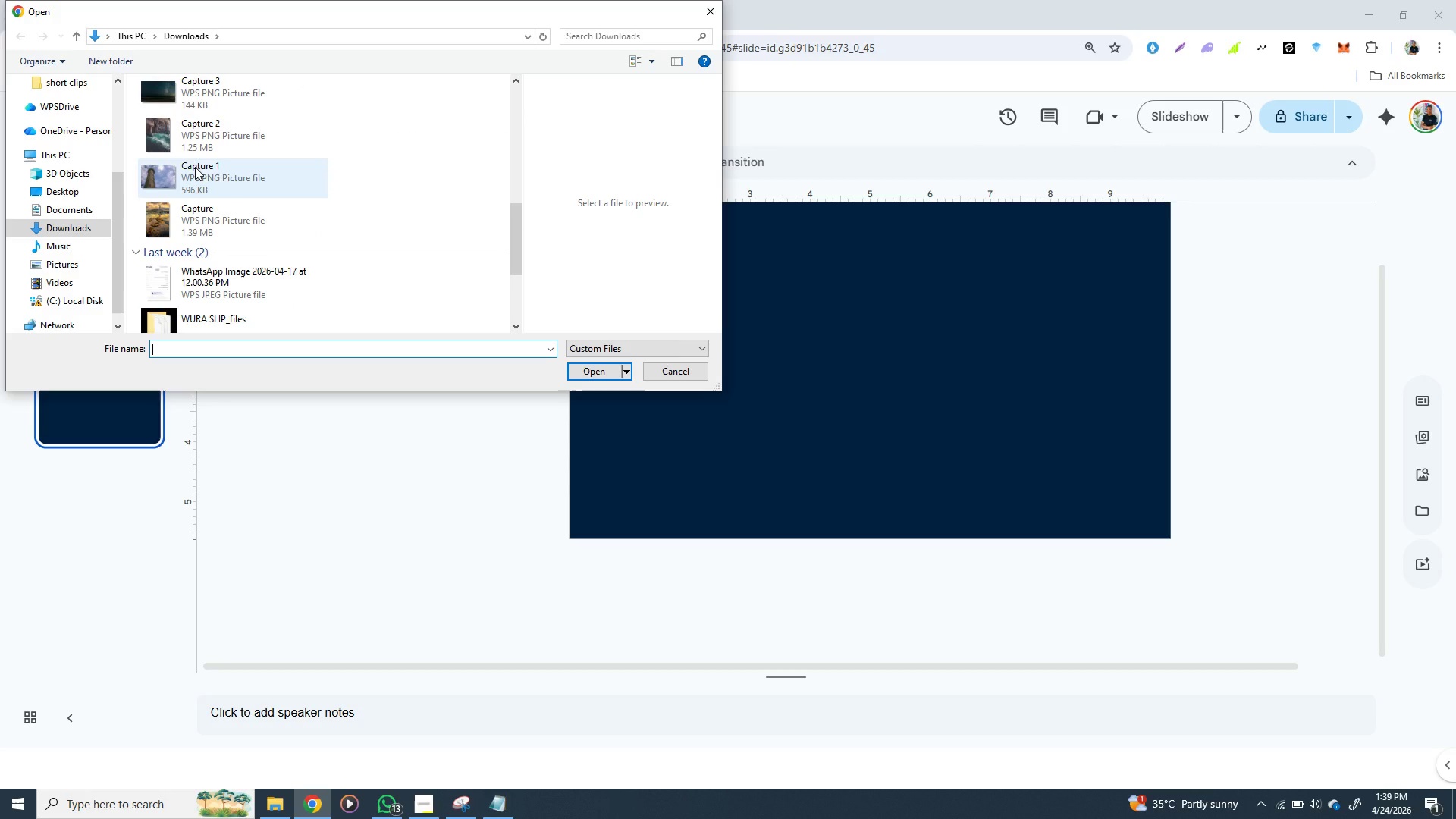 
left_click([169, 131])
 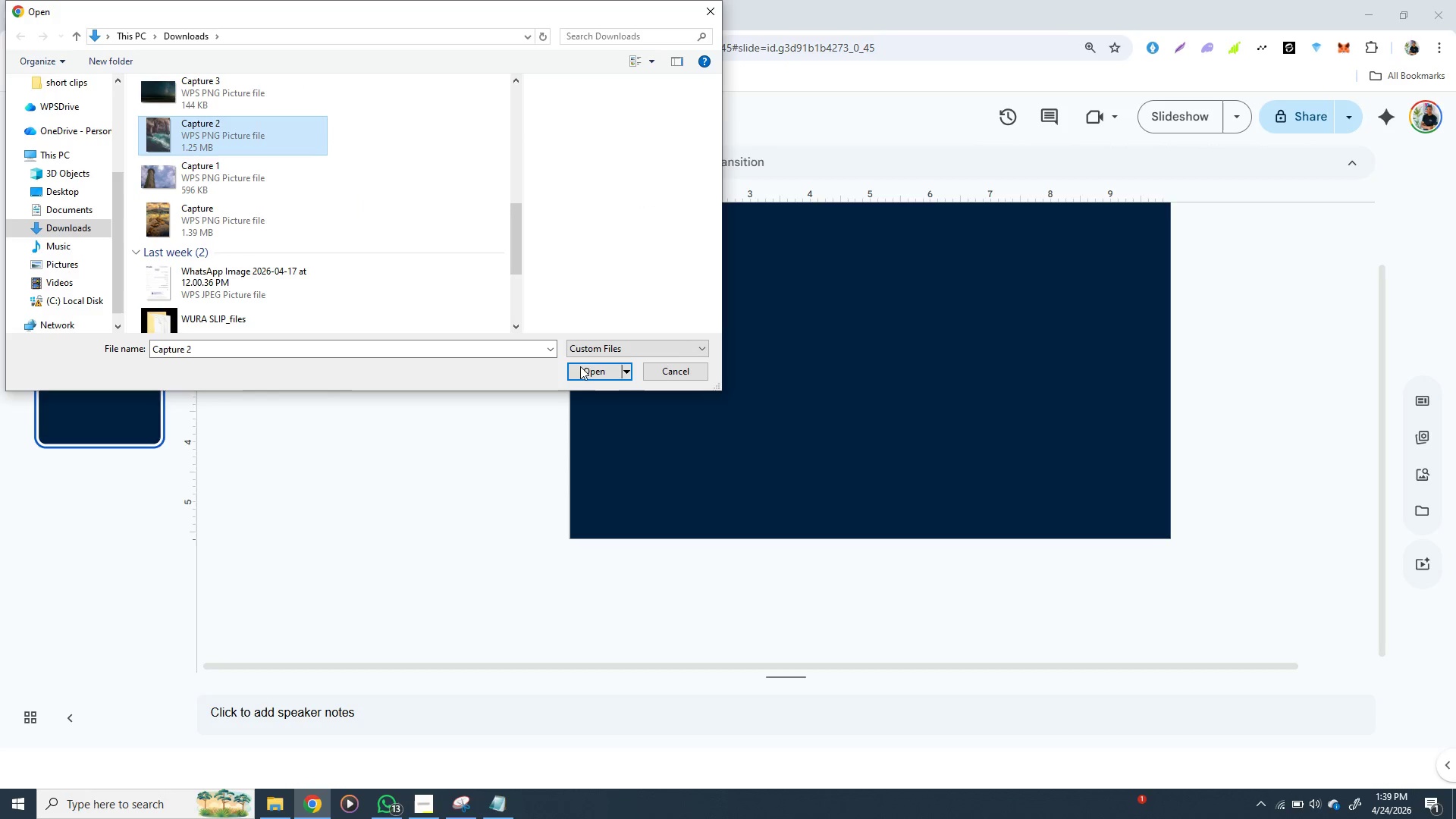 
left_click([588, 371])
 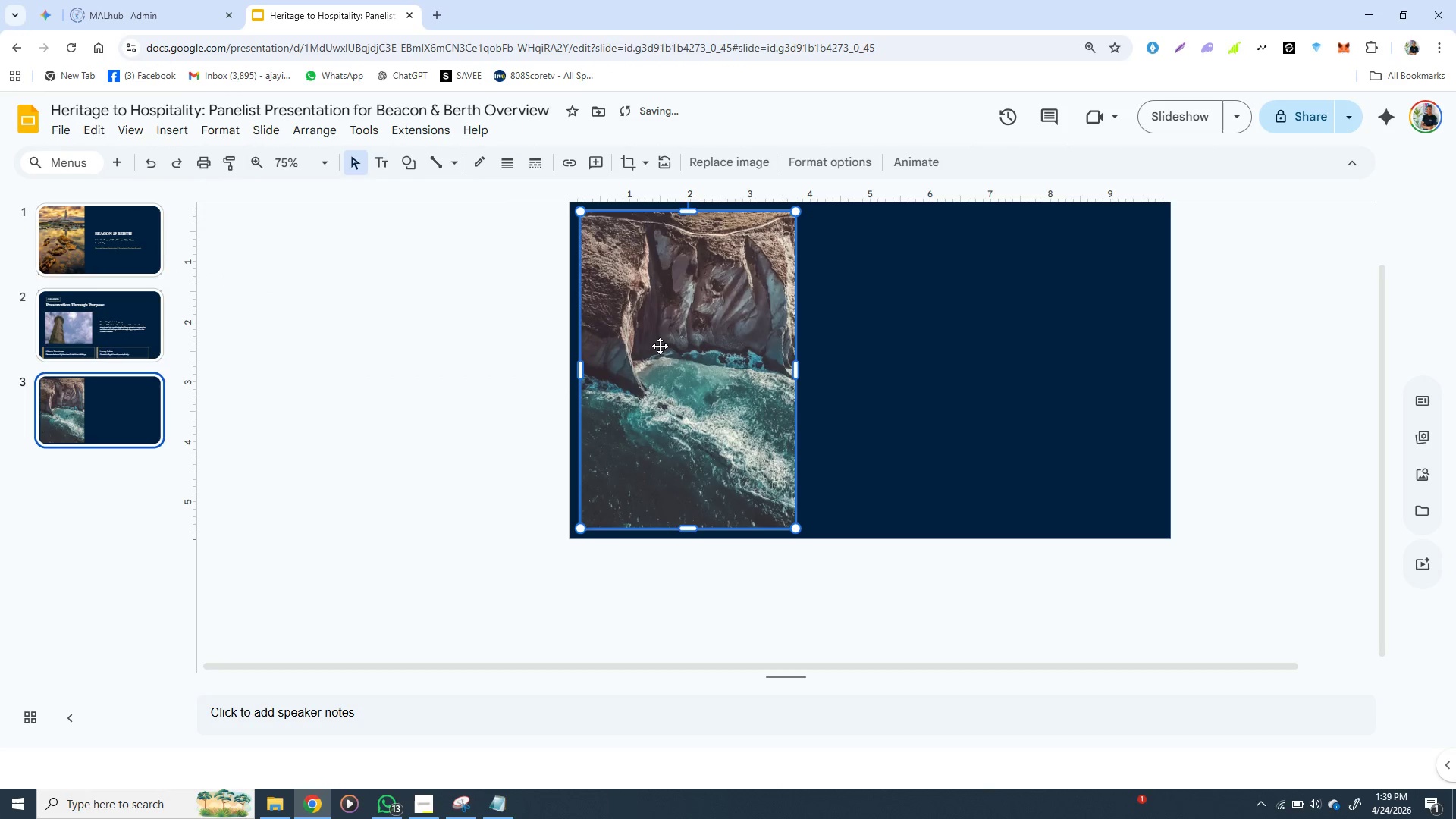 
left_click_drag(start_coordinate=[660, 346], to_coordinate=[650, 337])
 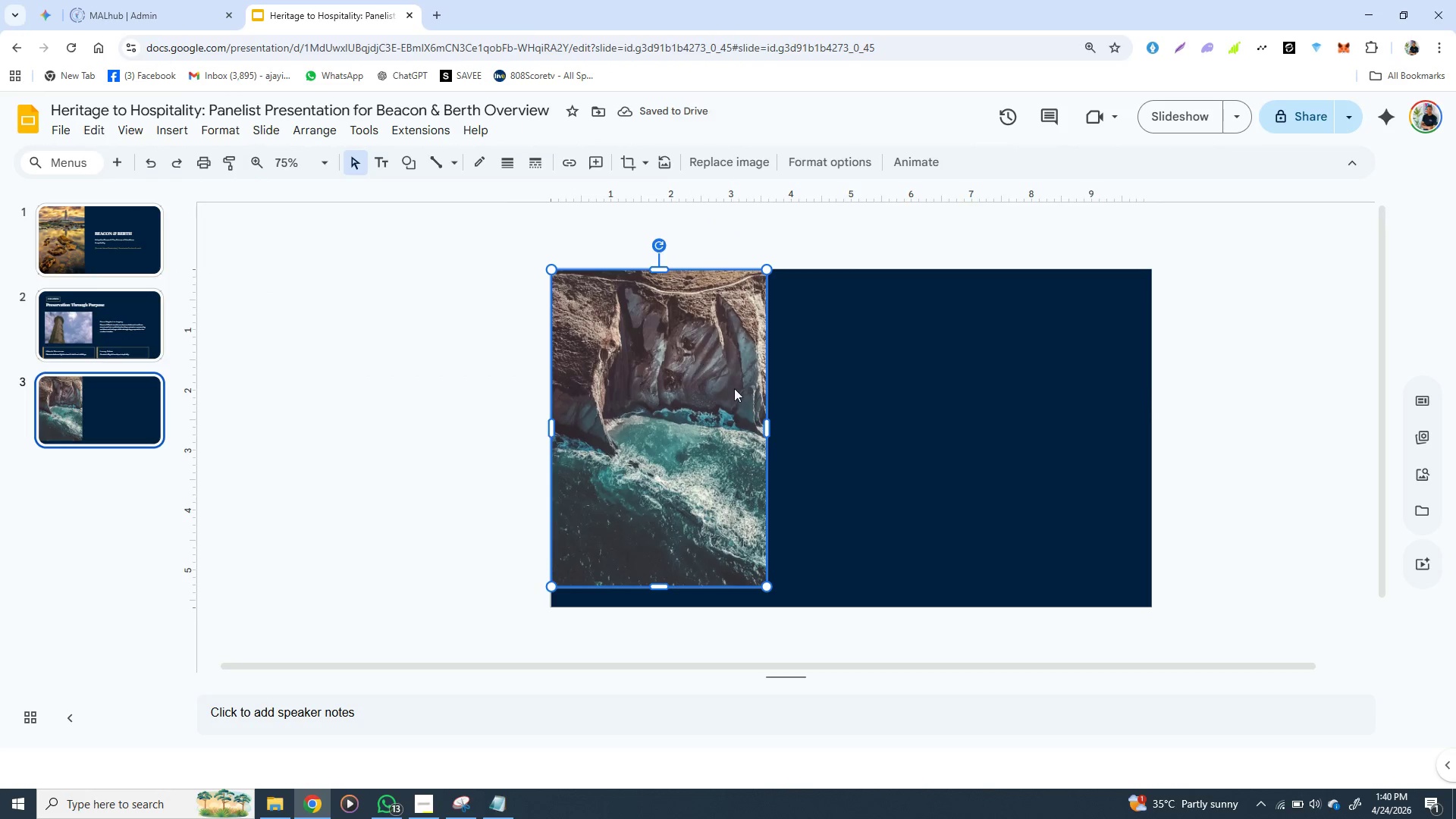 
left_click([844, 468])
 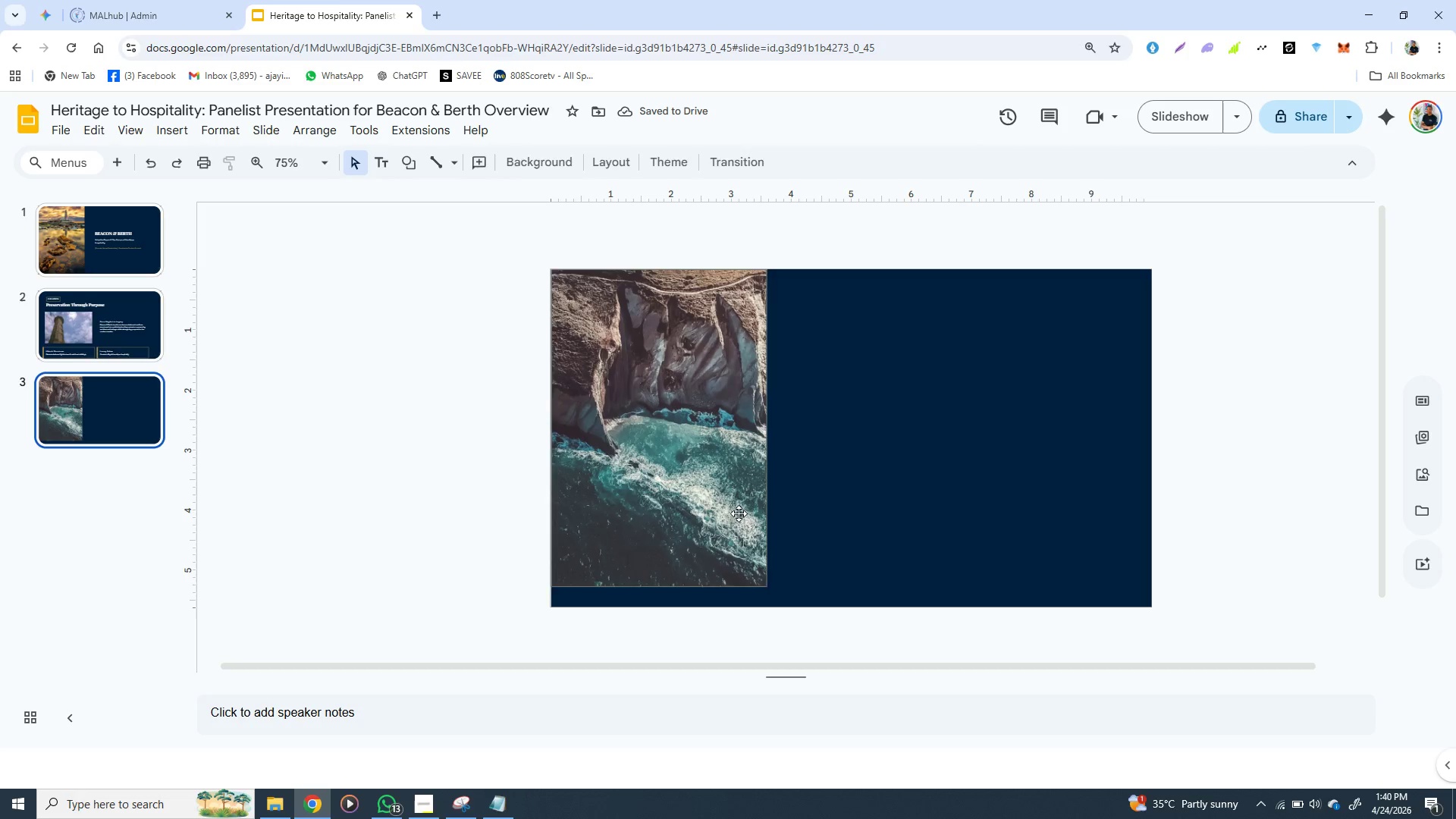 
left_click([739, 513])
 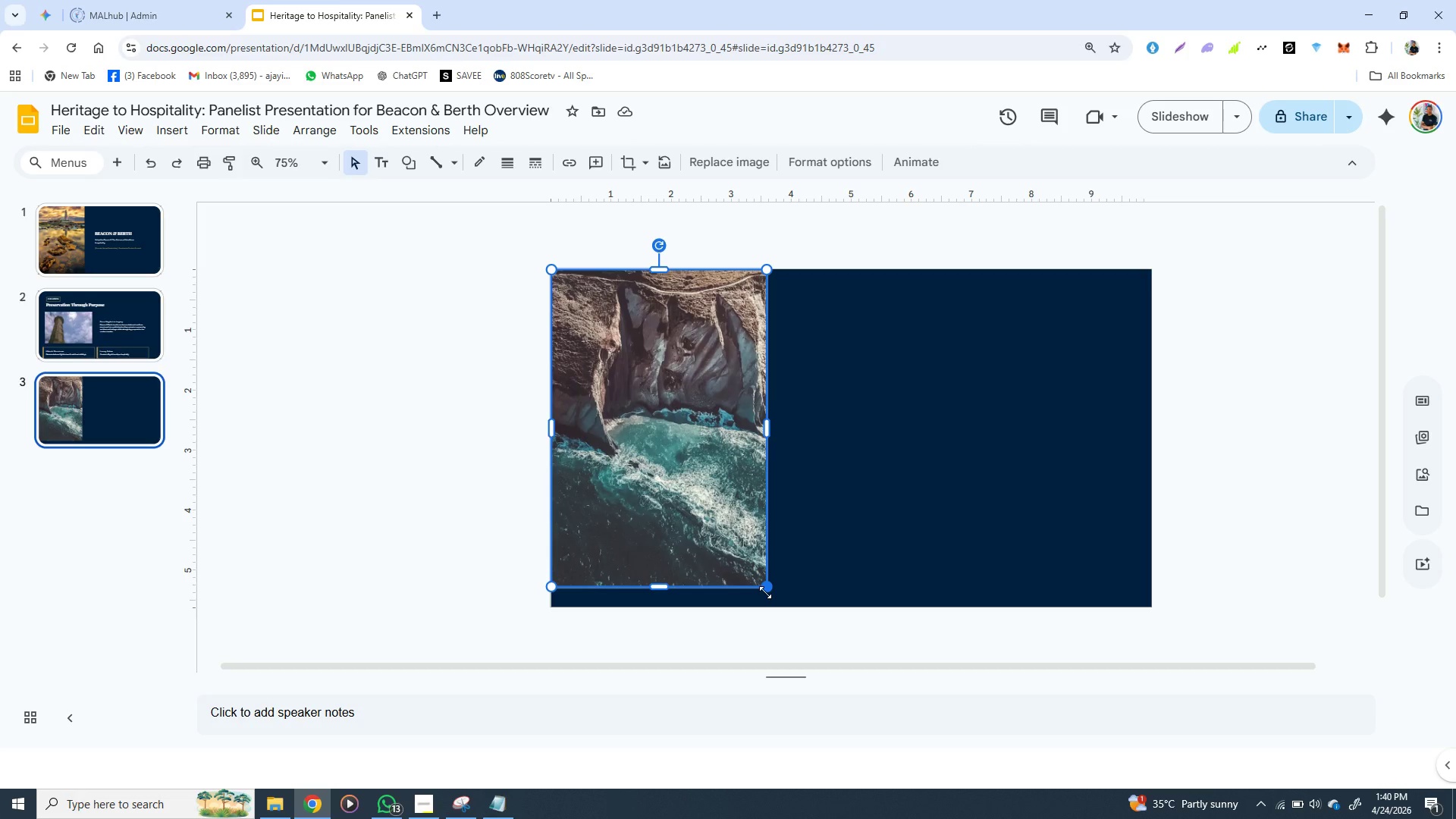 
hold_key(key=ShiftLeft, duration=1.53)
left_click_drag(start_coordinate=[765, 592], to_coordinate=[780, 600])
 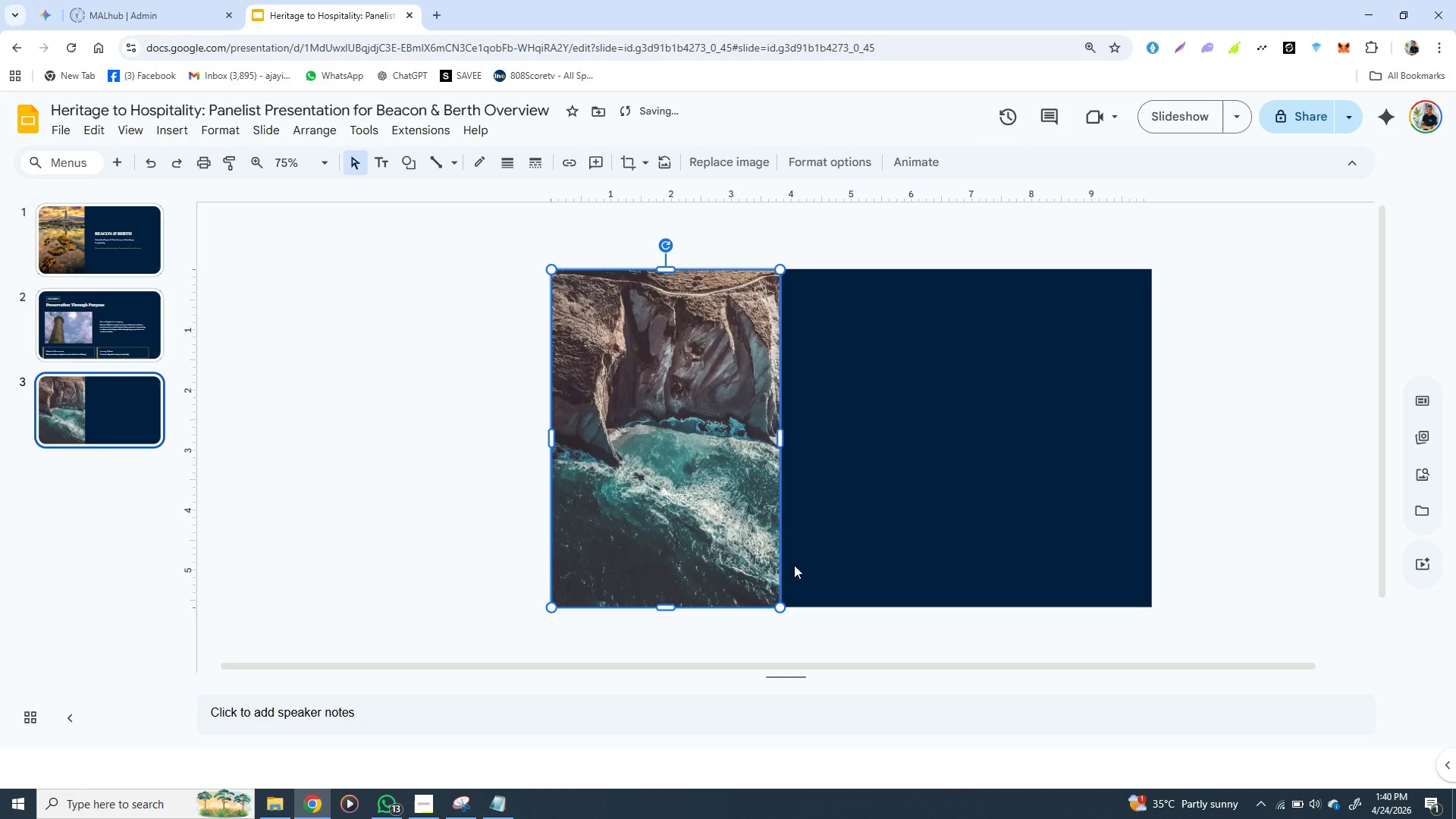 
hold_key(key=ShiftLeft, duration=1.02)
 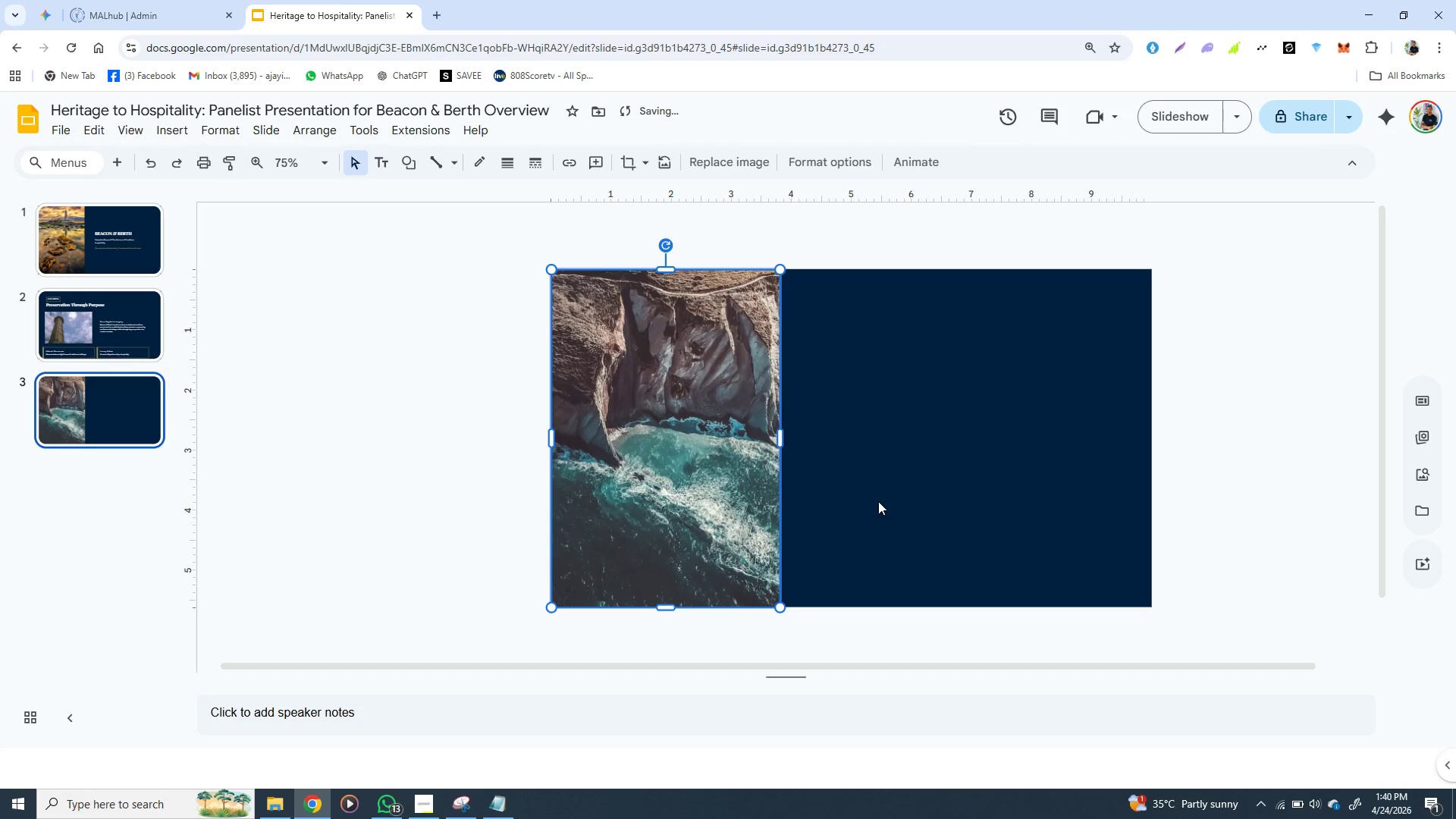 
left_click([878, 501])
 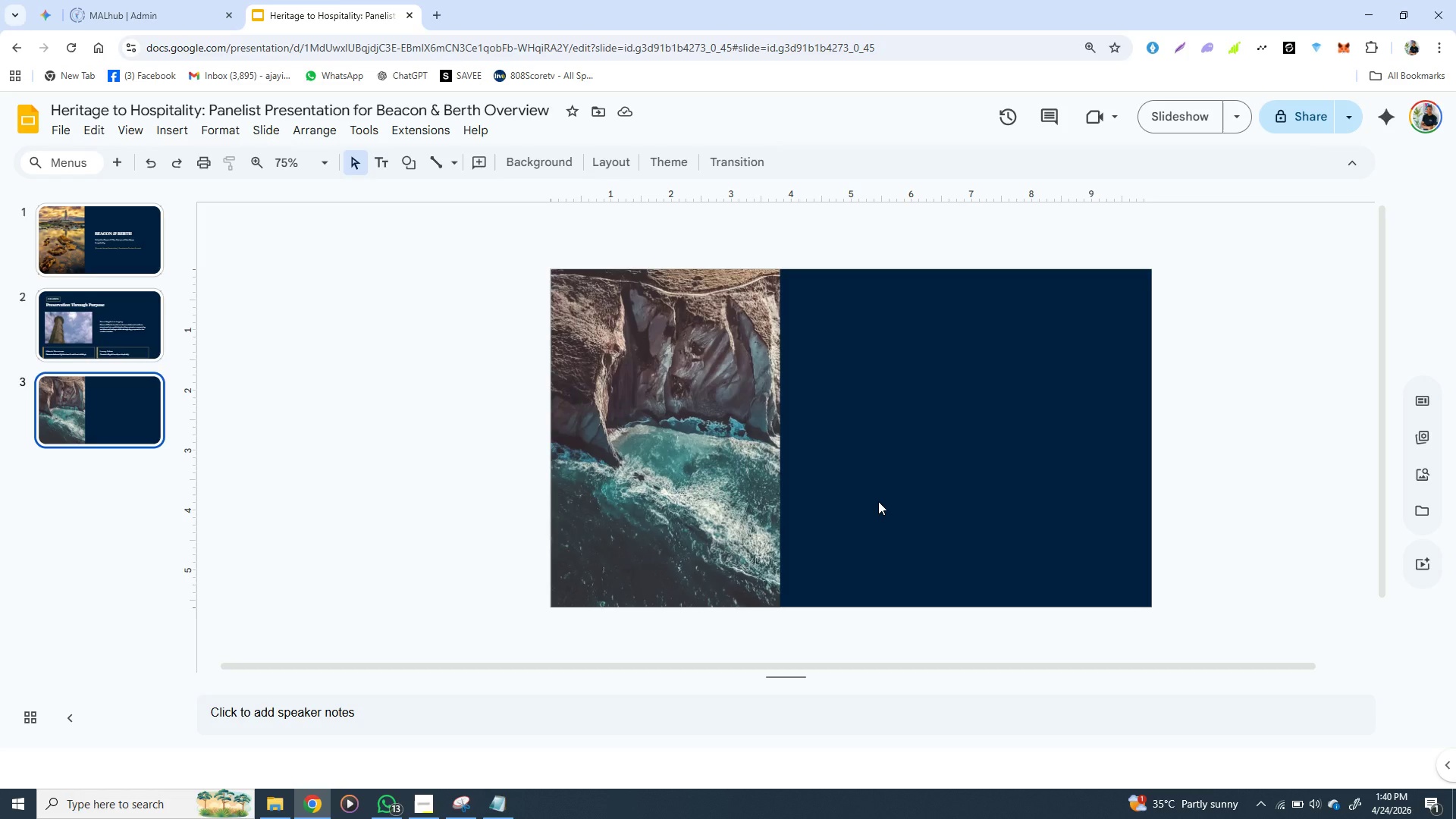 
wait(10.38)
 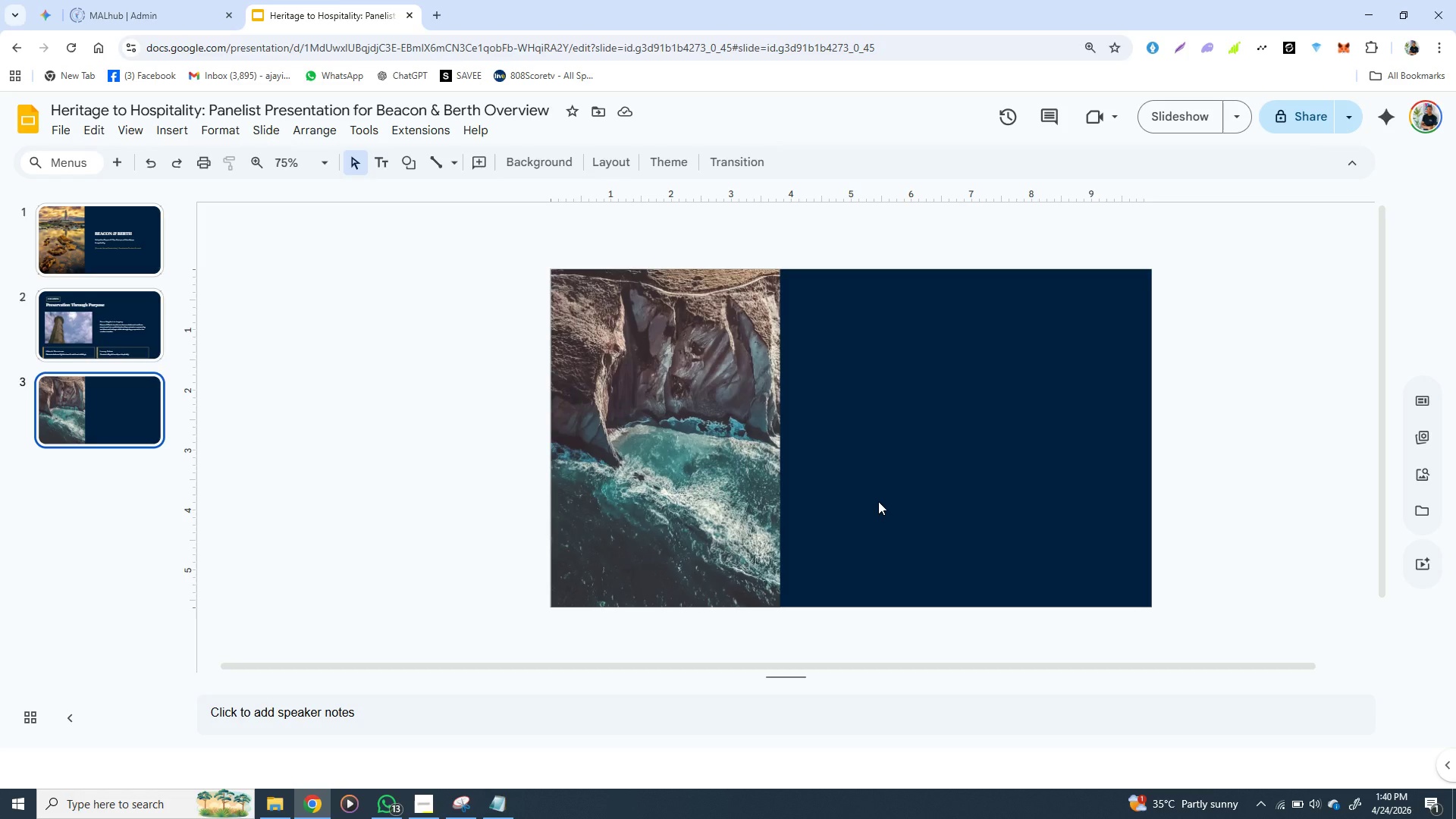 
left_click([118, 322])
 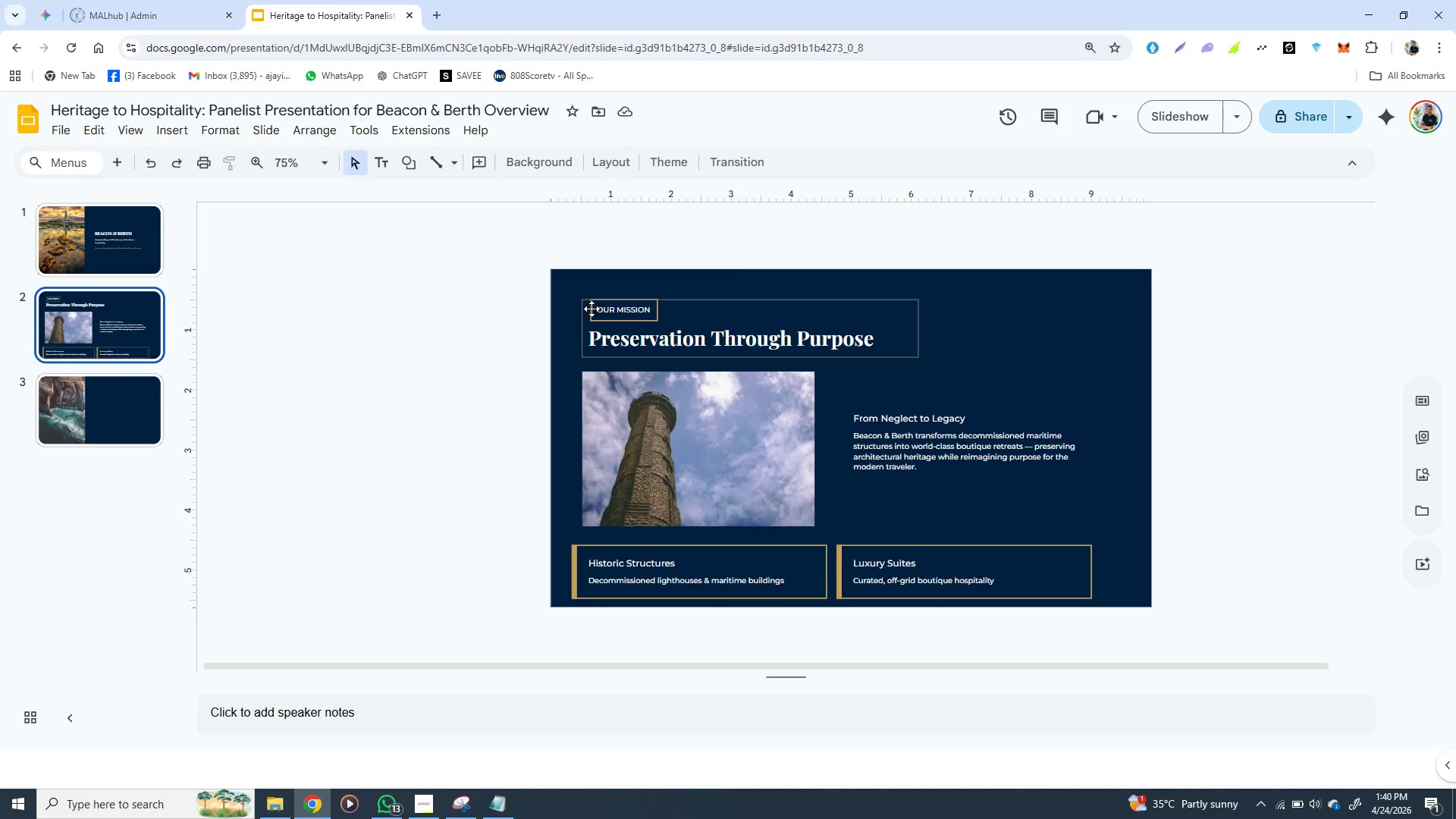 
left_click([592, 299])
 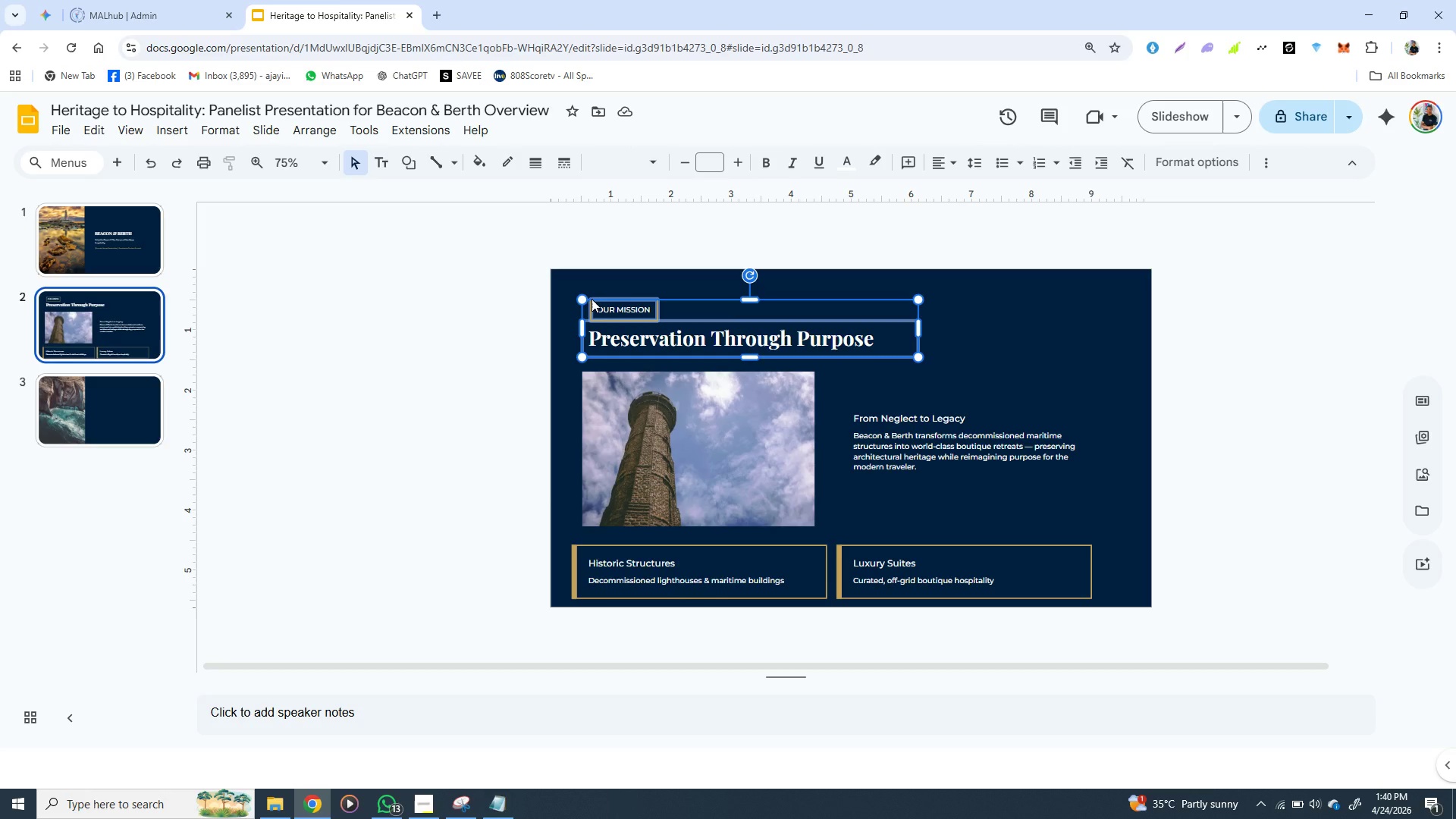 
hold_key(key=ControlLeft, duration=1.53)
 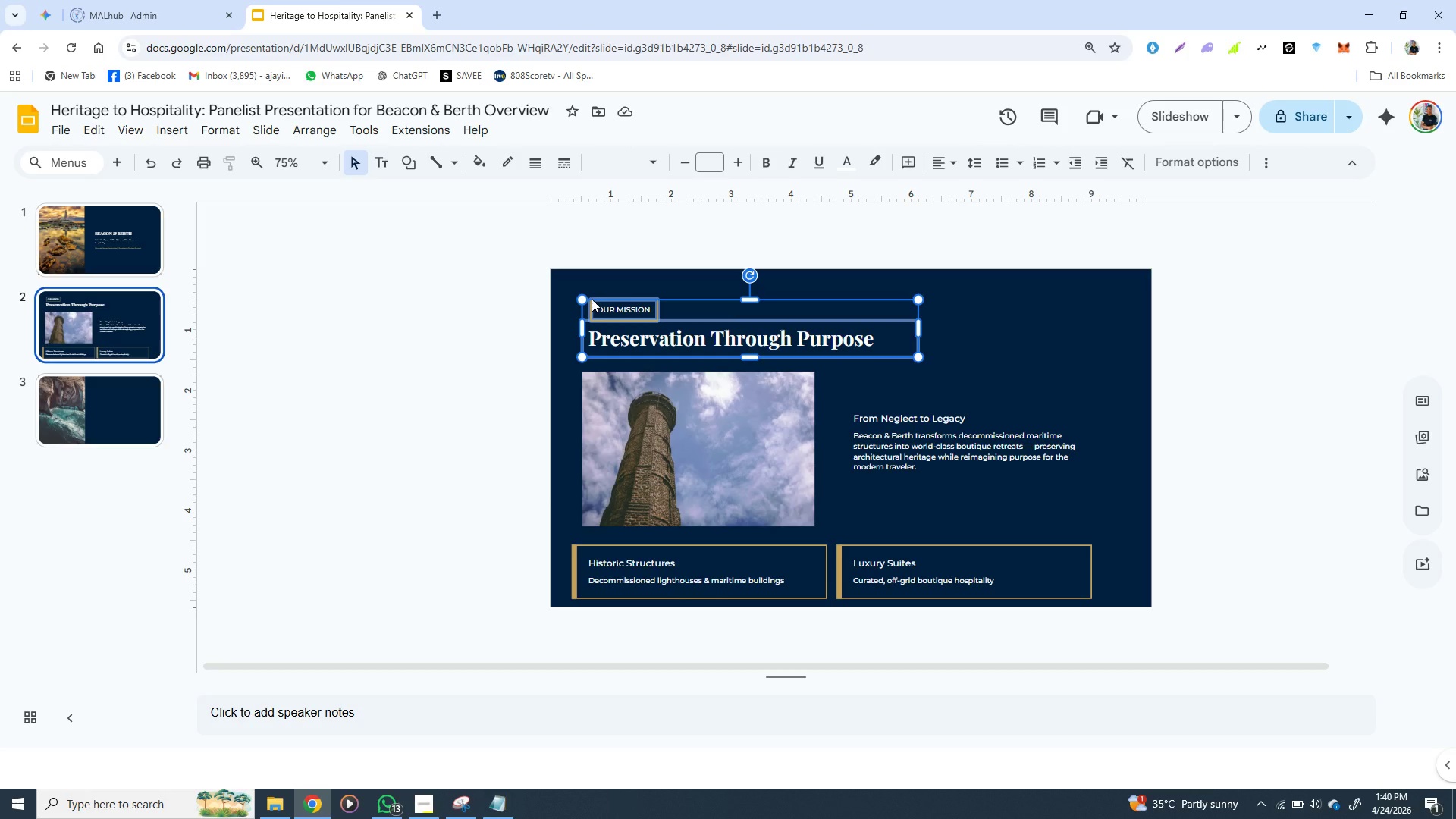 
key(Control+C)
 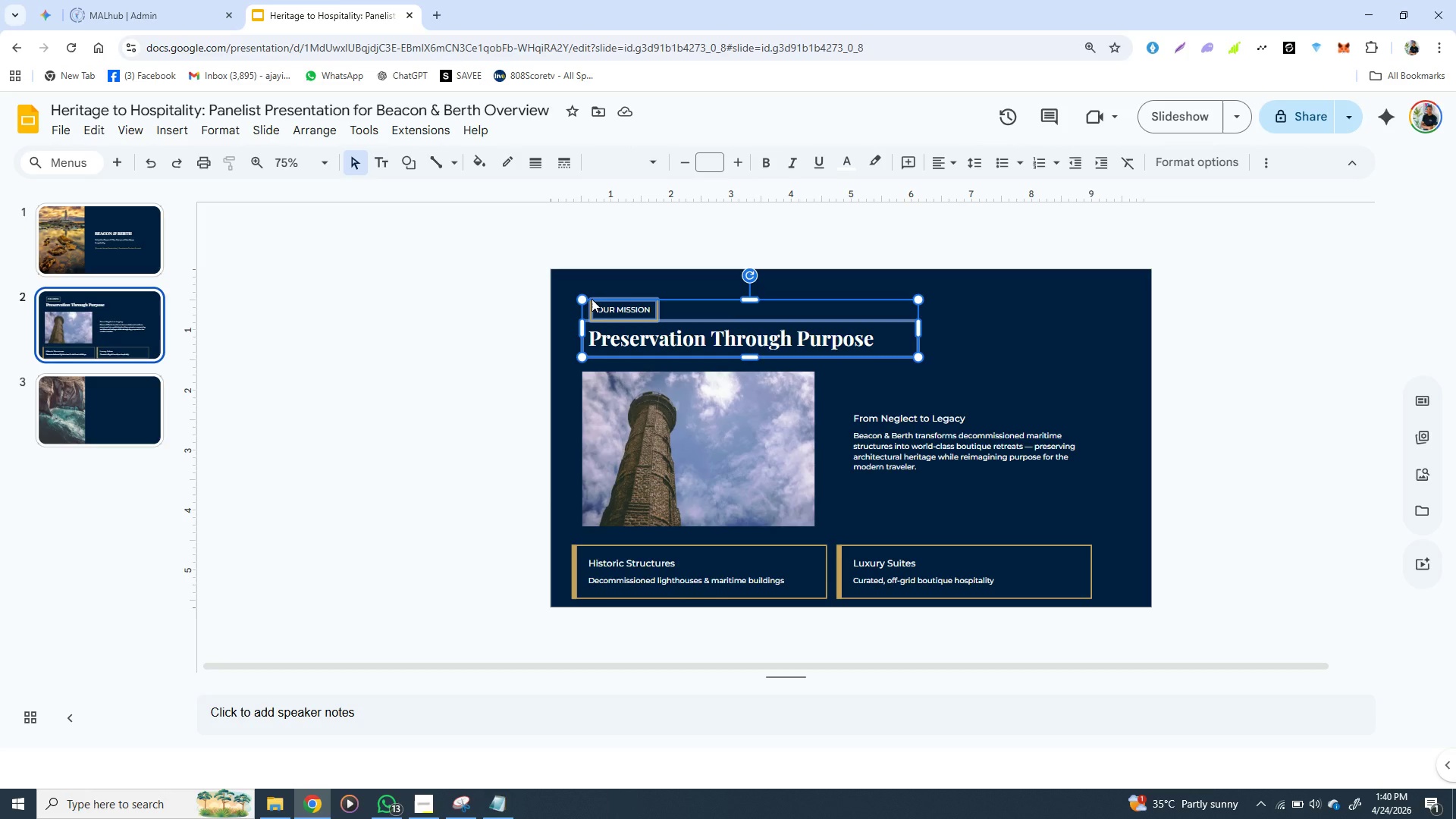 
key(Control+C)
 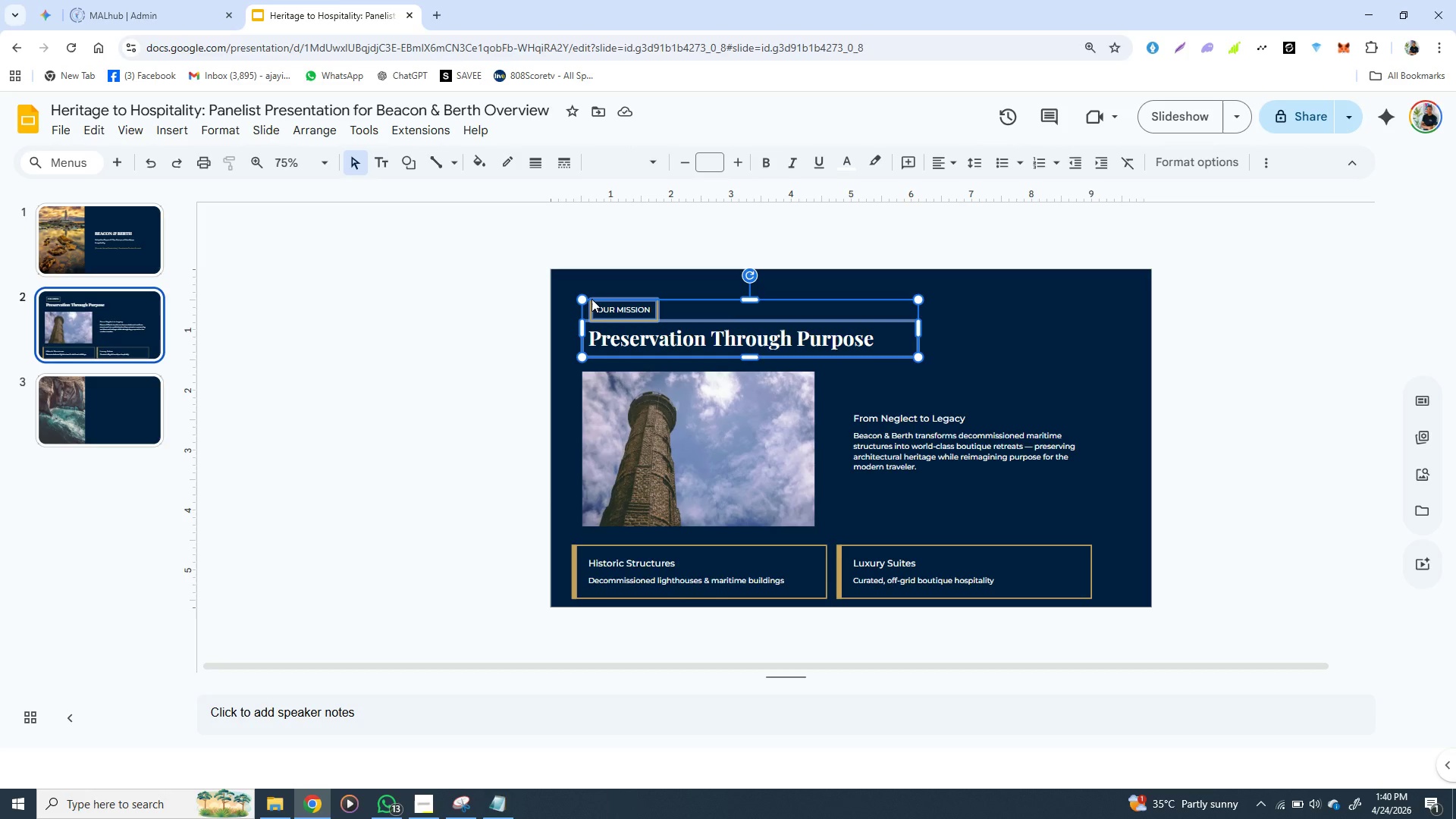 
key(Control+C)
 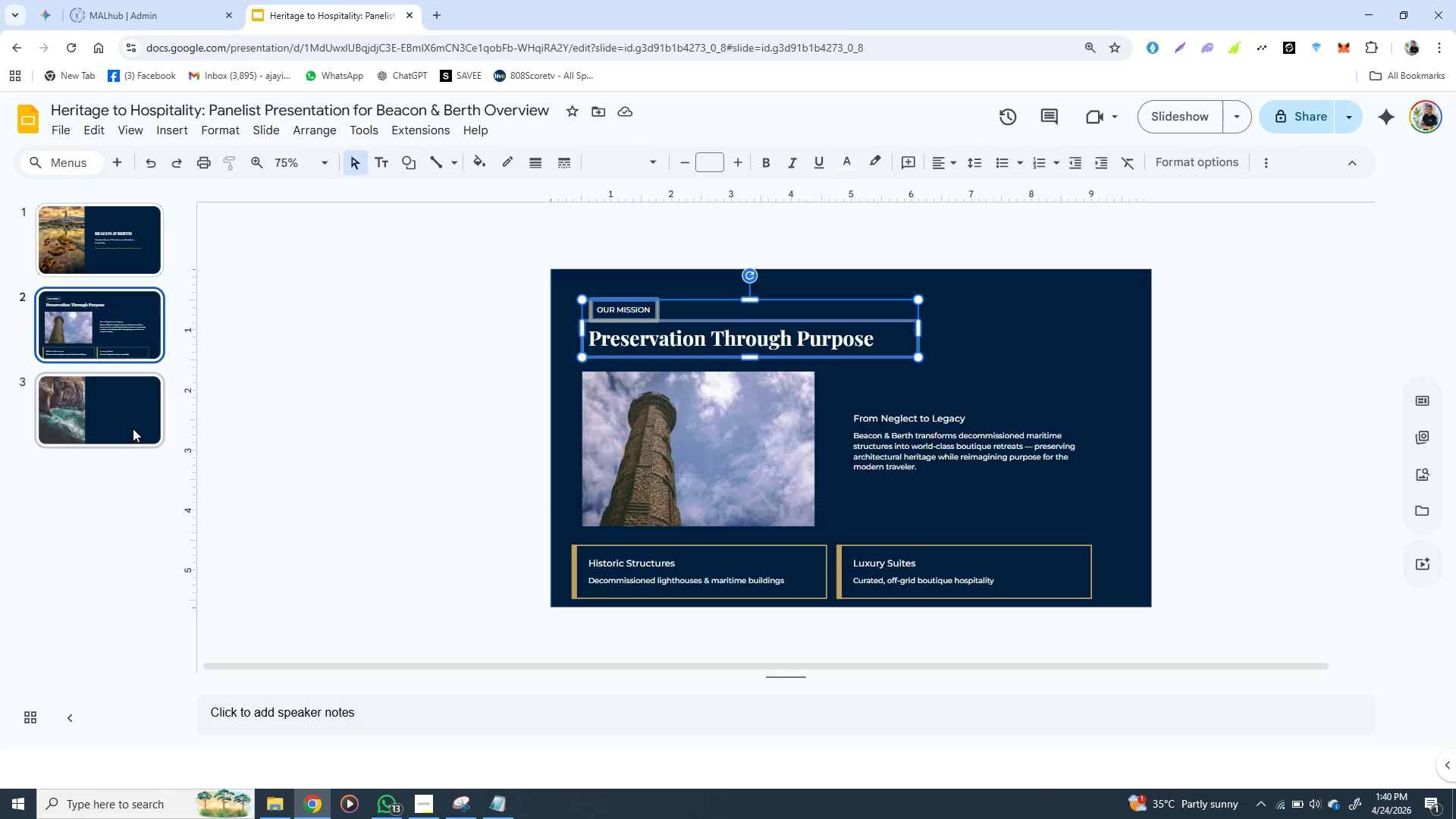 
left_click([133, 428])
 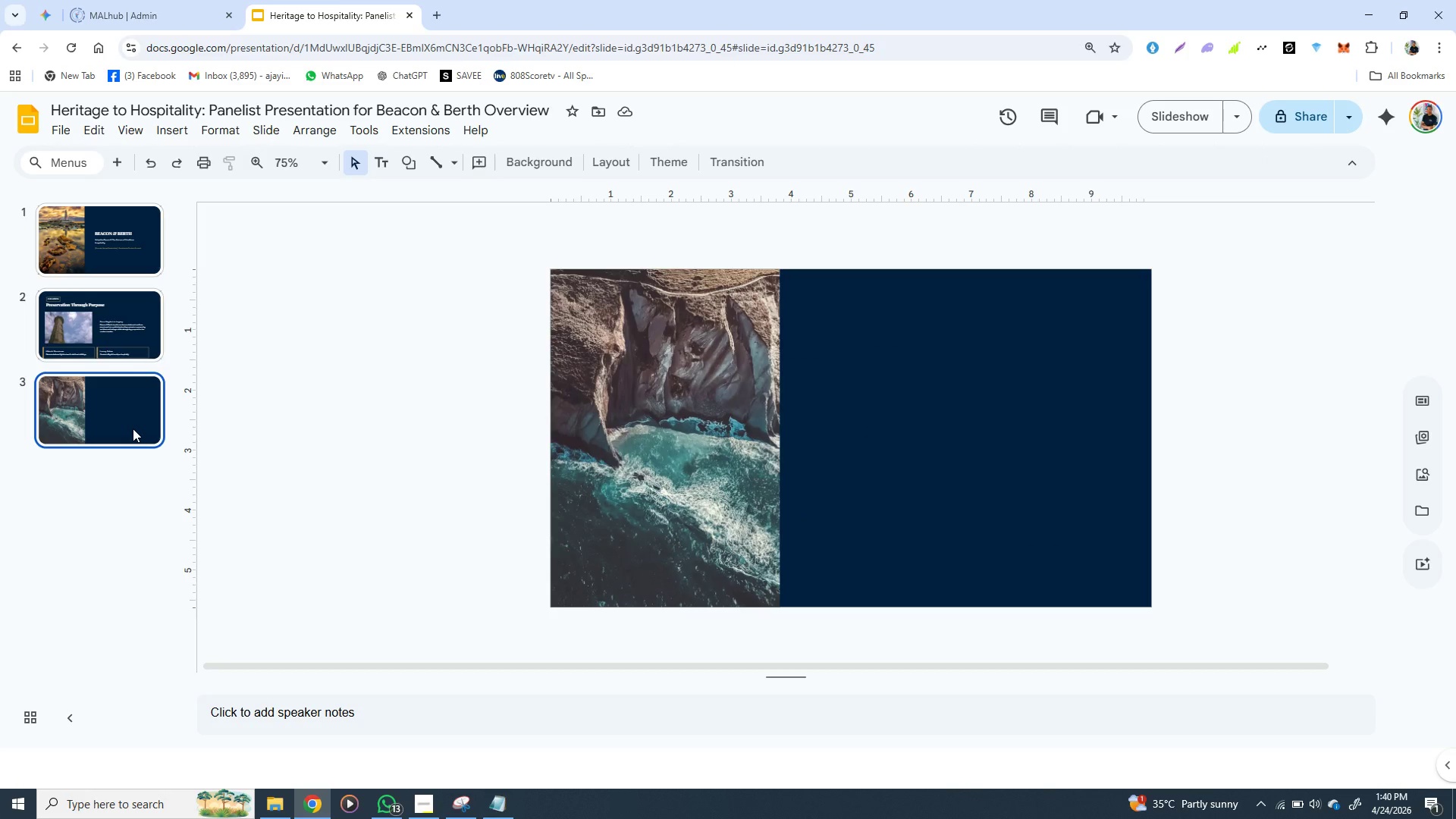 
key(Control+V)
 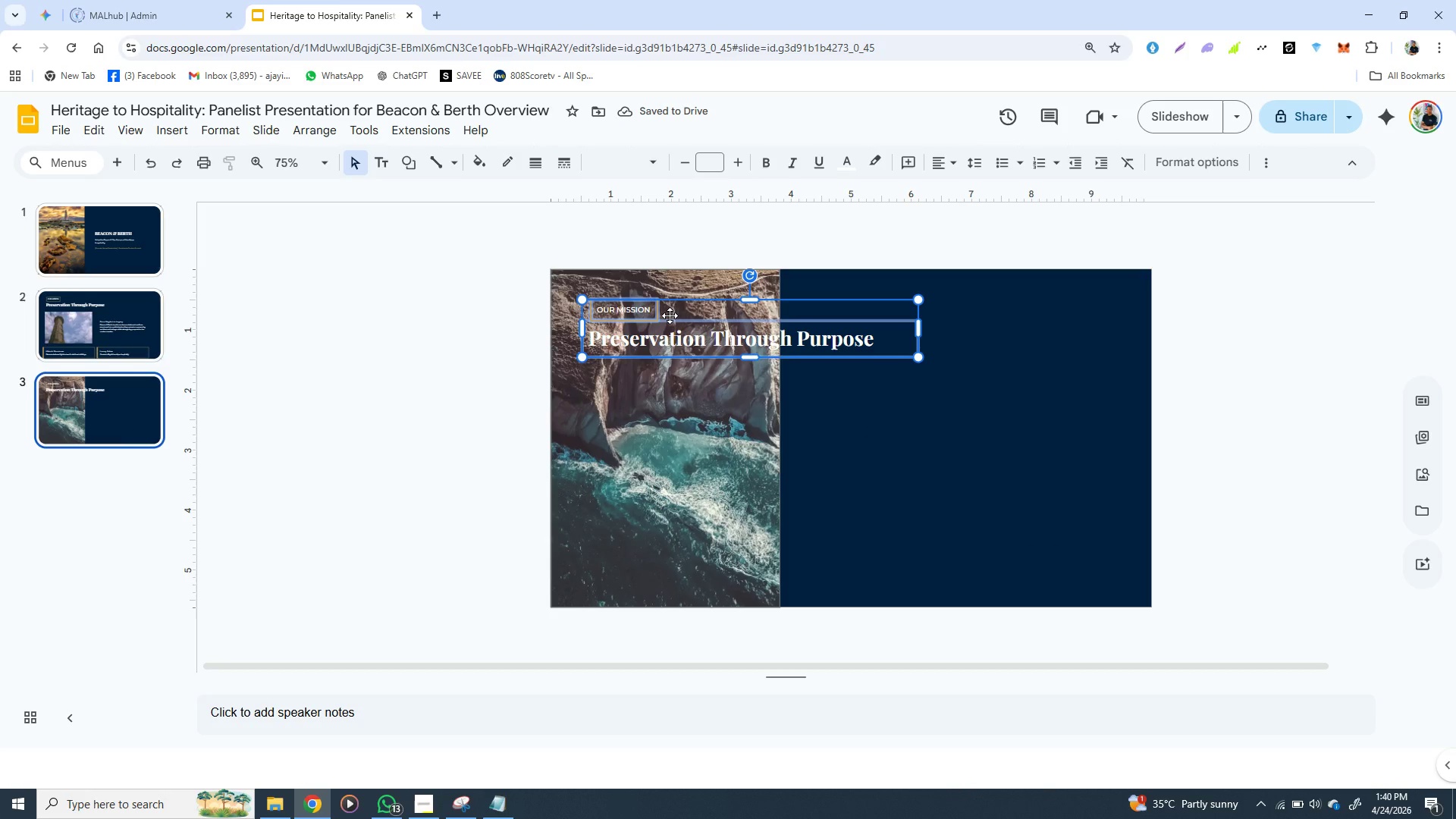 
left_click_drag(start_coordinate=[670, 315], to_coordinate=[852, 322])
 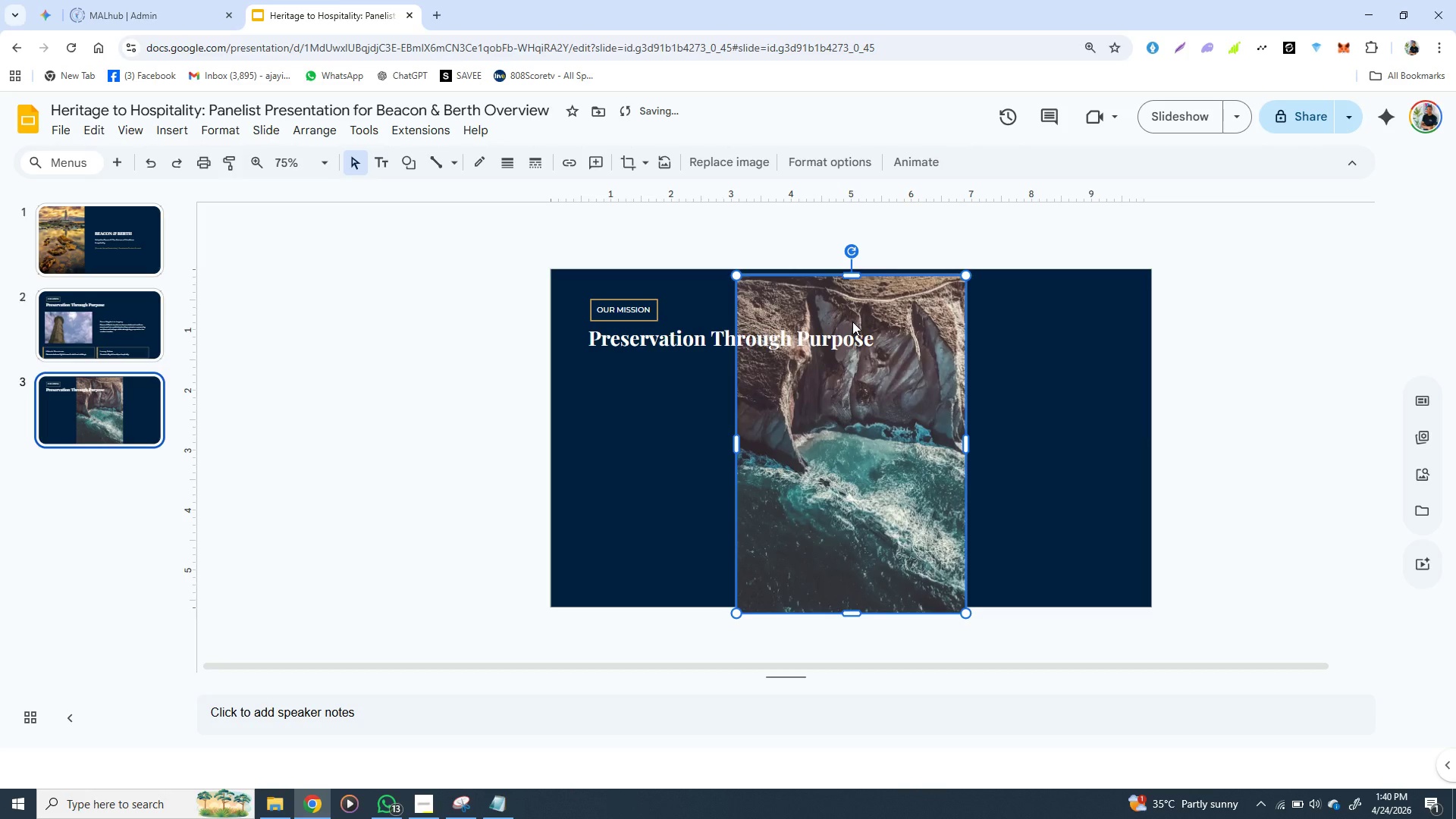 
key(Control+Z)
 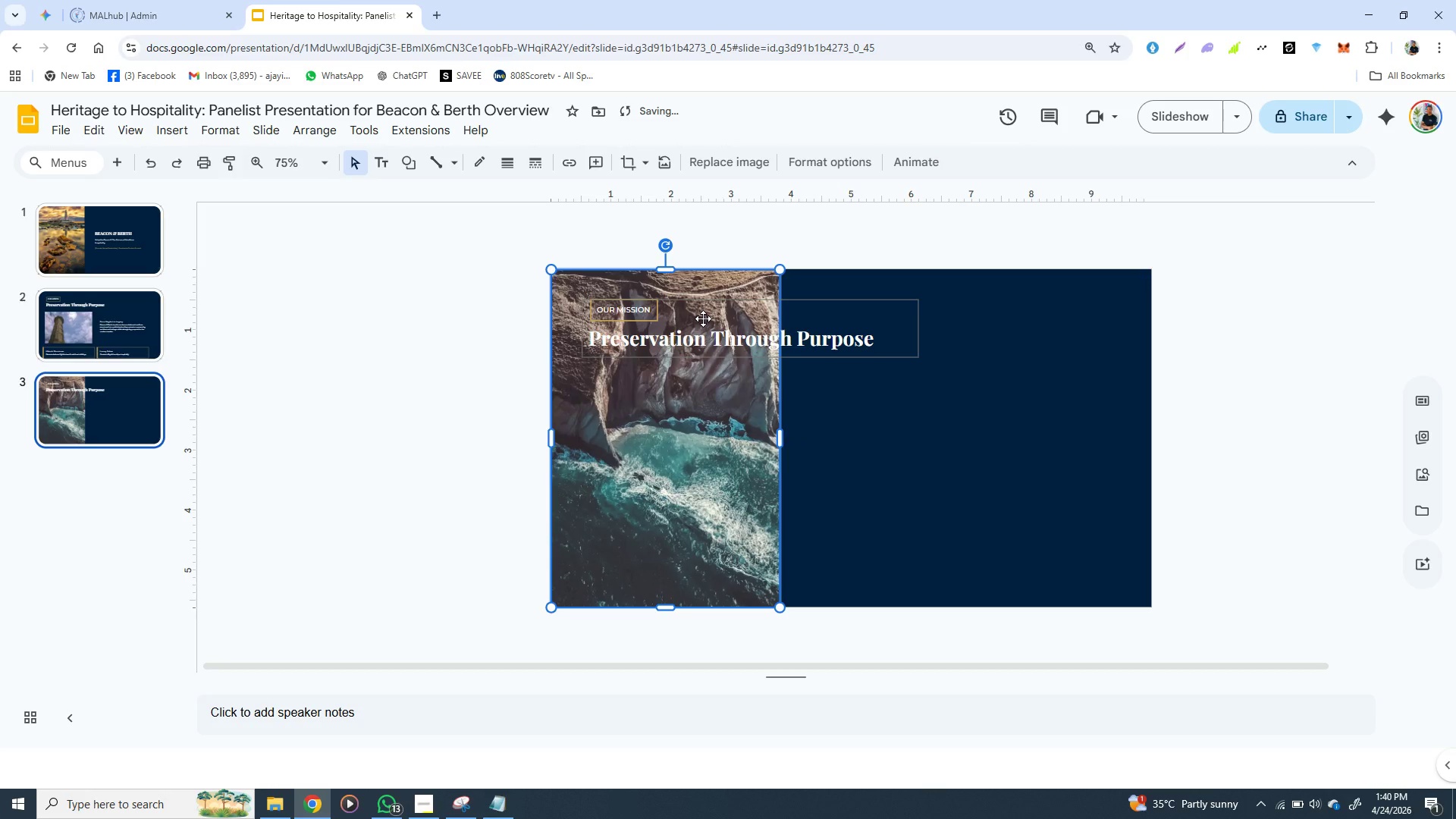 
left_click([703, 318])
 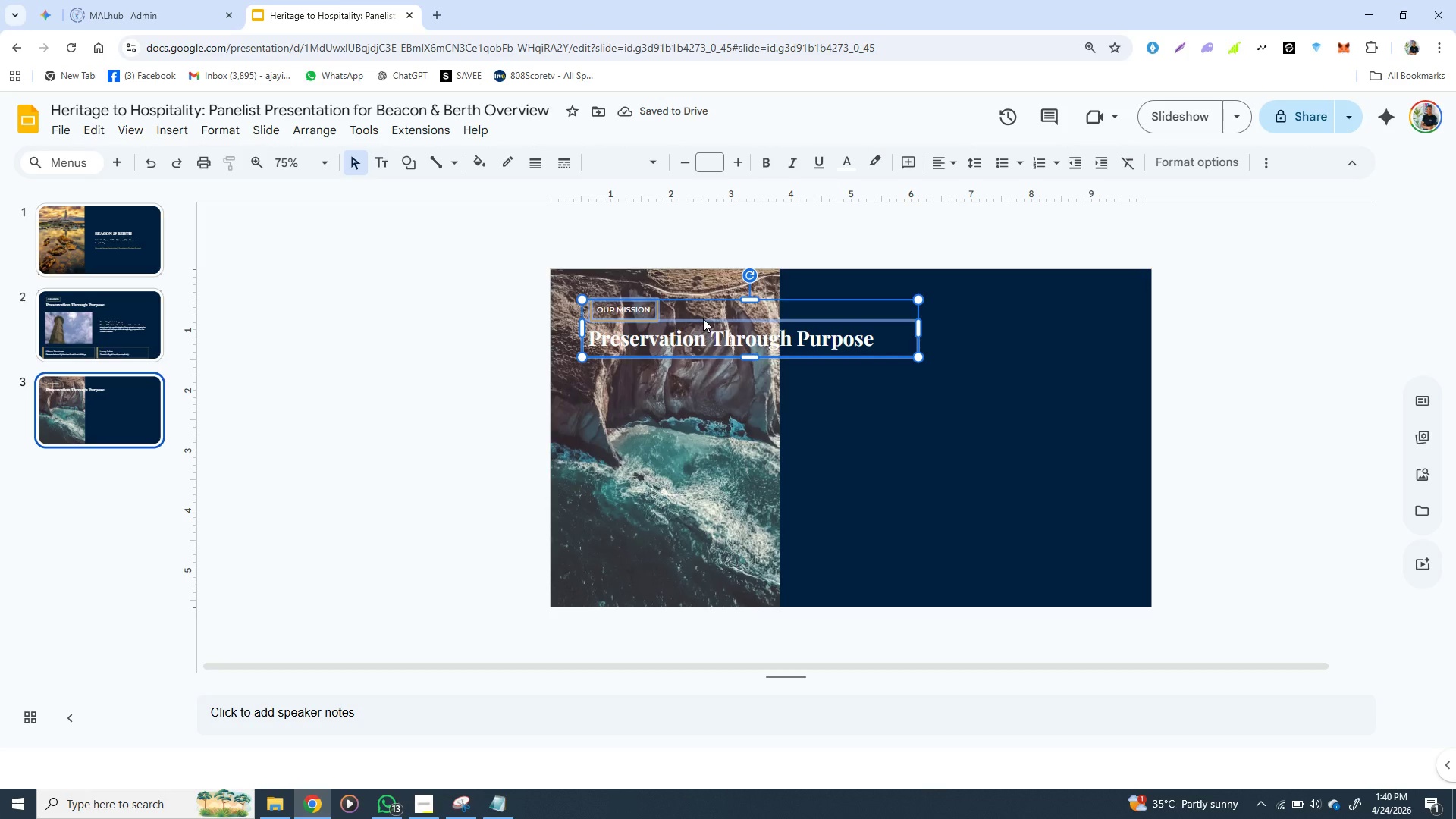 
left_click_drag(start_coordinate=[703, 318], to_coordinate=[723, 318])
 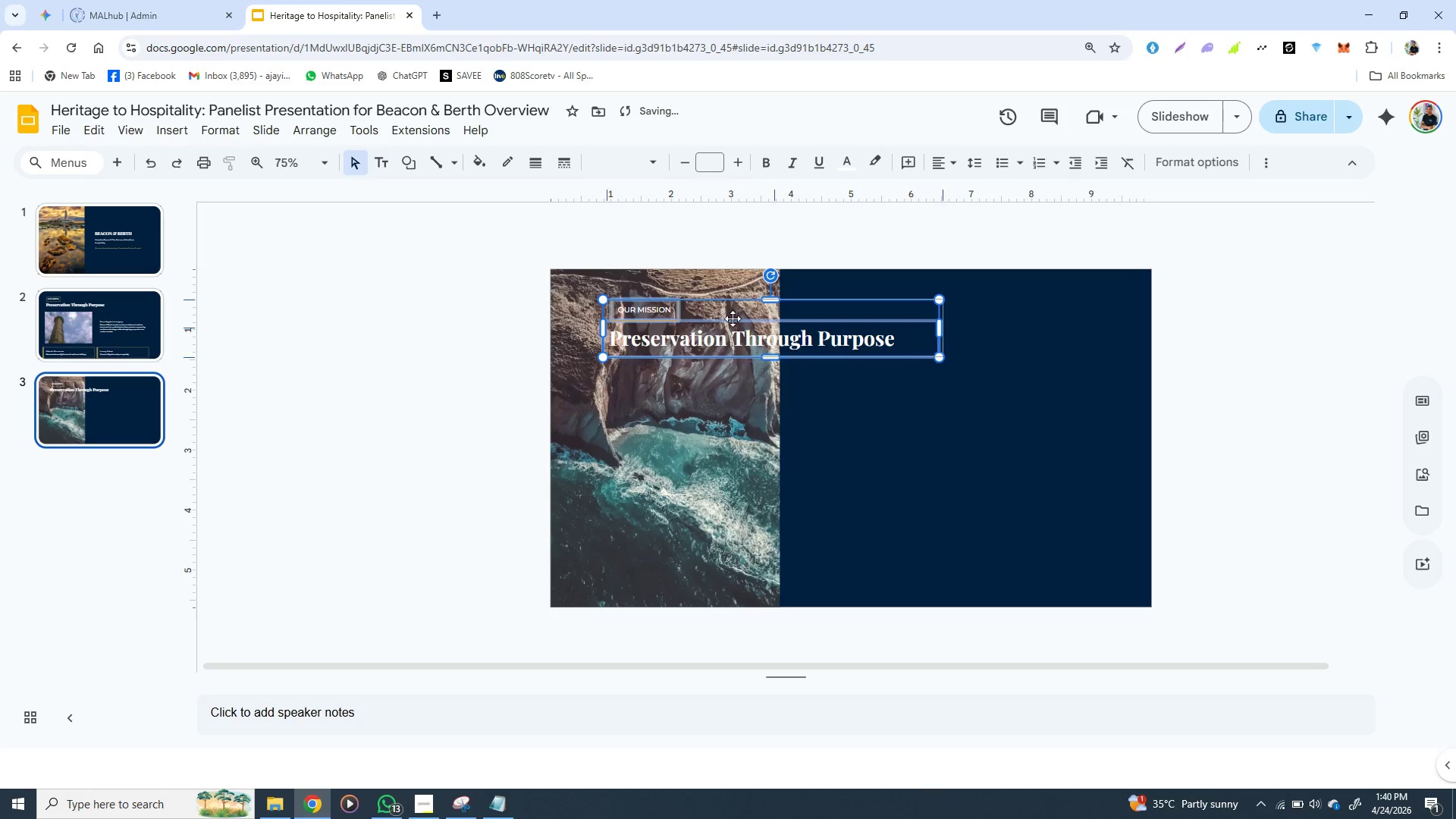 
left_click_drag(start_coordinate=[723, 318], to_coordinate=[922, 309])
 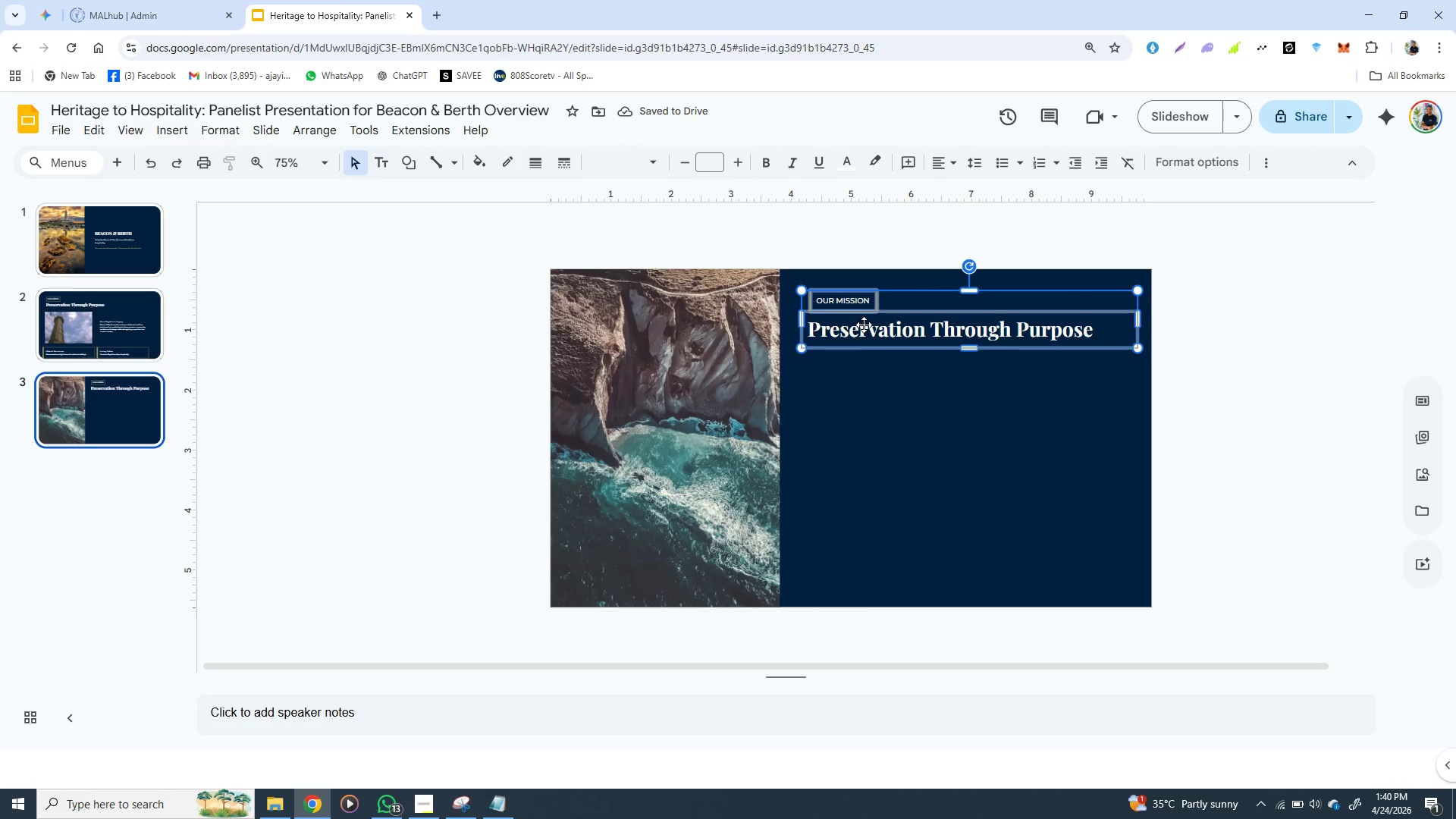 
double_click([854, 300])
 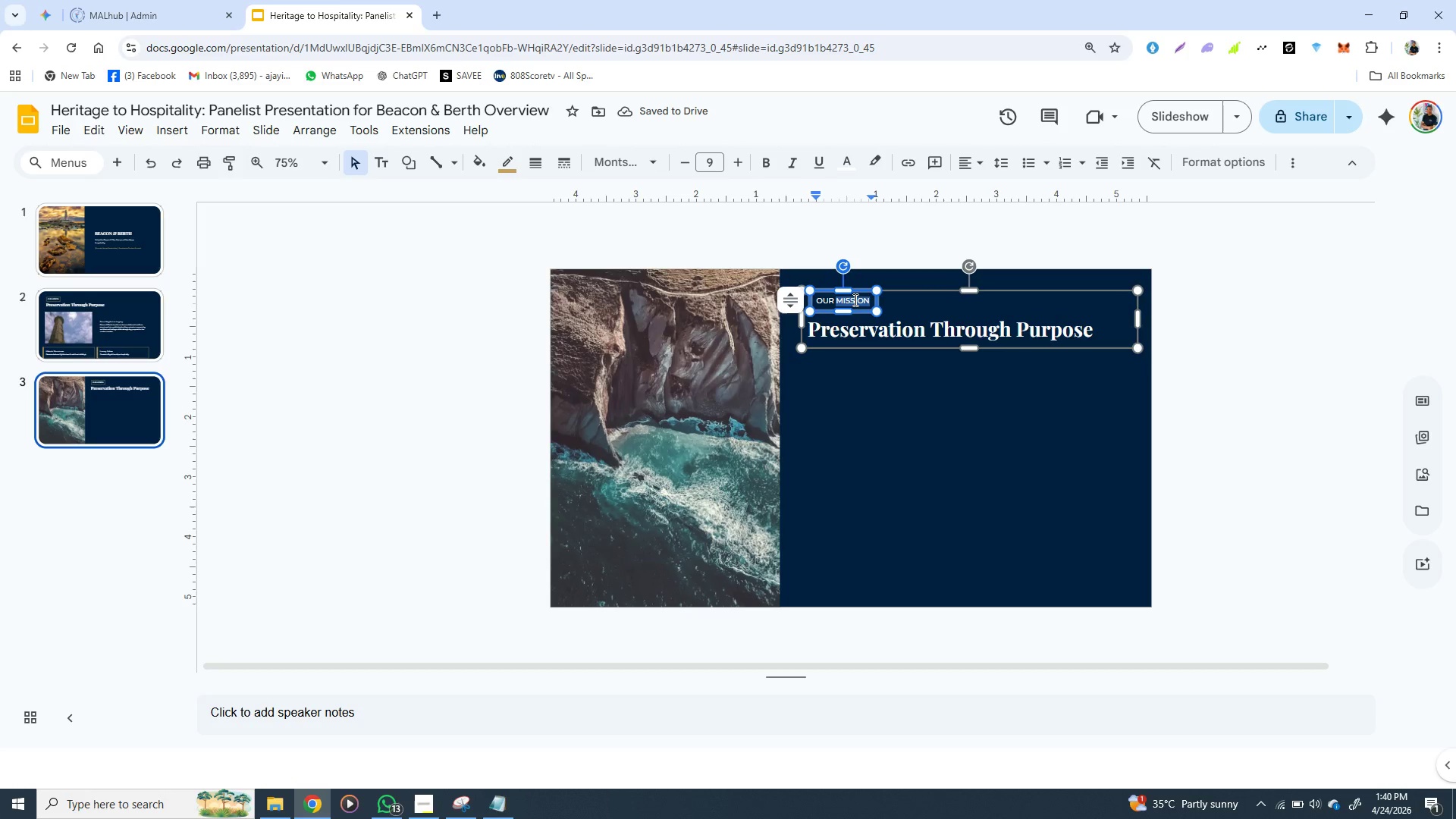 
triple_click([854, 300])
 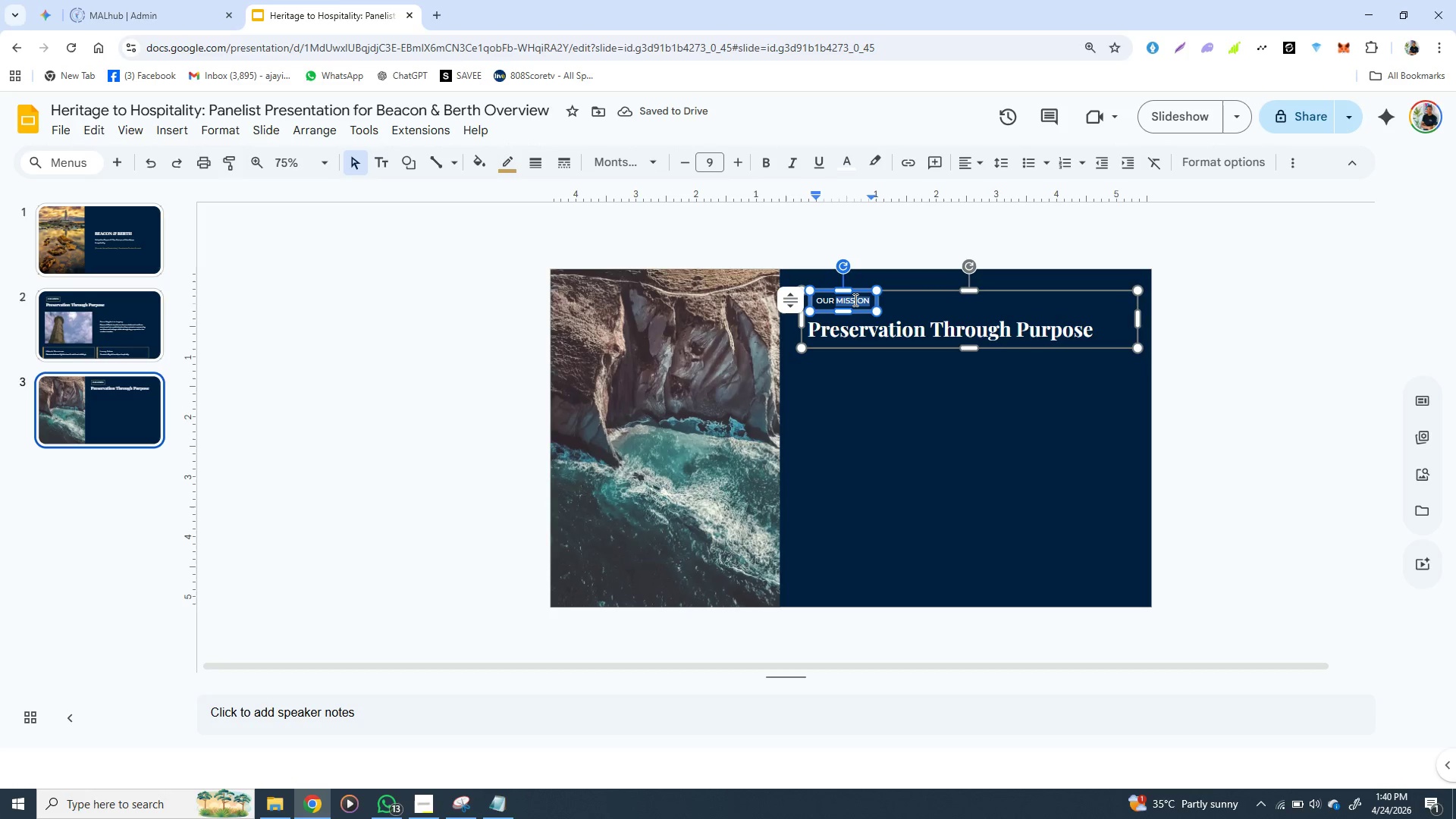 
double_click([854, 300])
 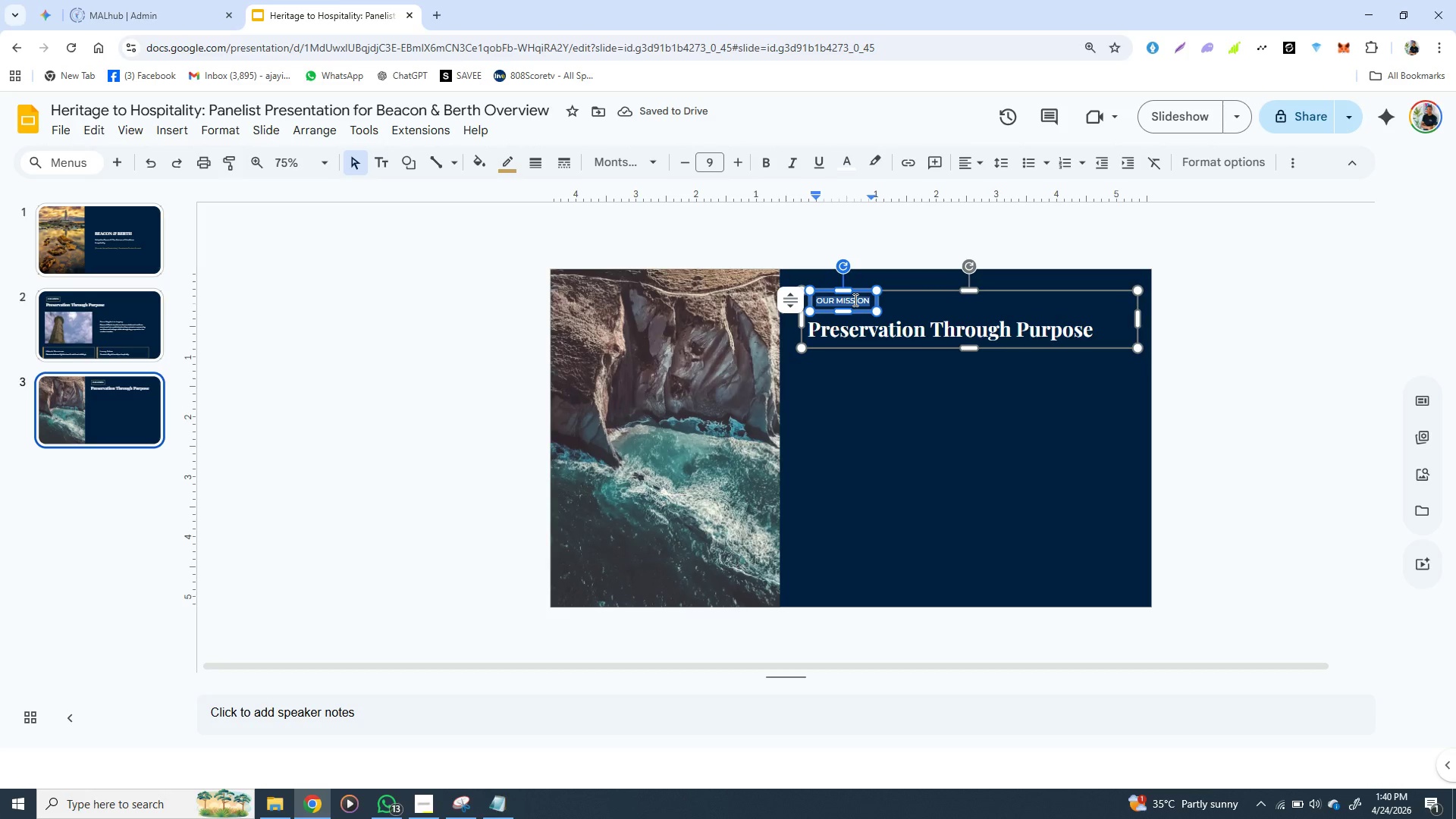 
triple_click([854, 300])
 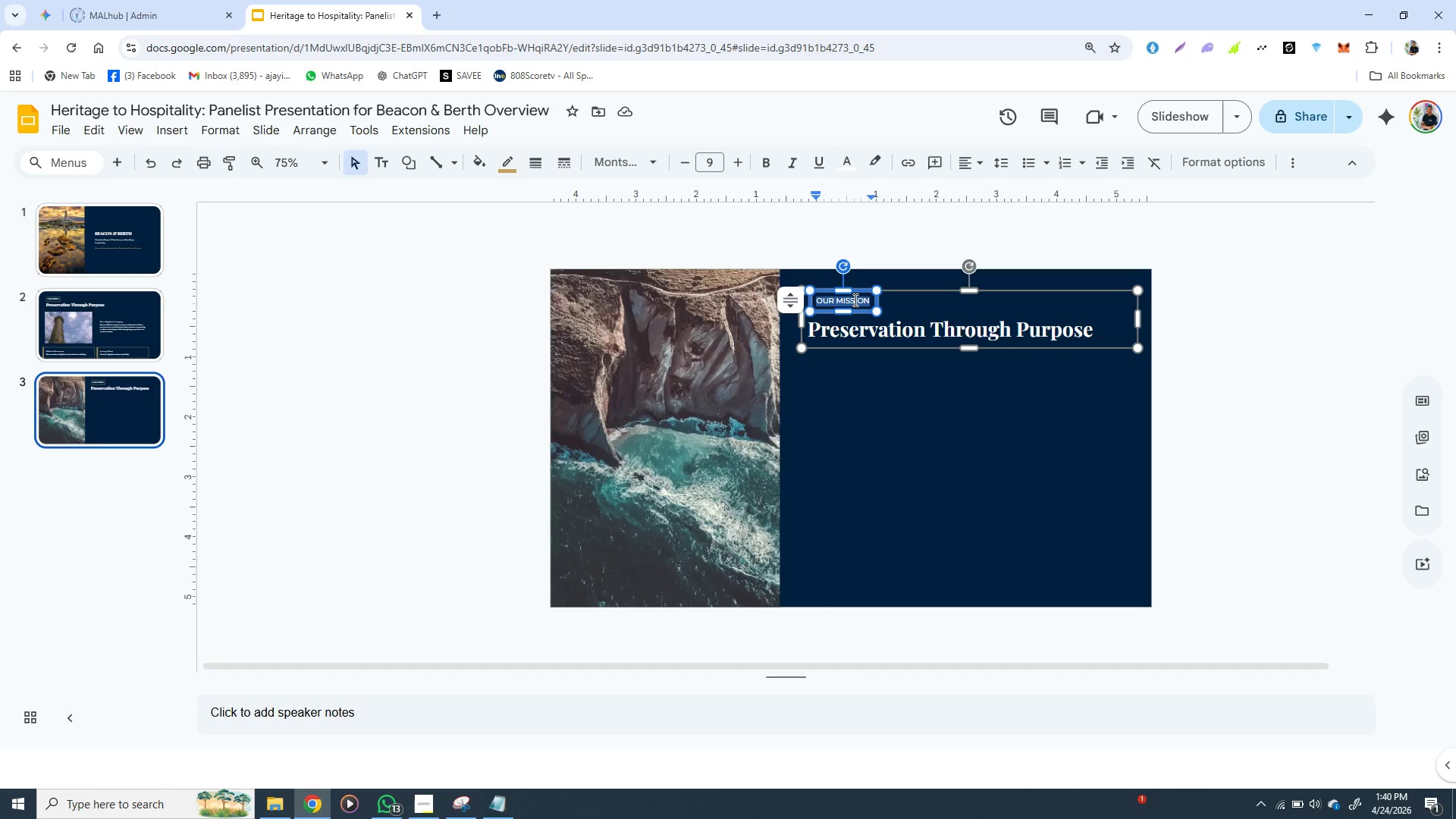 
wait(5.84)
 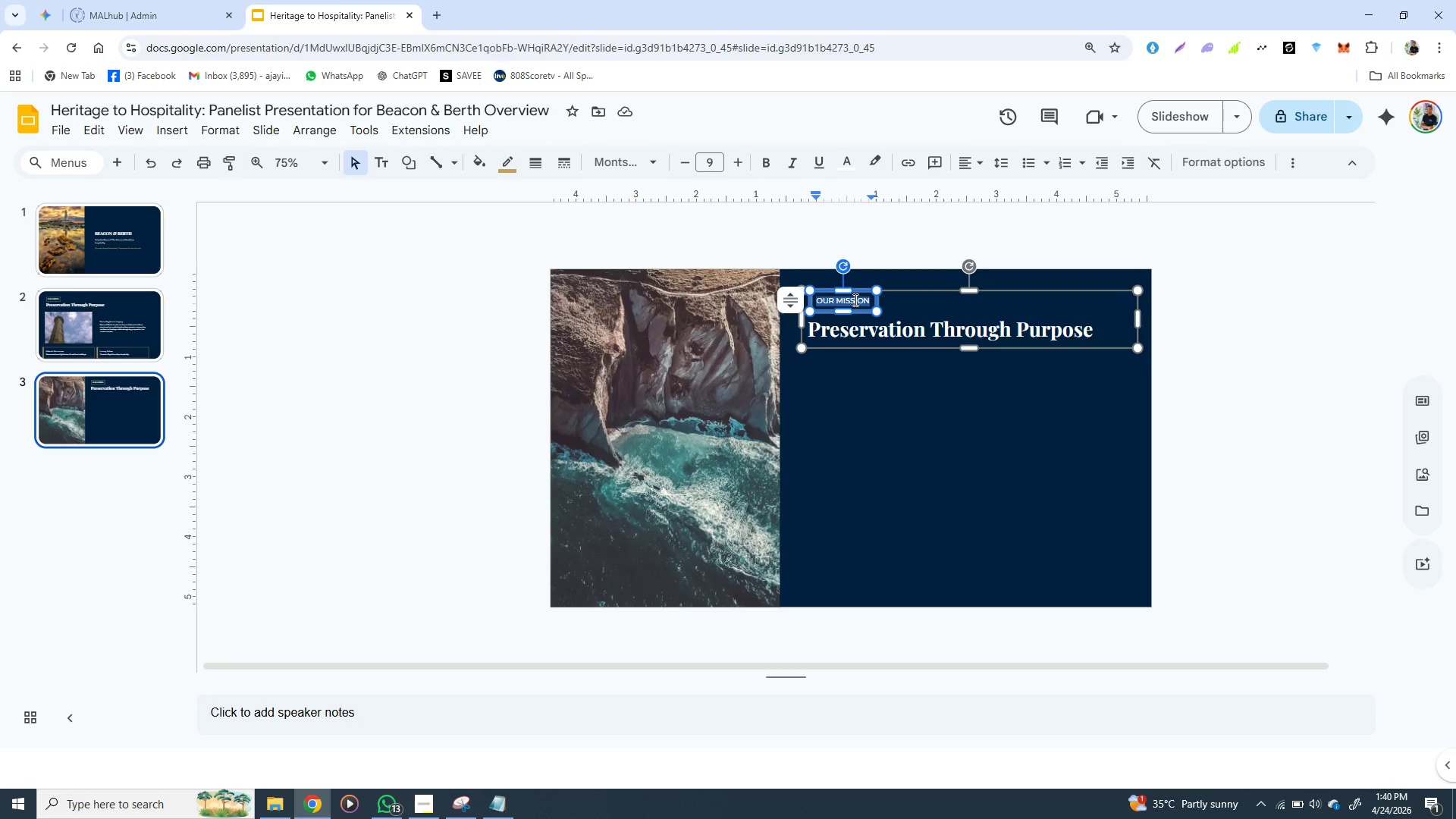 
type(SUB)
 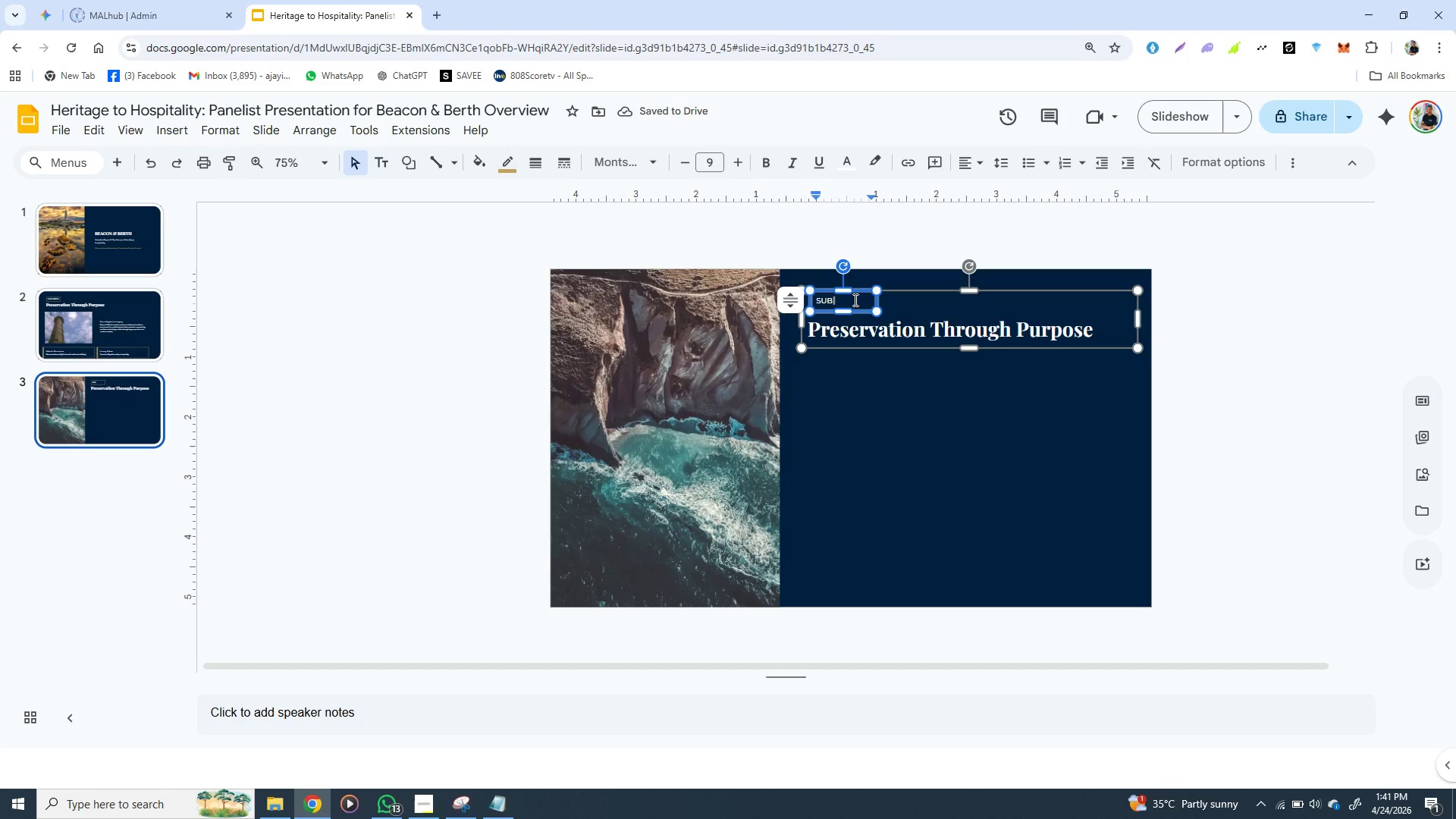 
key(S)
 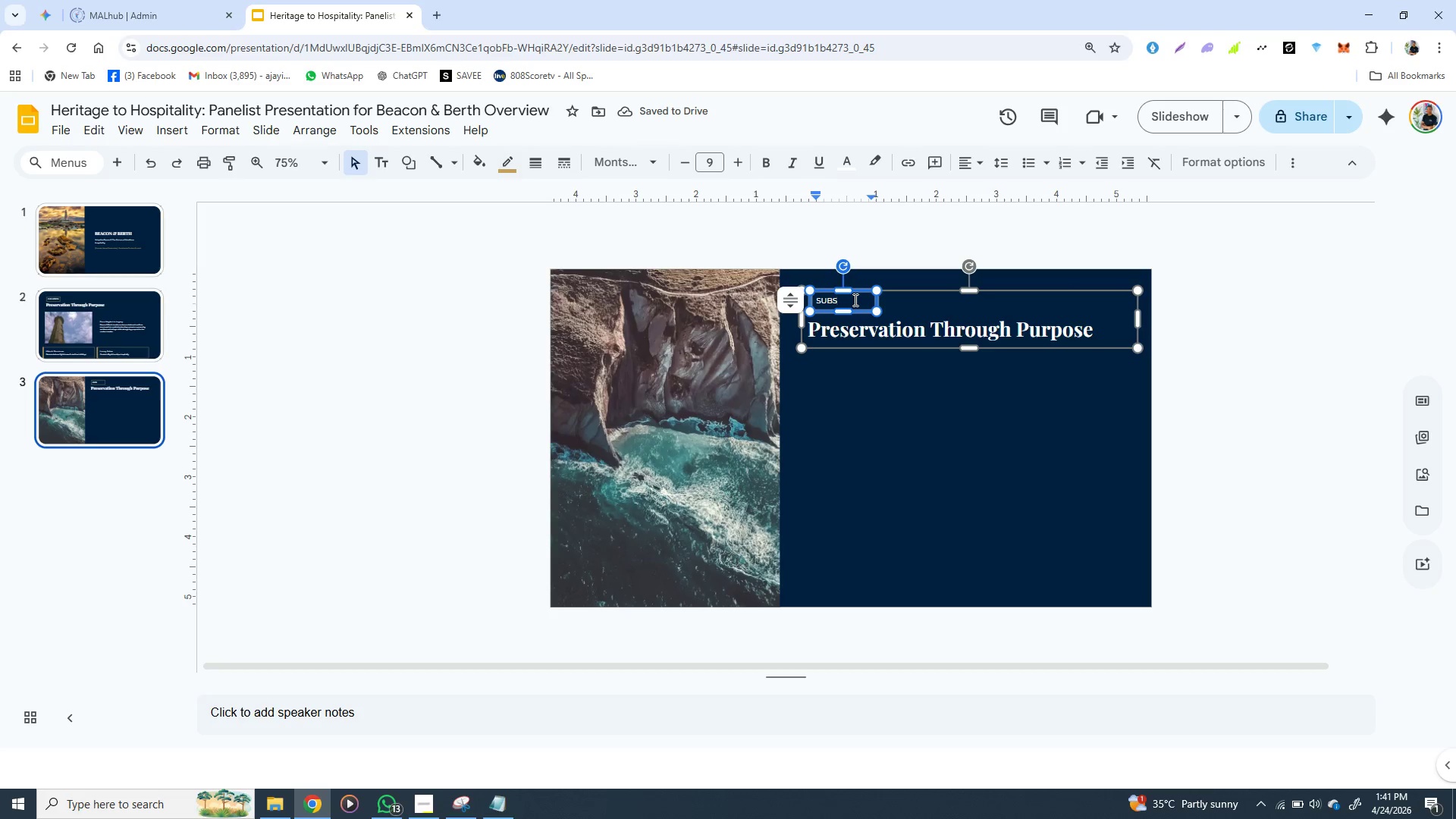 
key(Backspace)
 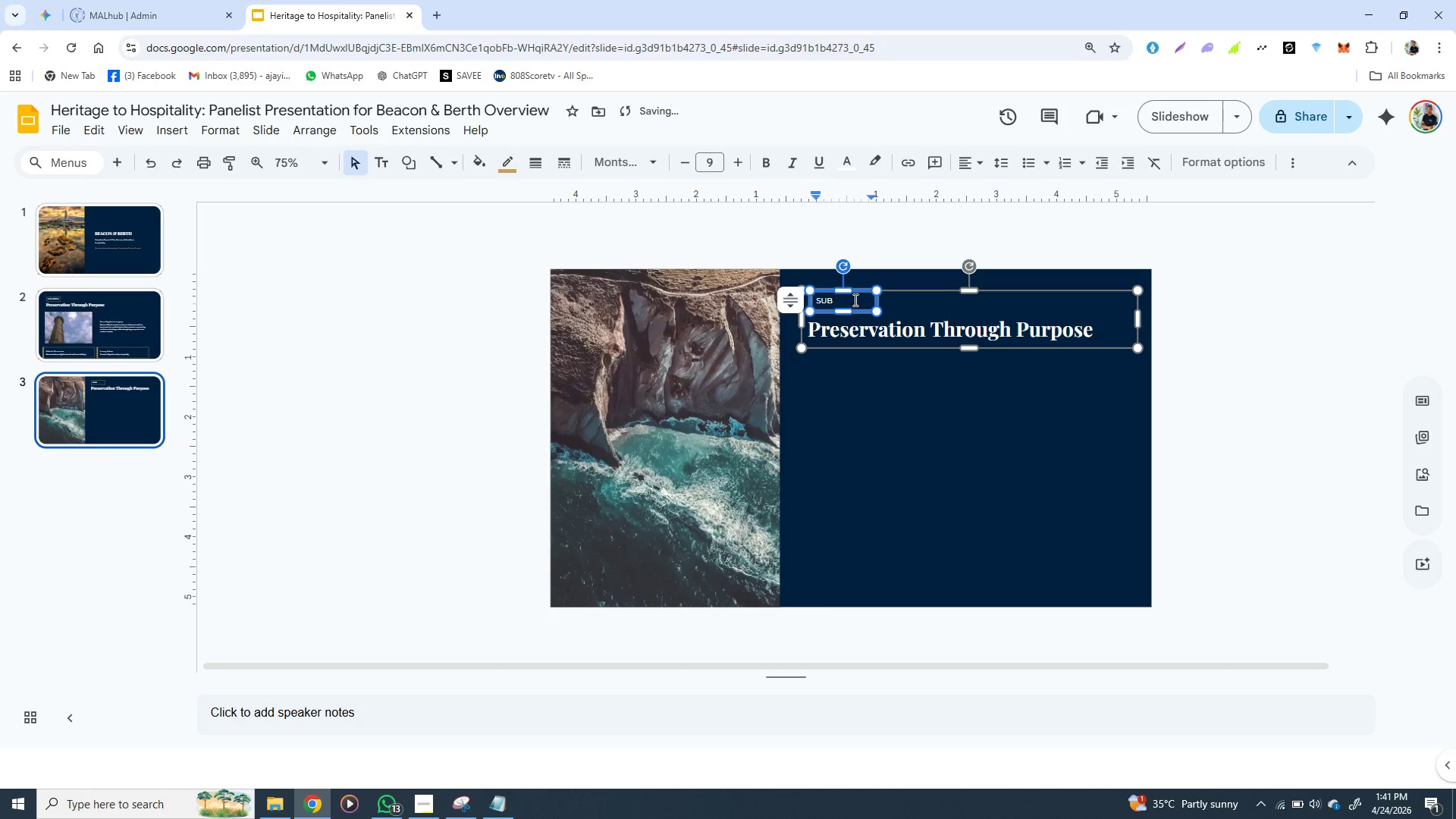 
key(Backspace)
 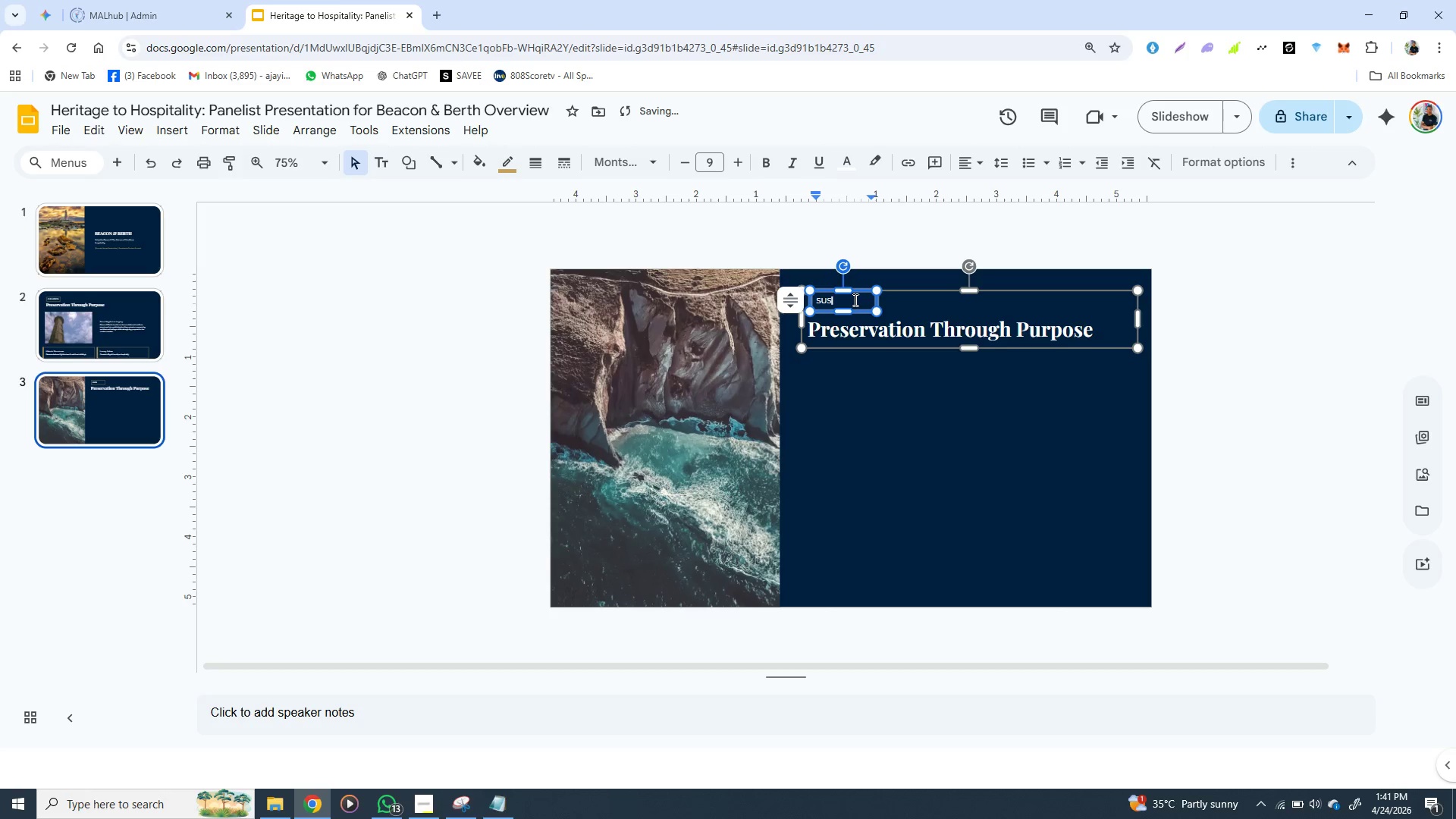 
key(S)
 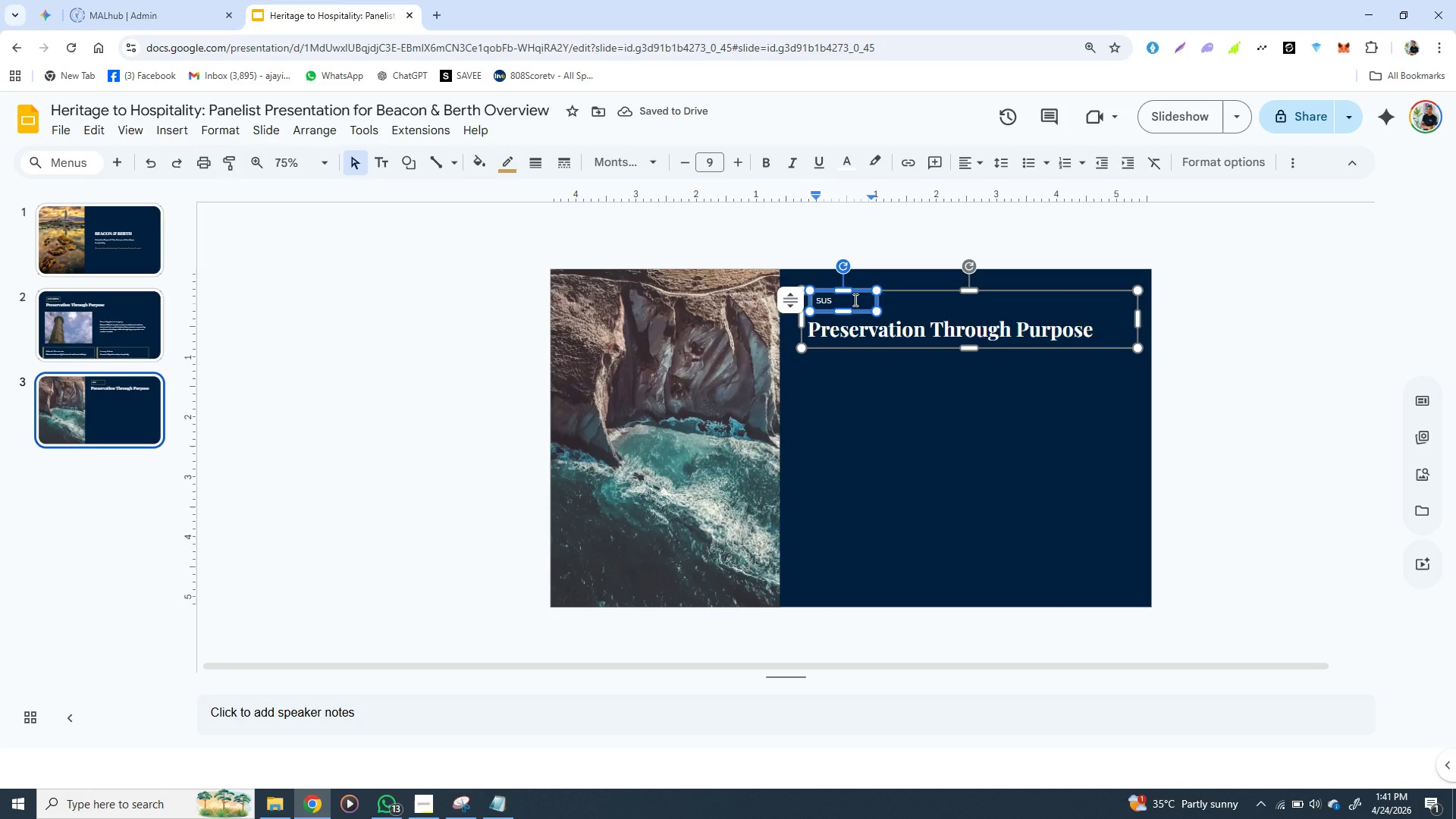 
type(TAINABILITY)
 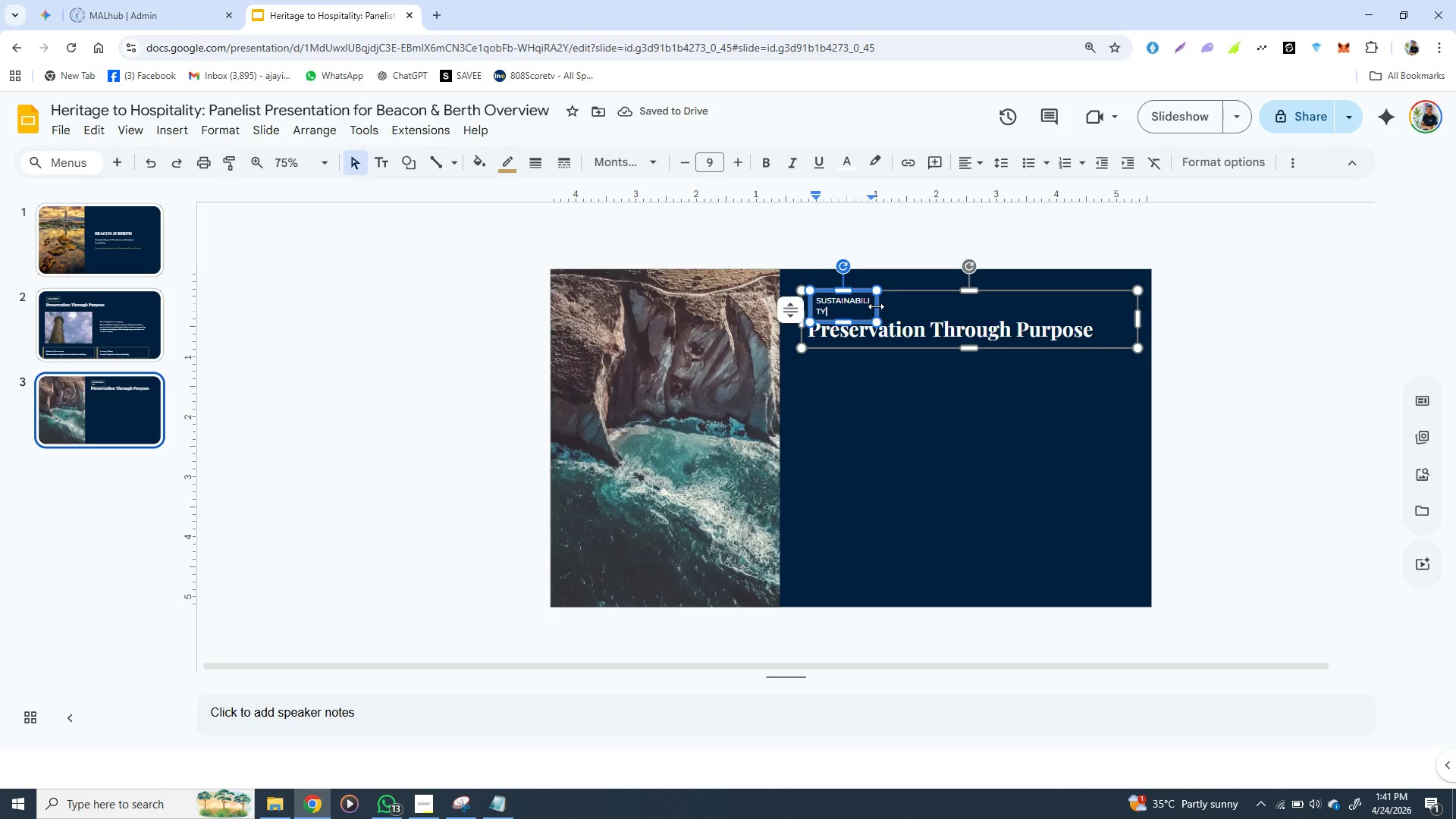 
left_click_drag(start_coordinate=[876, 306], to_coordinate=[902, 306])
 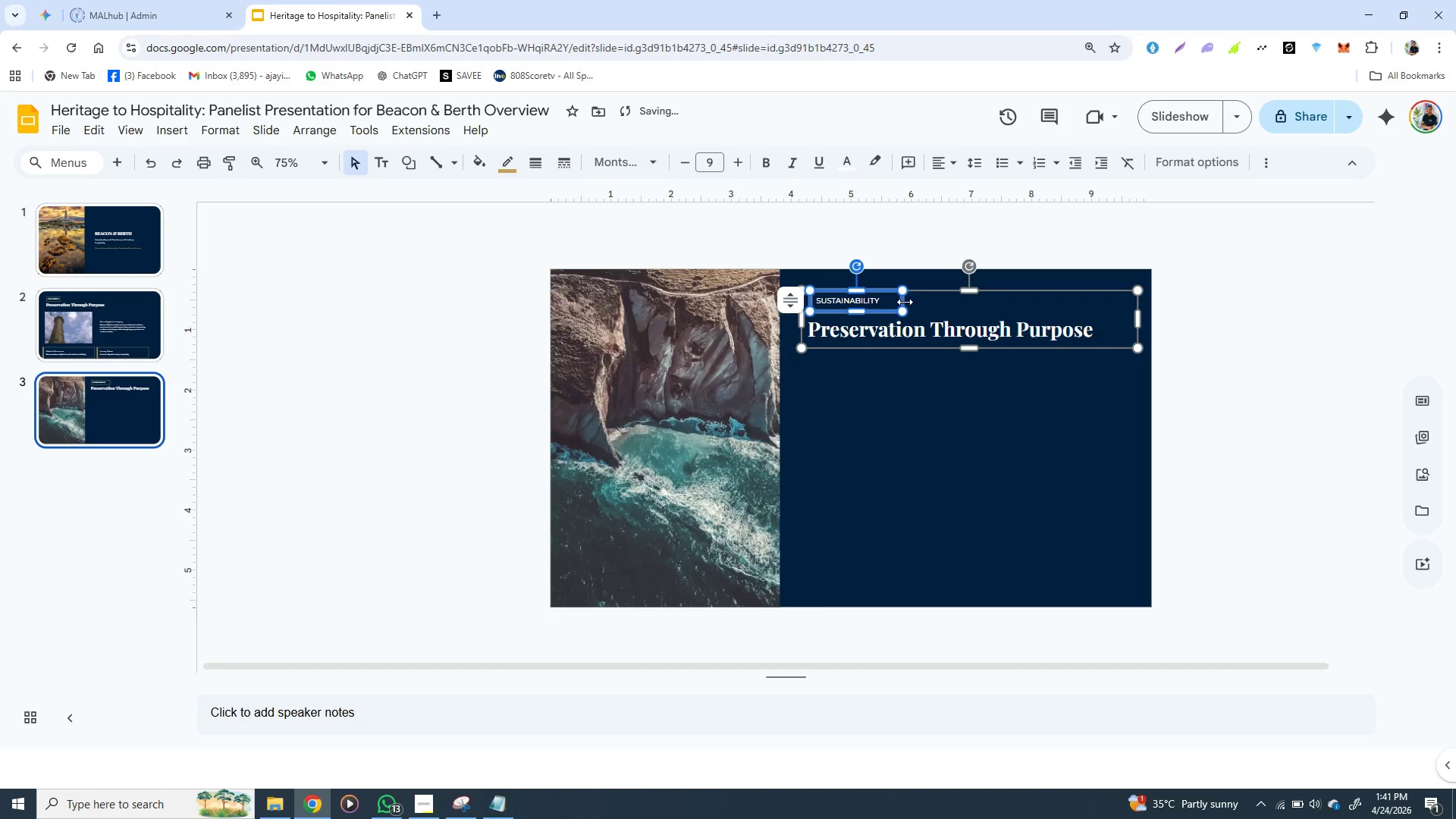 
left_click_drag(start_coordinate=[905, 302], to_coordinate=[886, 302])
 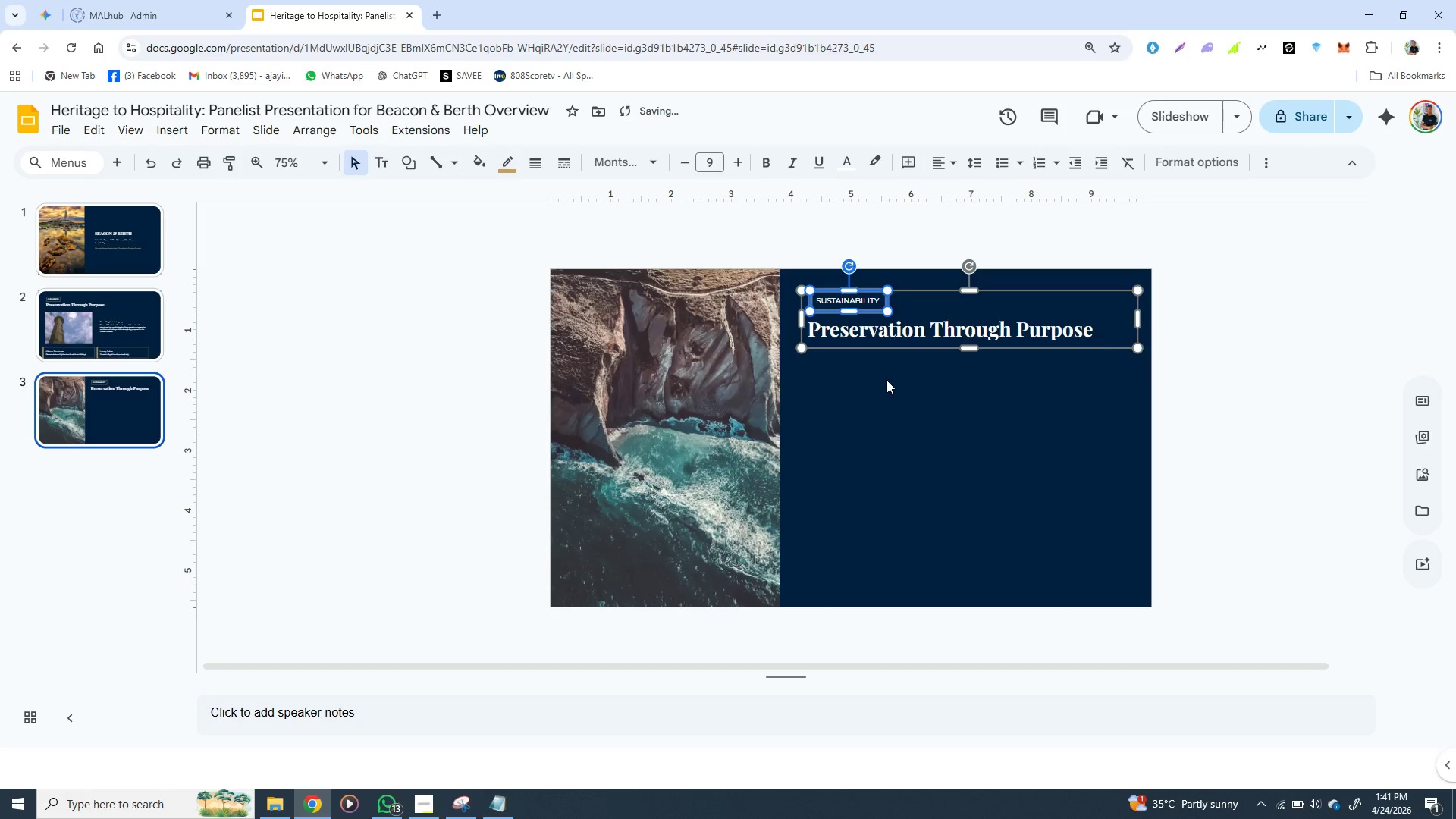 
left_click([886, 380])
 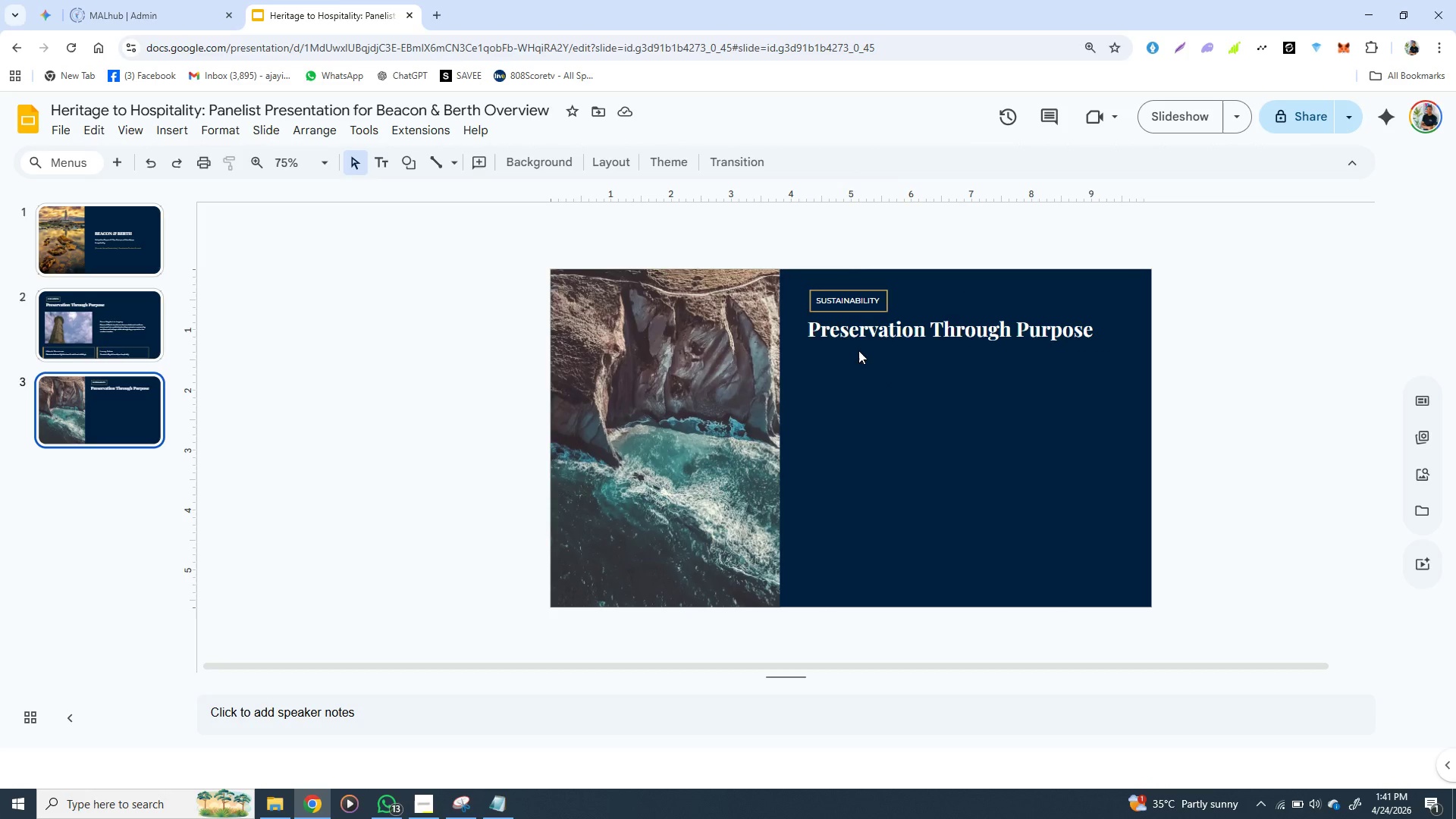 
wait(7.19)
 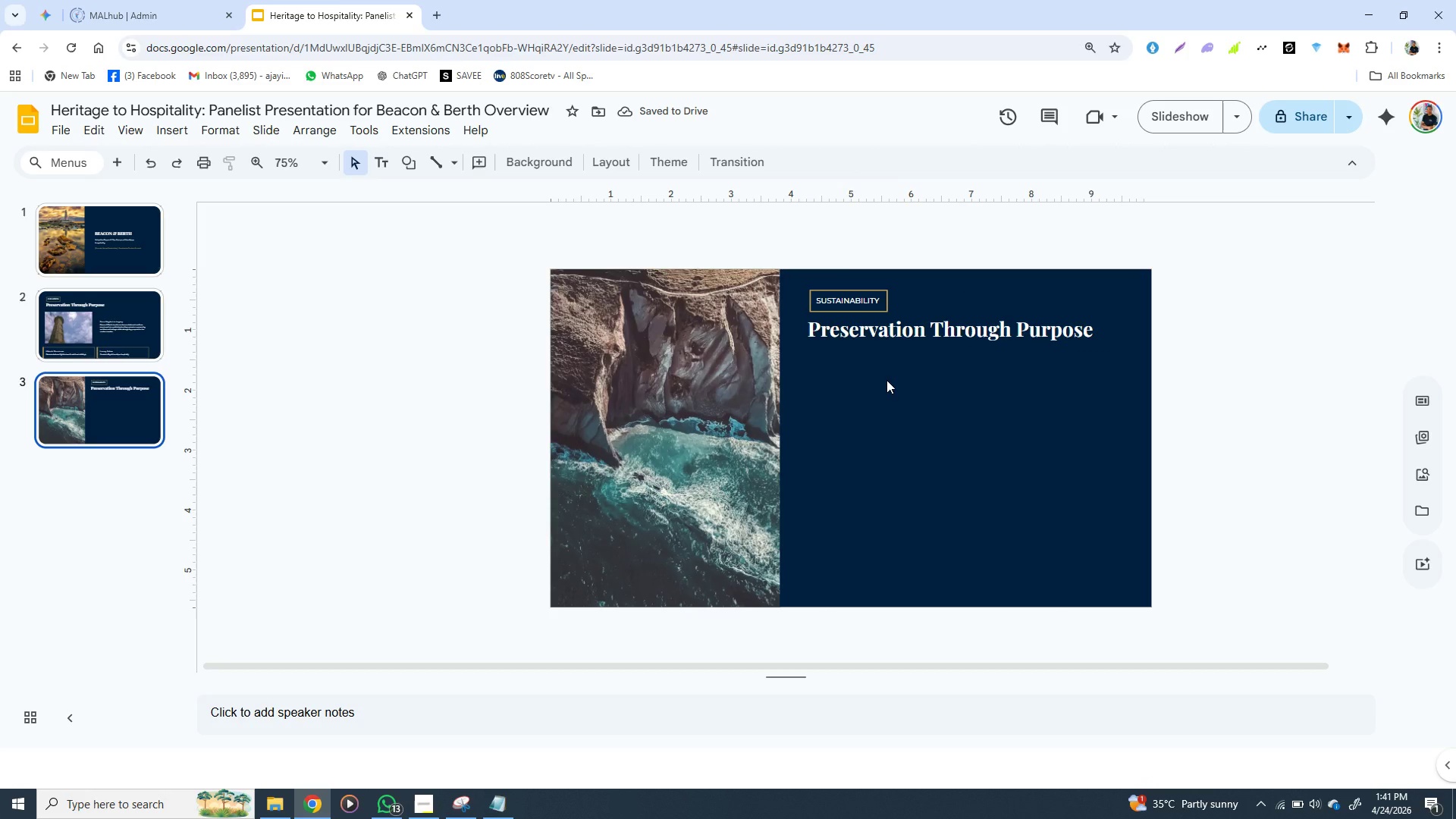 
left_click([125, 338])
 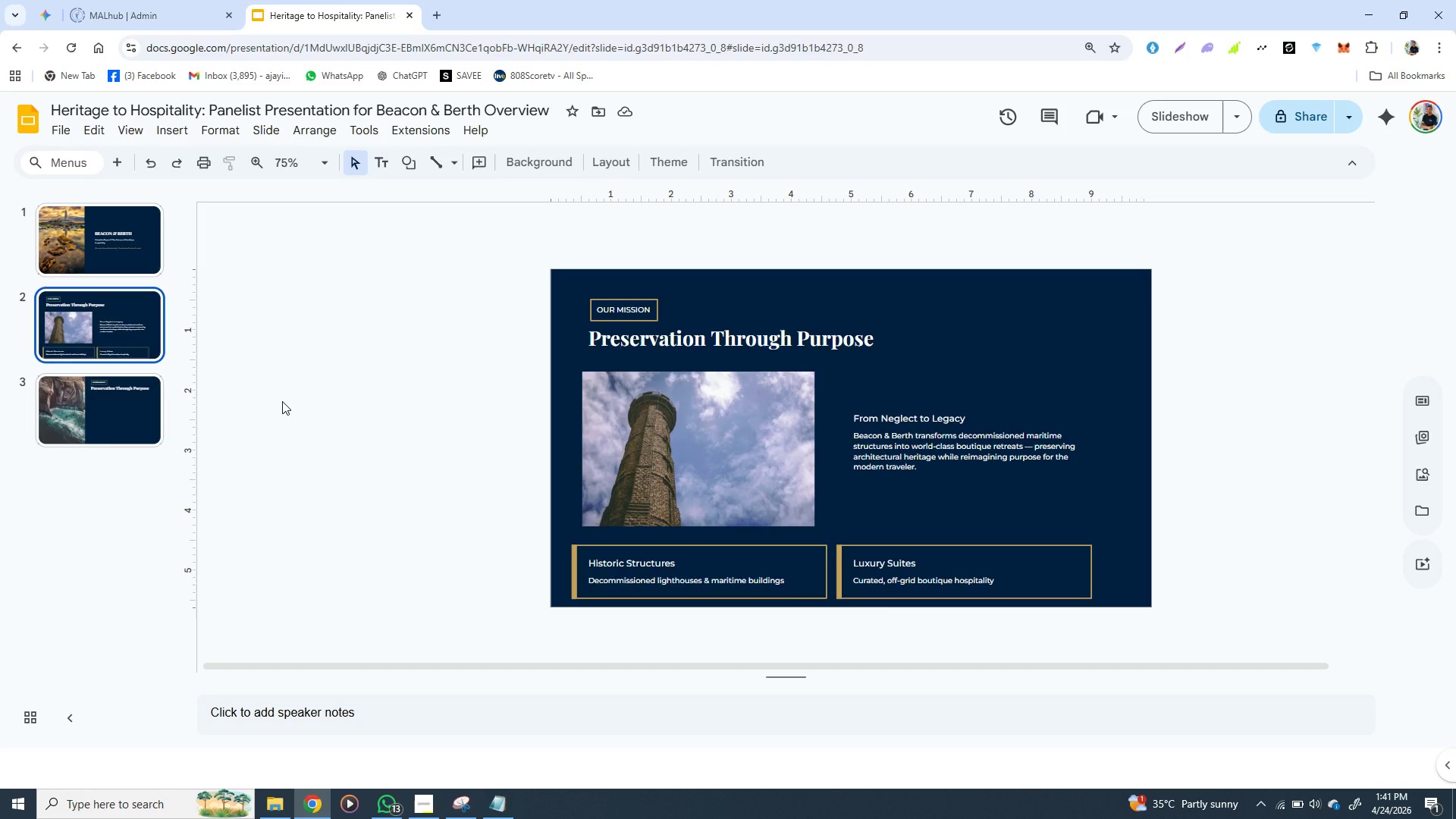 
wait(8.42)
 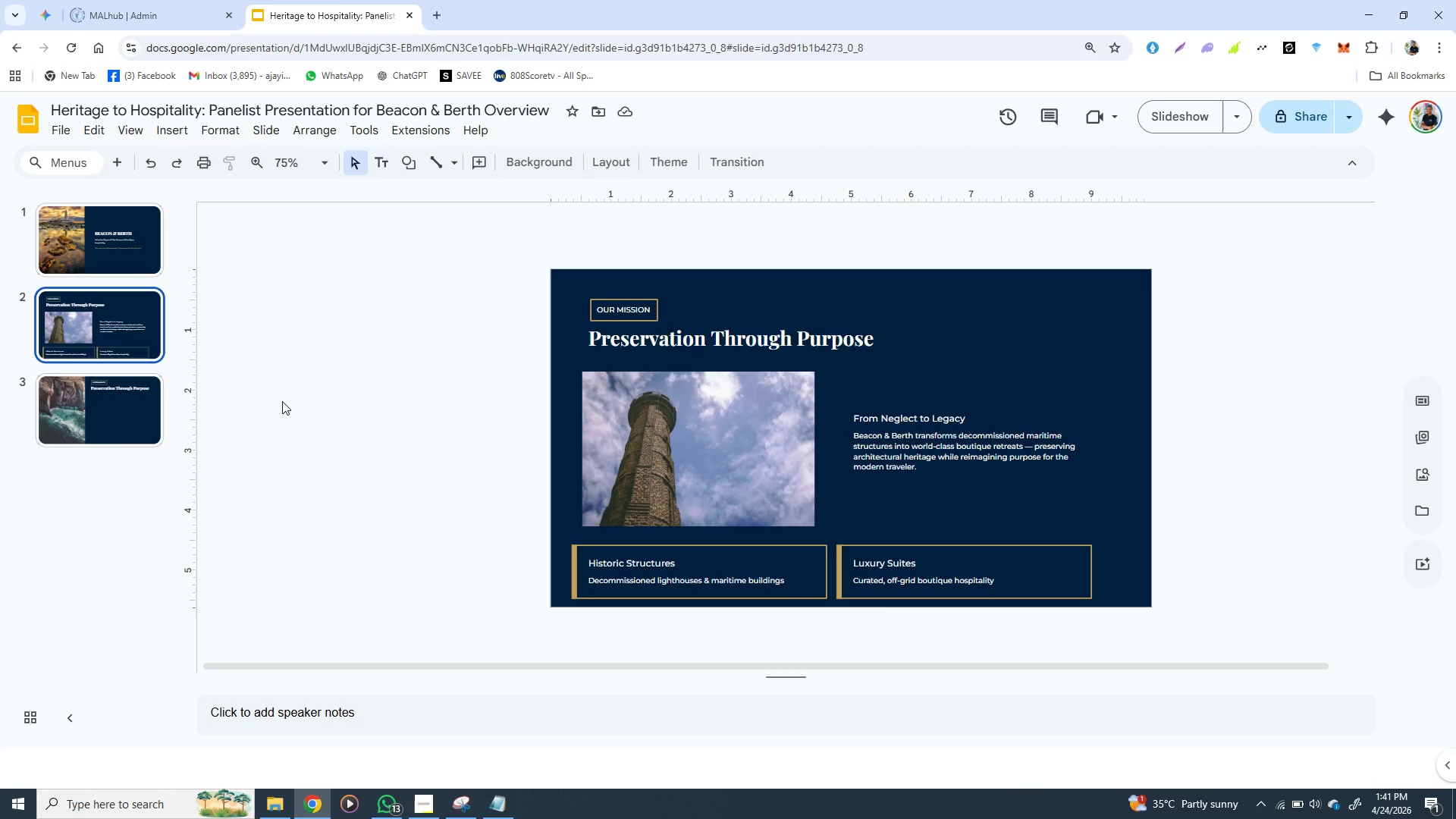 
double_click([858, 453])
 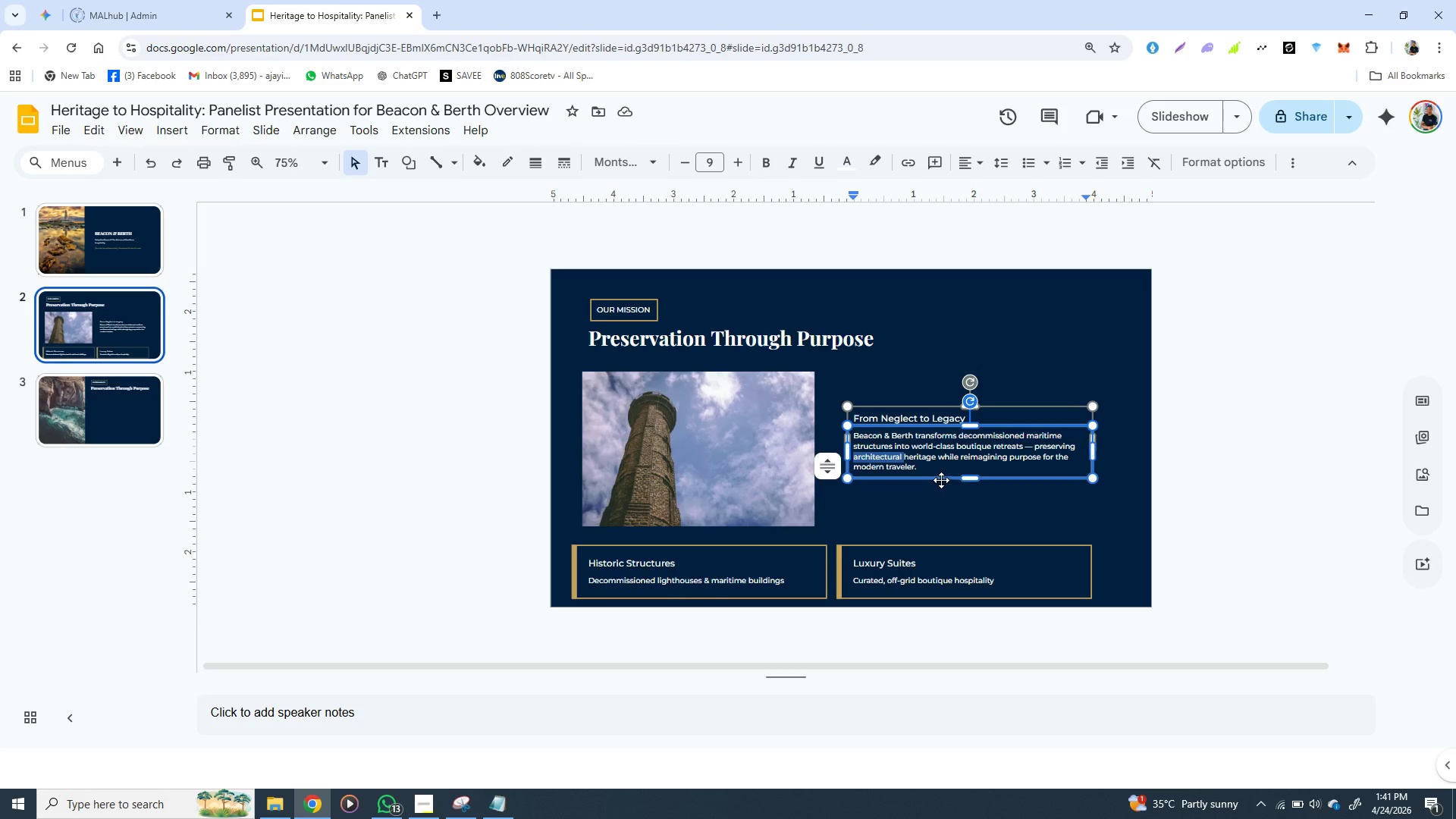 
left_click([943, 477])
 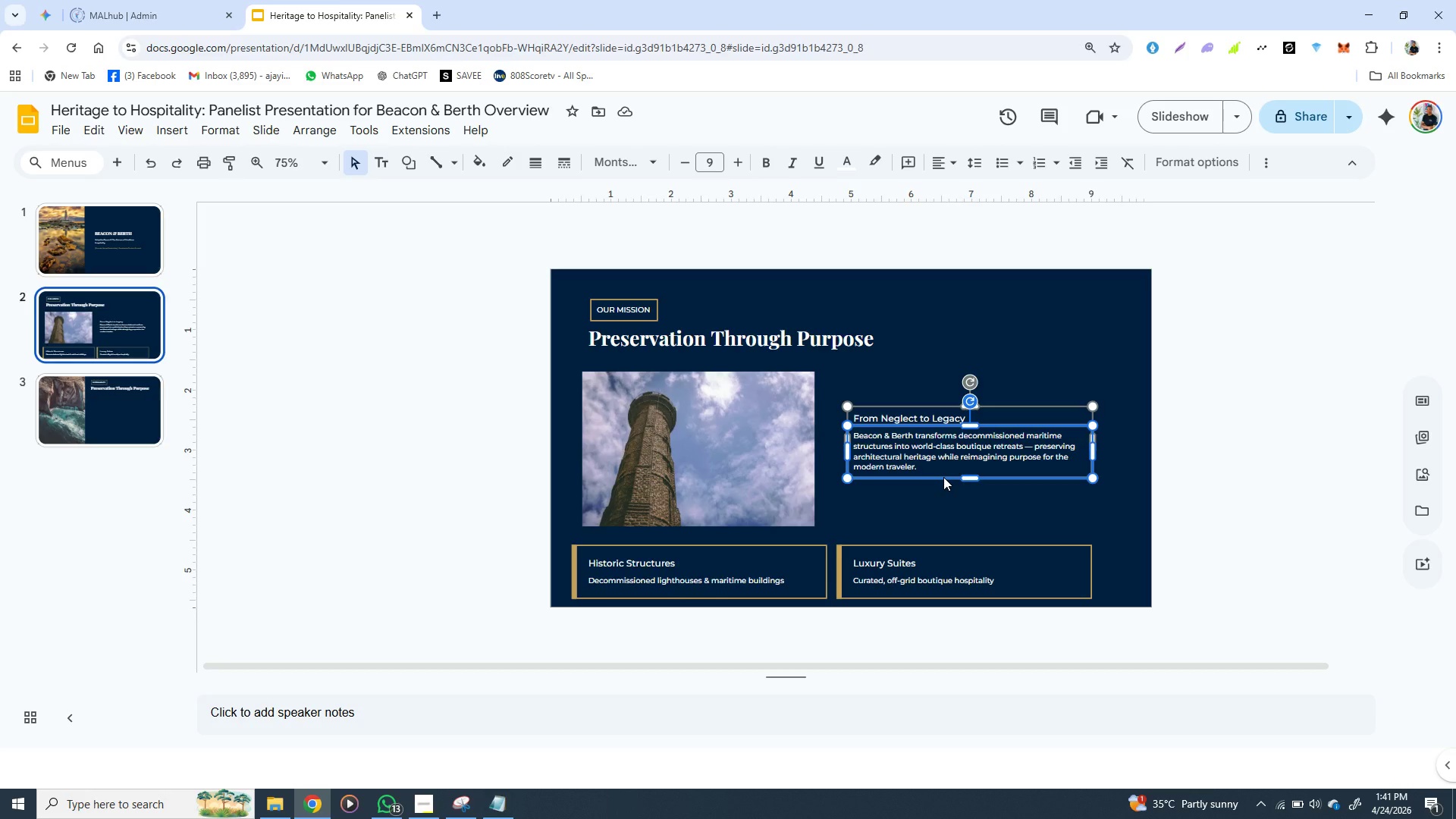 
key(Control+C)
 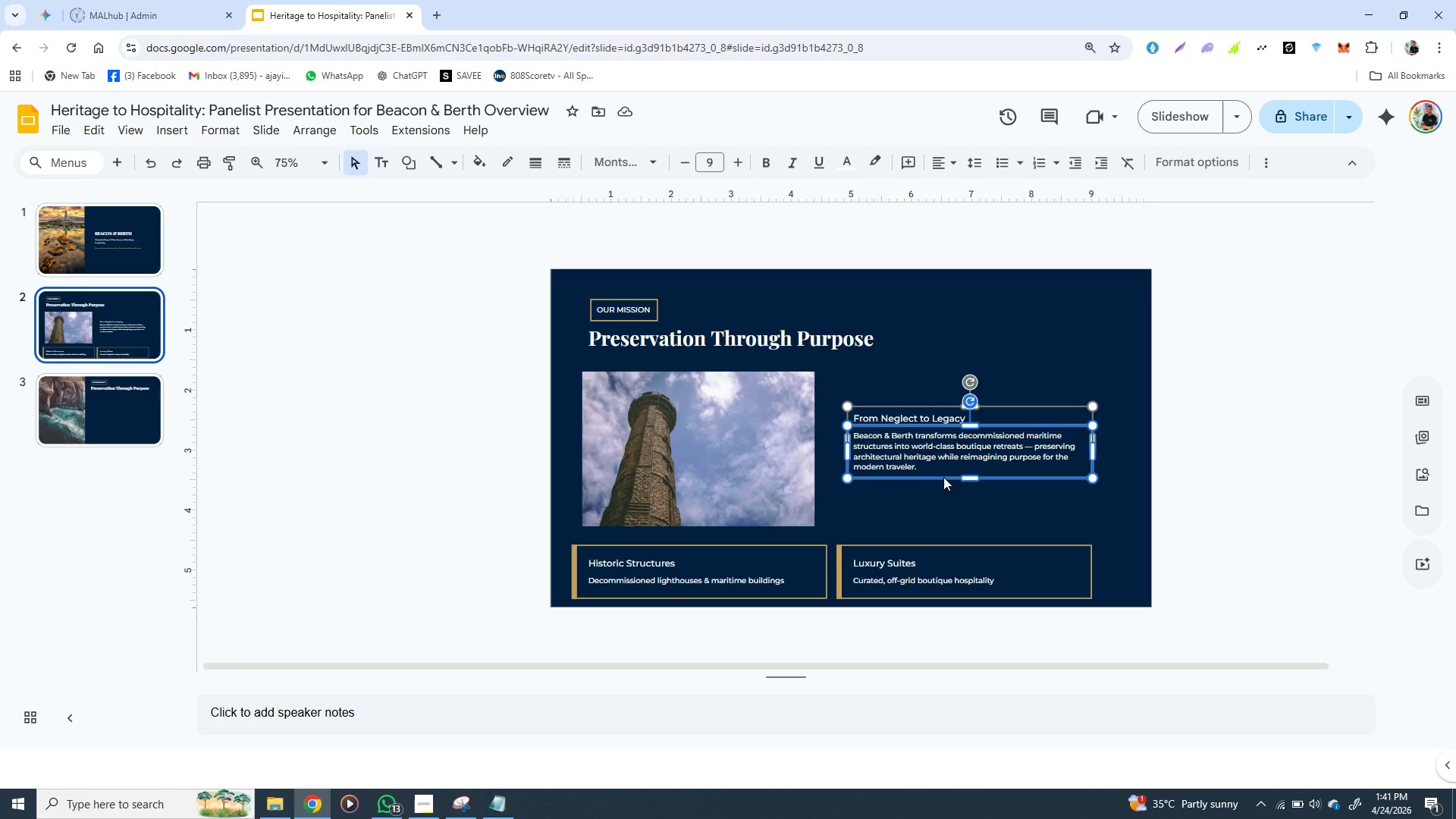 
key(Control+C)
 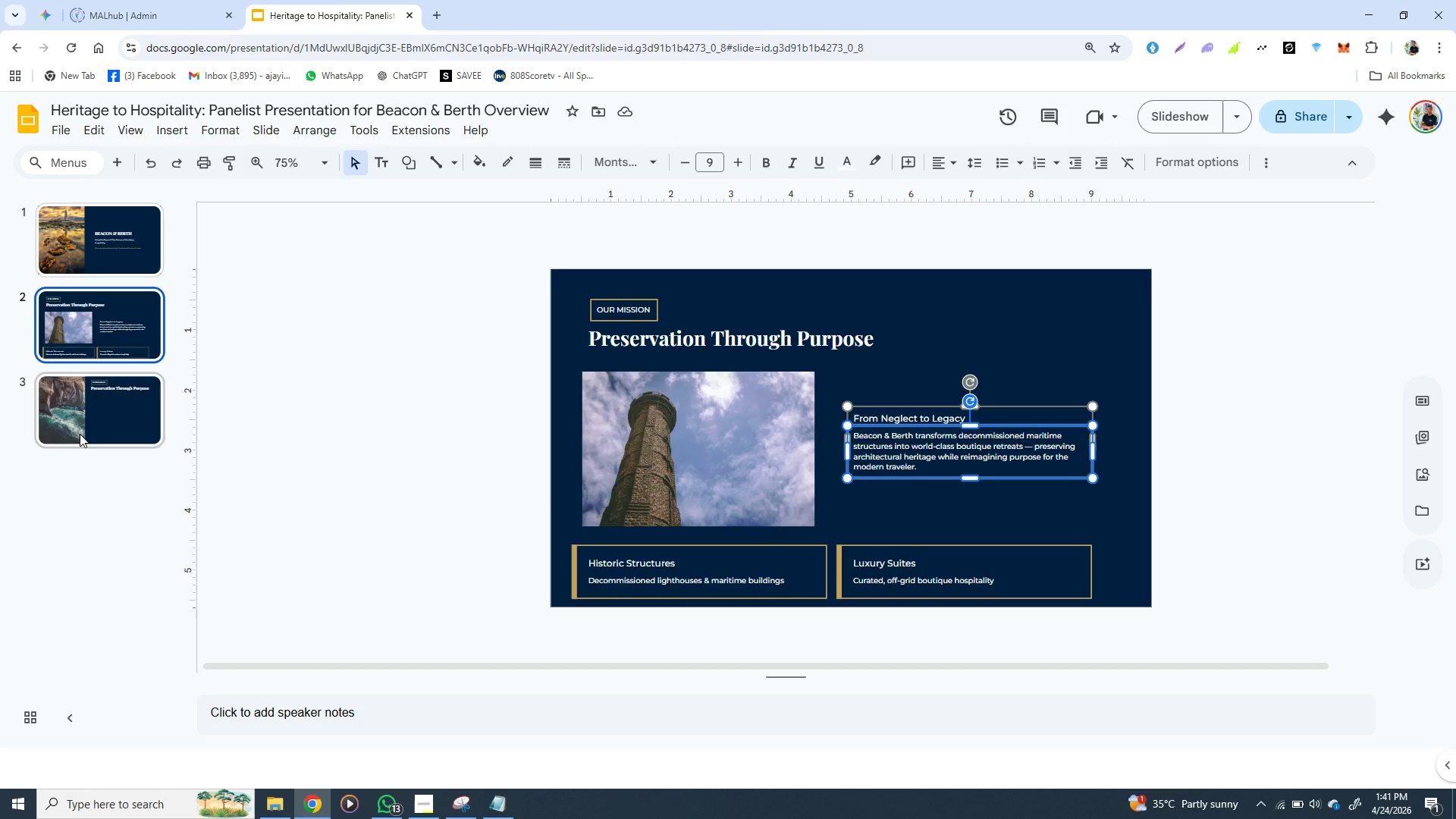 
left_click([80, 434])
 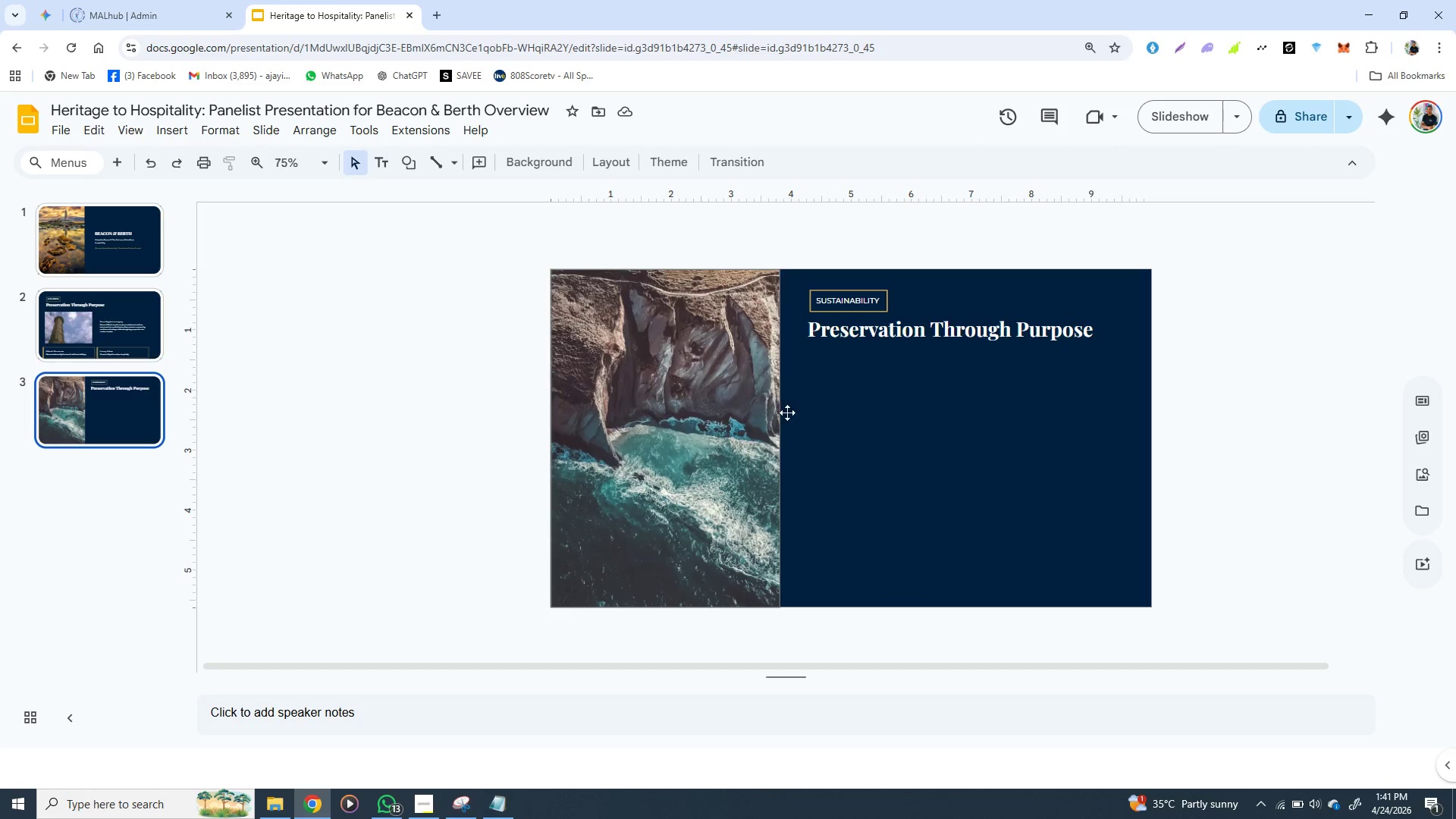 
key(Control+V)
 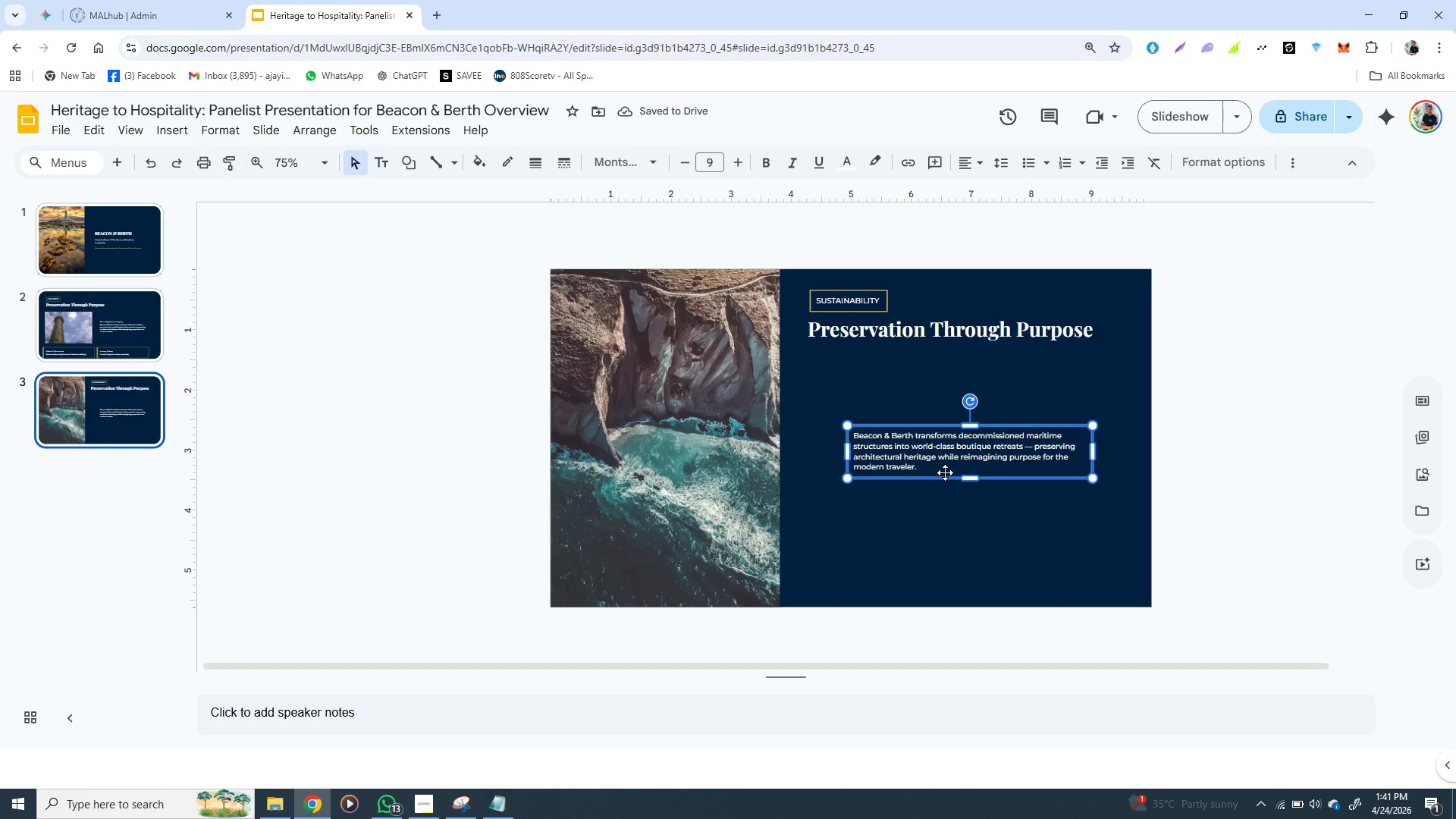 
left_click_drag(start_coordinate=[945, 475], to_coordinate=[901, 397])
 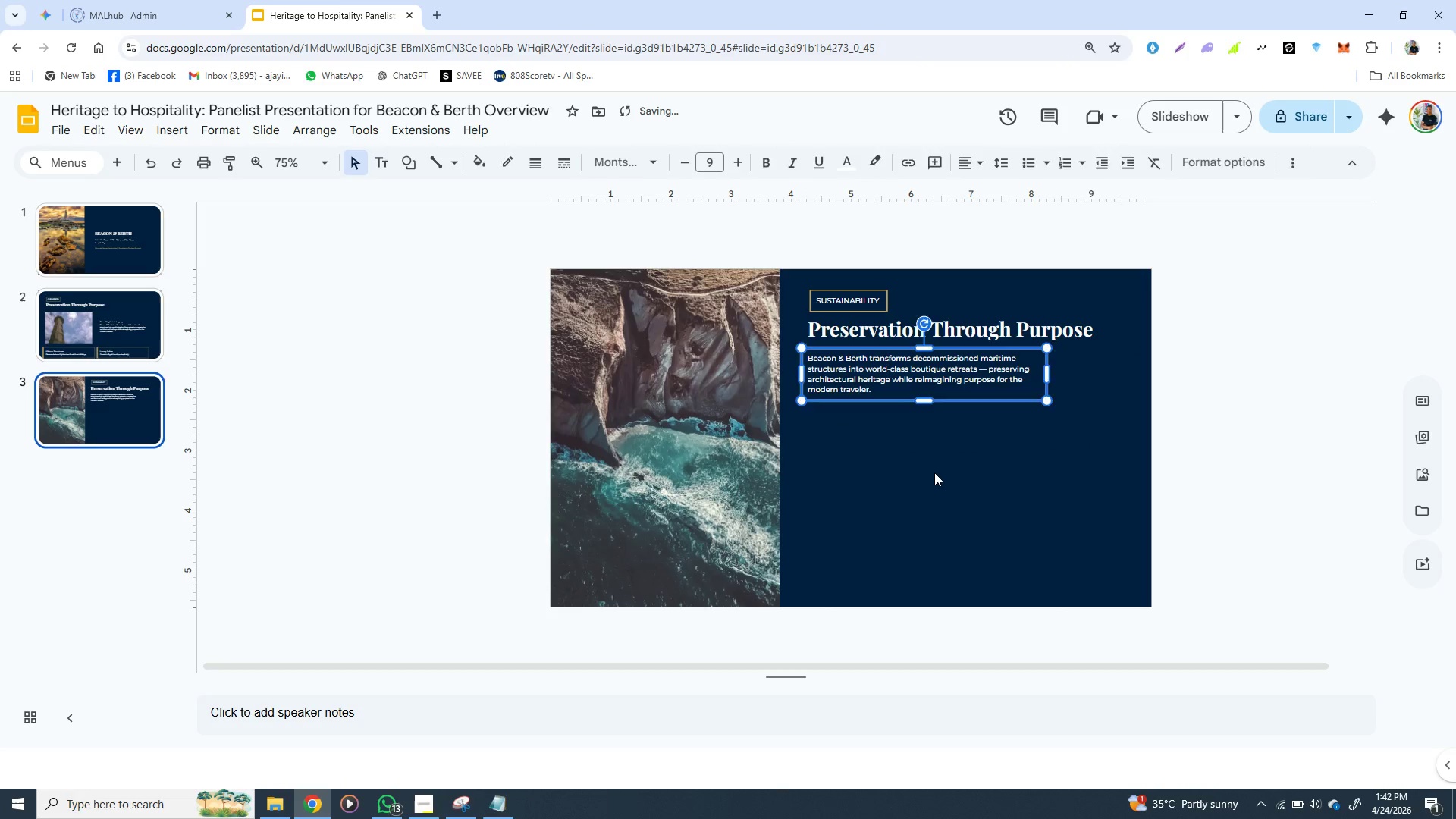 
left_click([934, 472])
 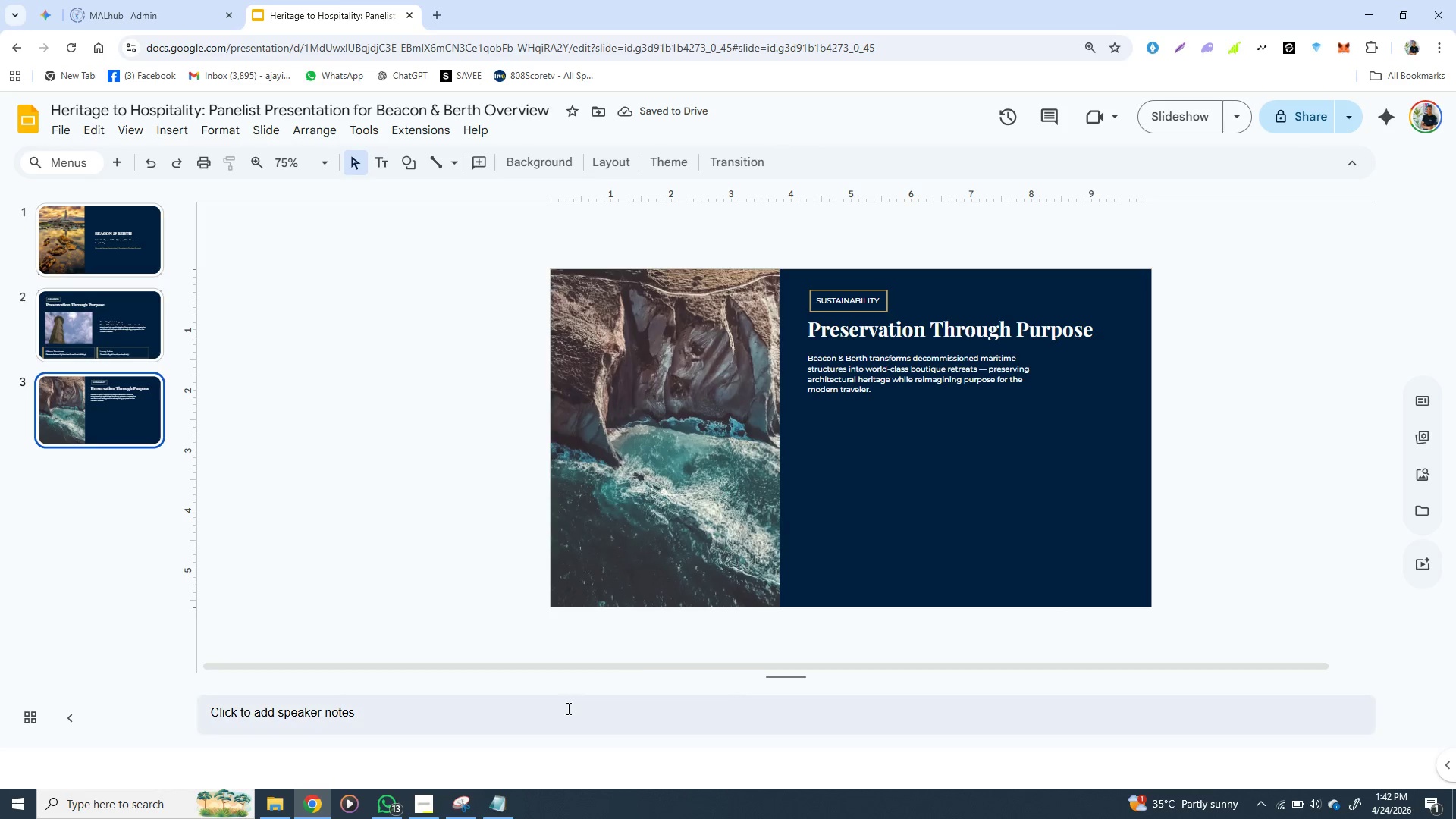 
mouse_move([497, 788])
 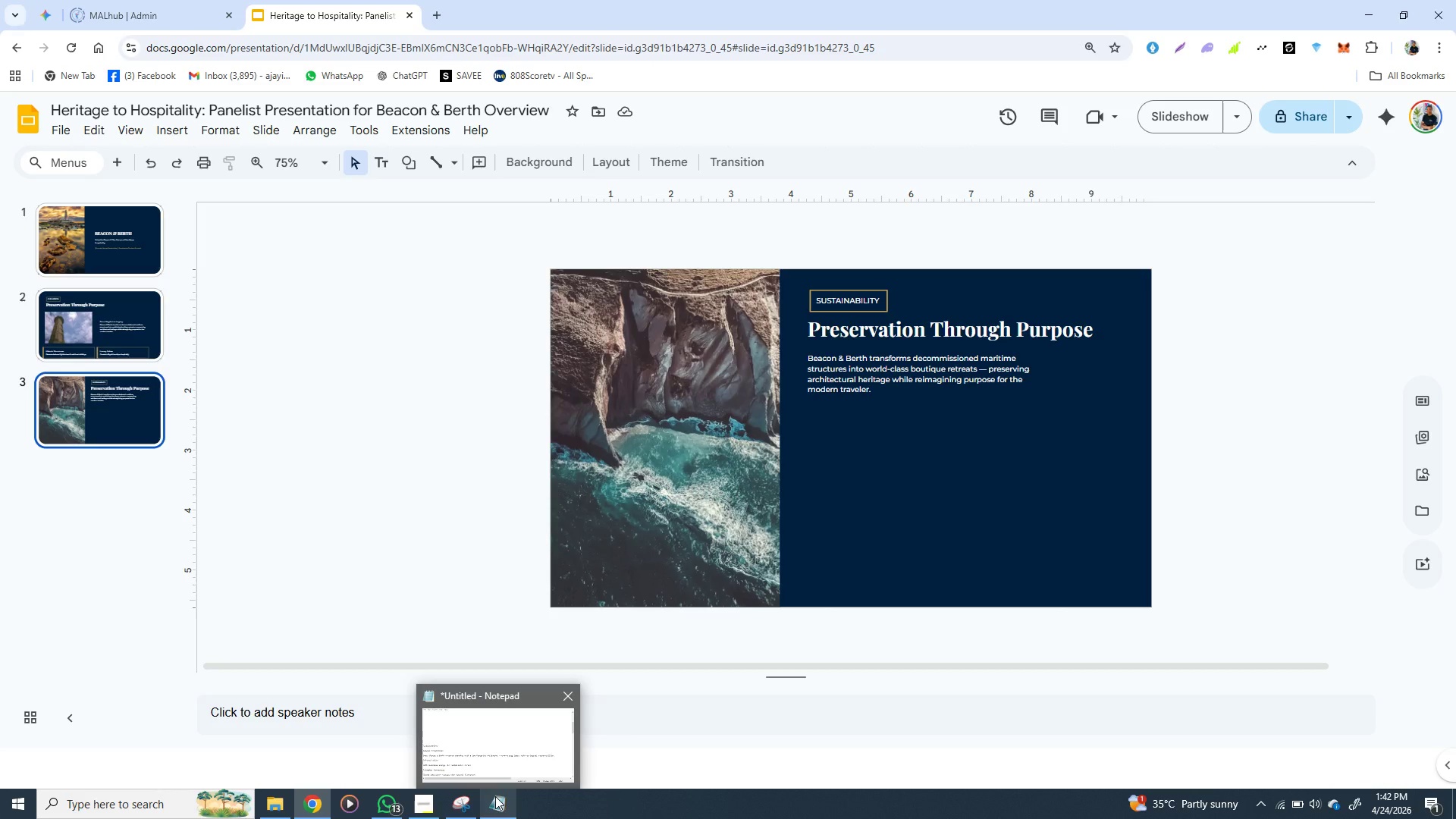 
left_click([495, 796])
 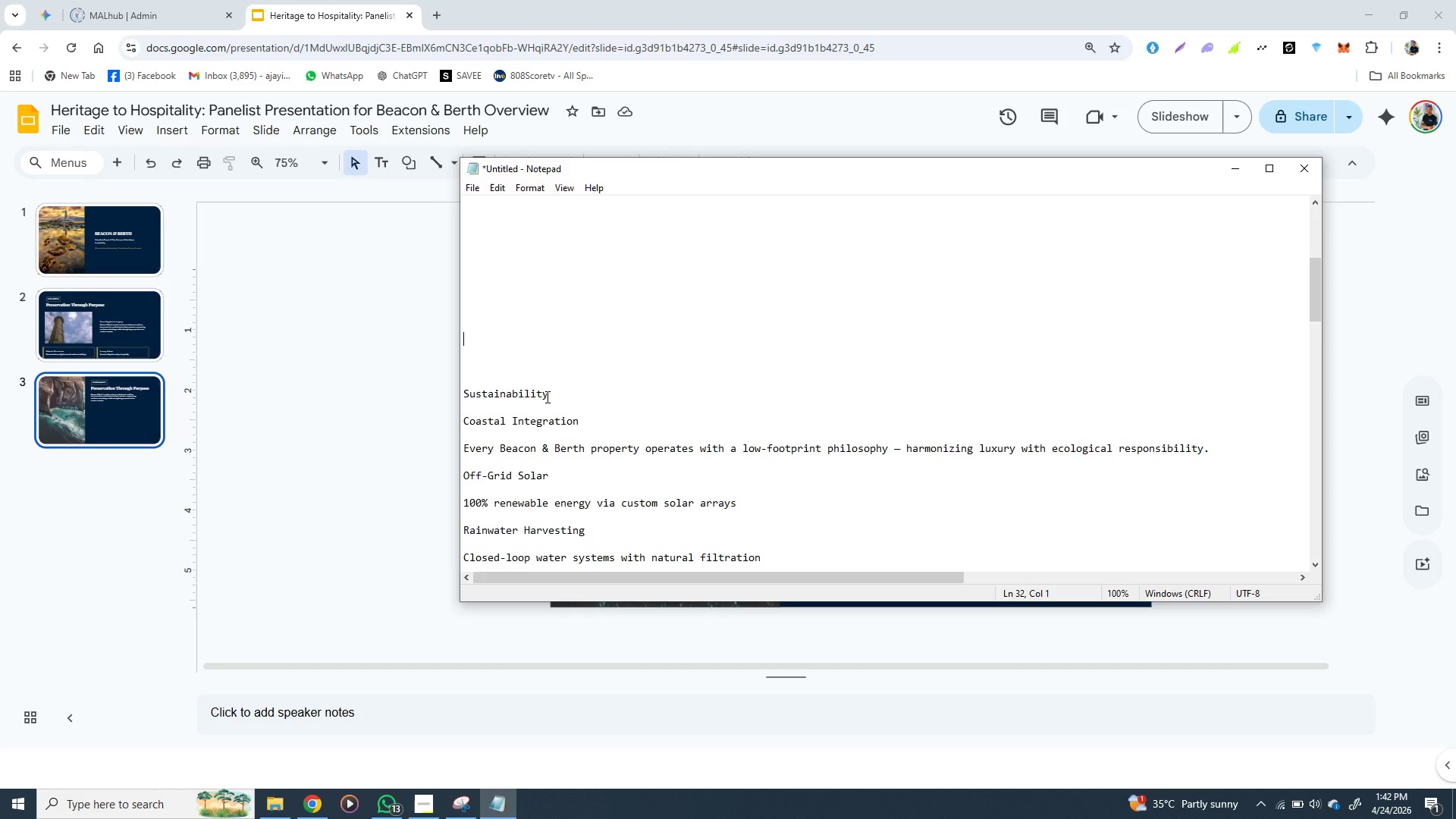 
left_click_drag(start_coordinate=[546, 397], to_coordinate=[459, 396])
 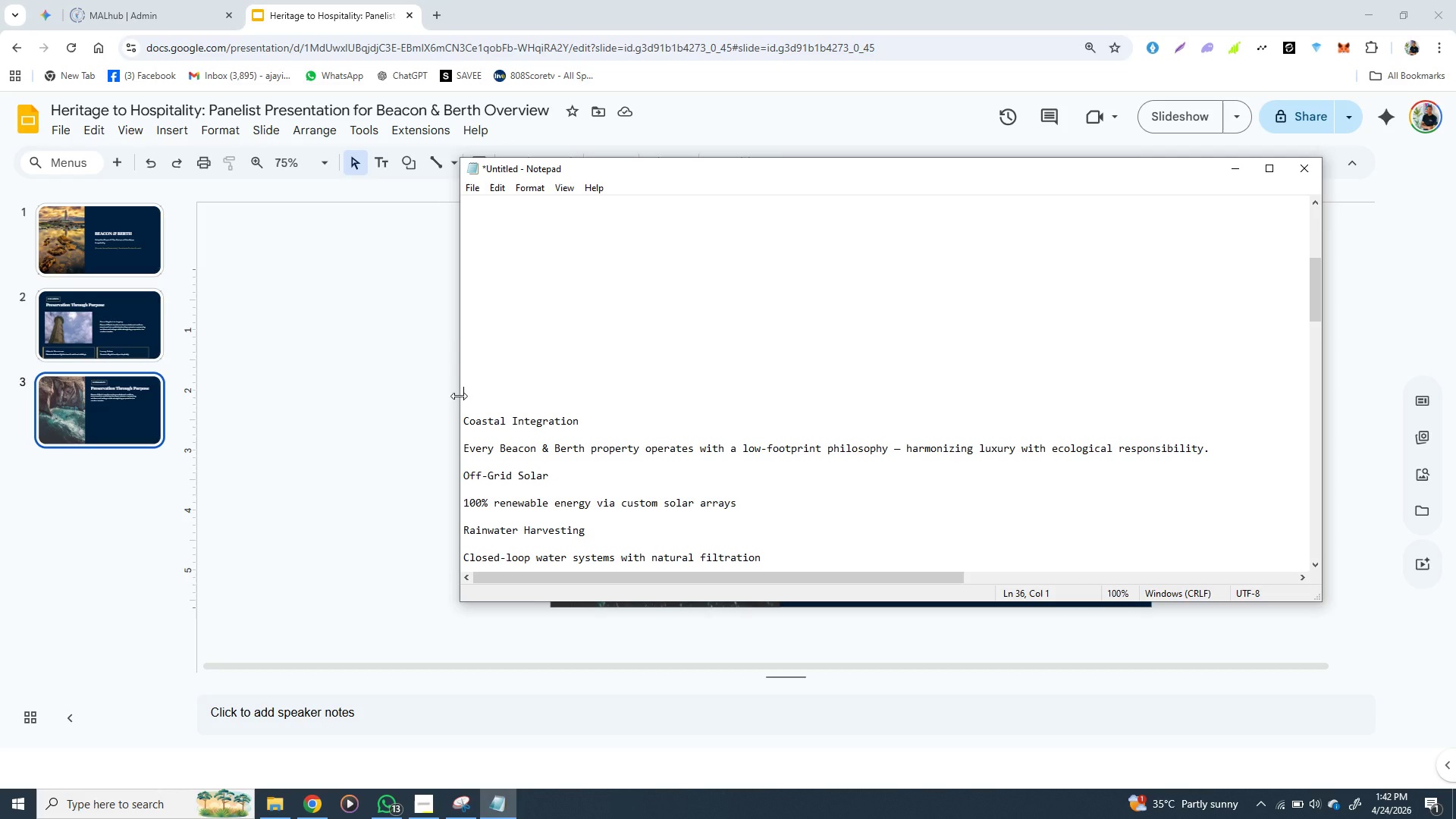 
key(Backspace)
 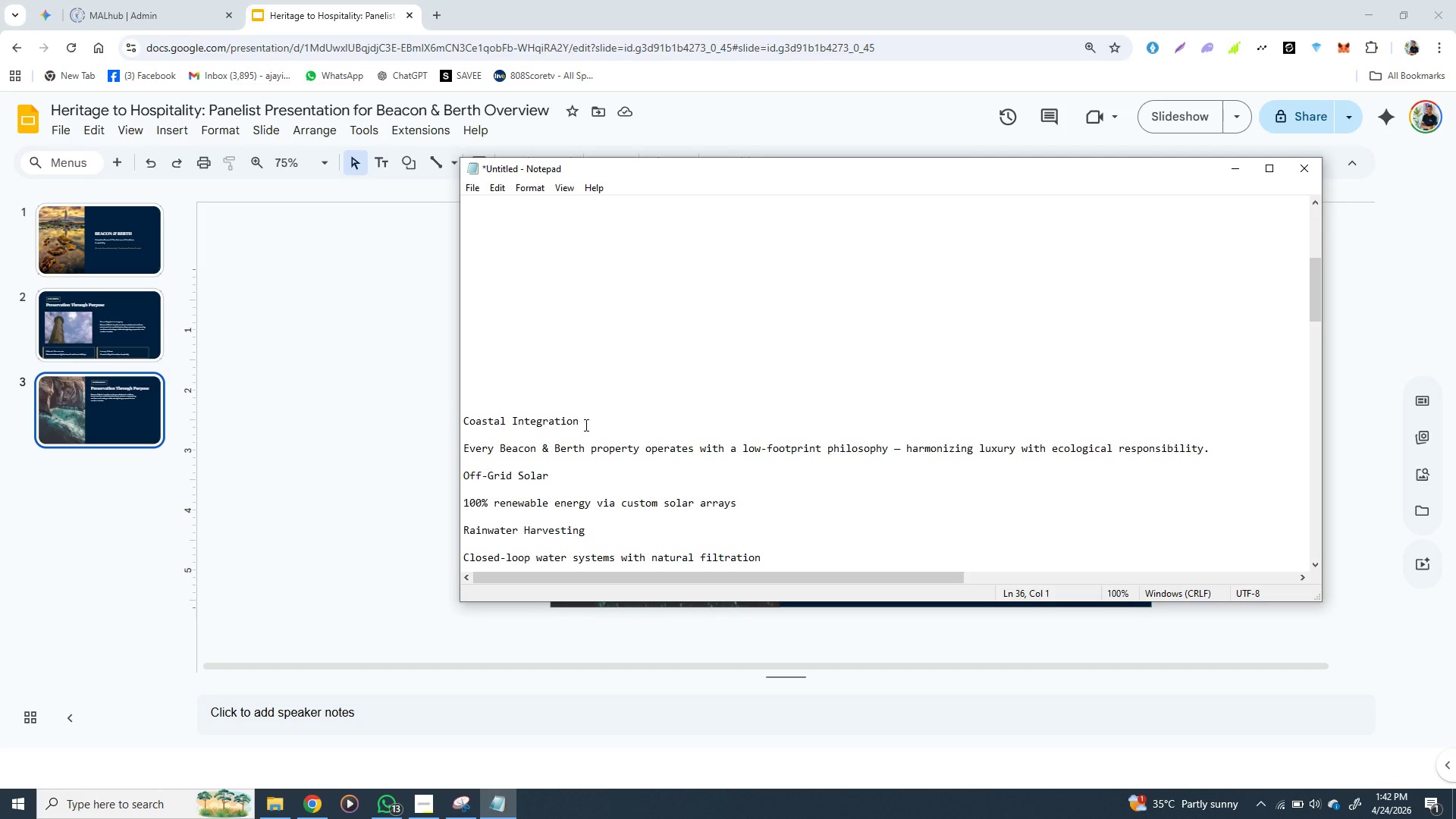 
left_click_drag(start_coordinate=[585, 425], to_coordinate=[463, 422])
 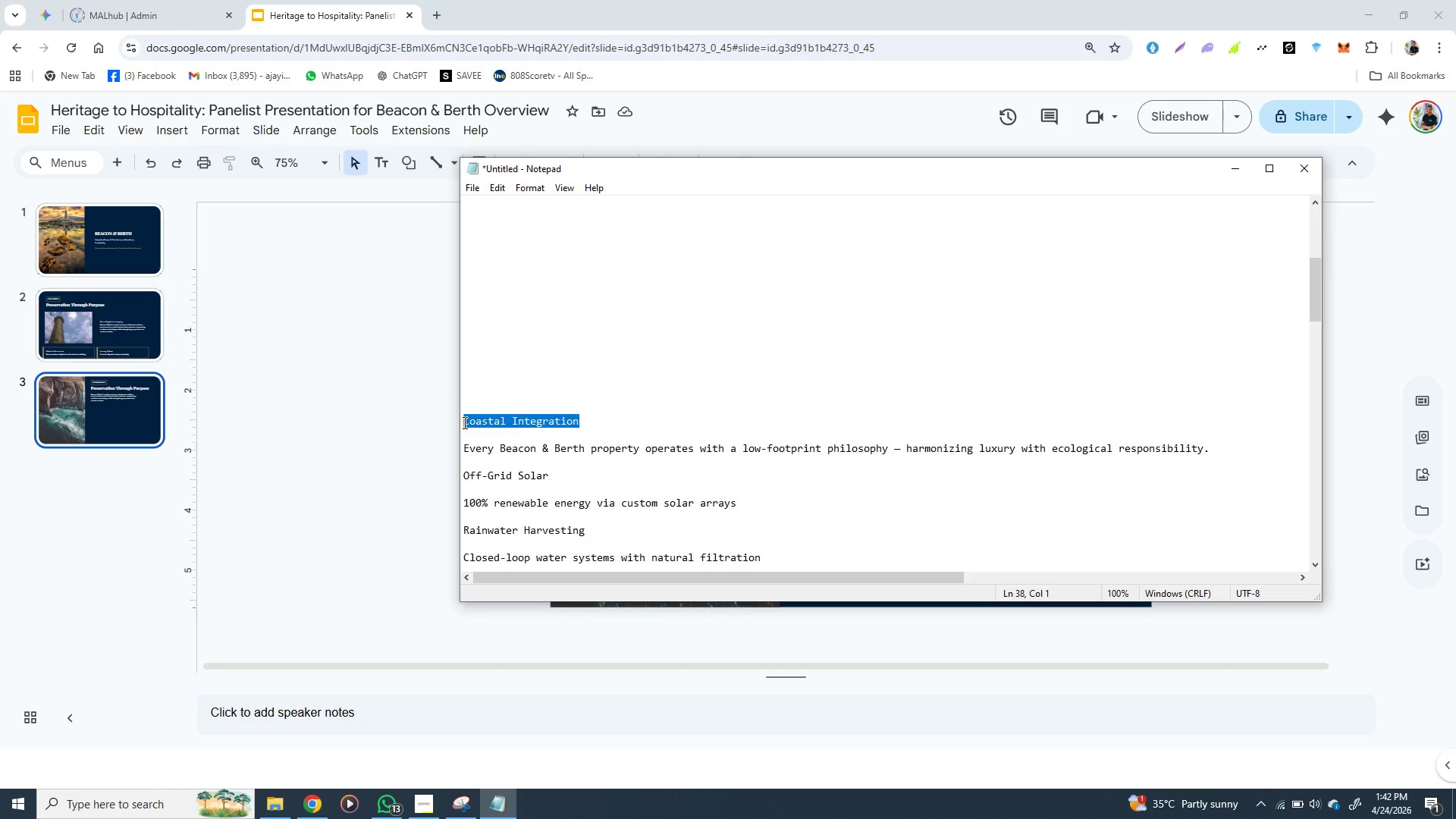 
key(Control+X)
 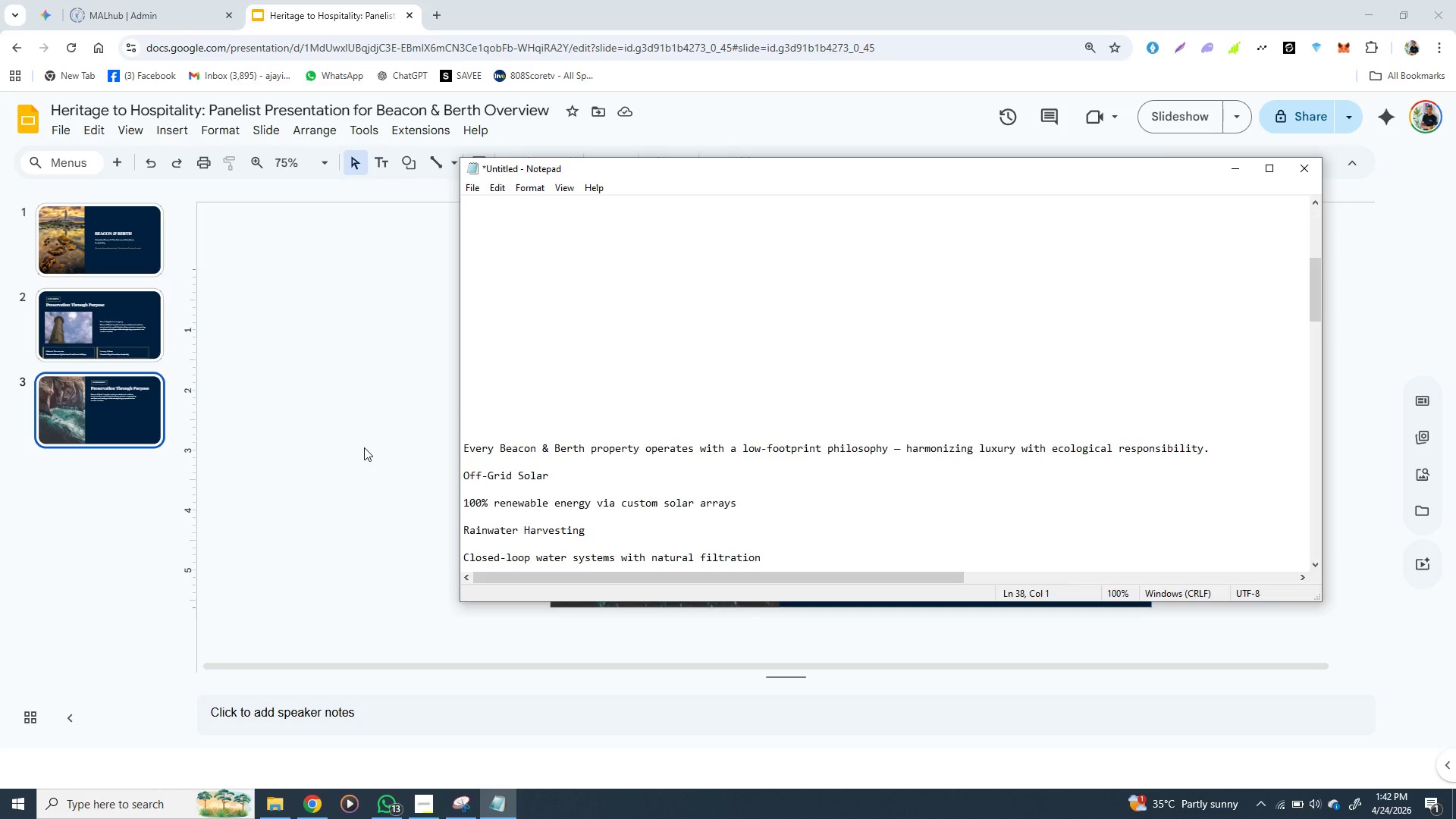 
left_click([362, 447])
 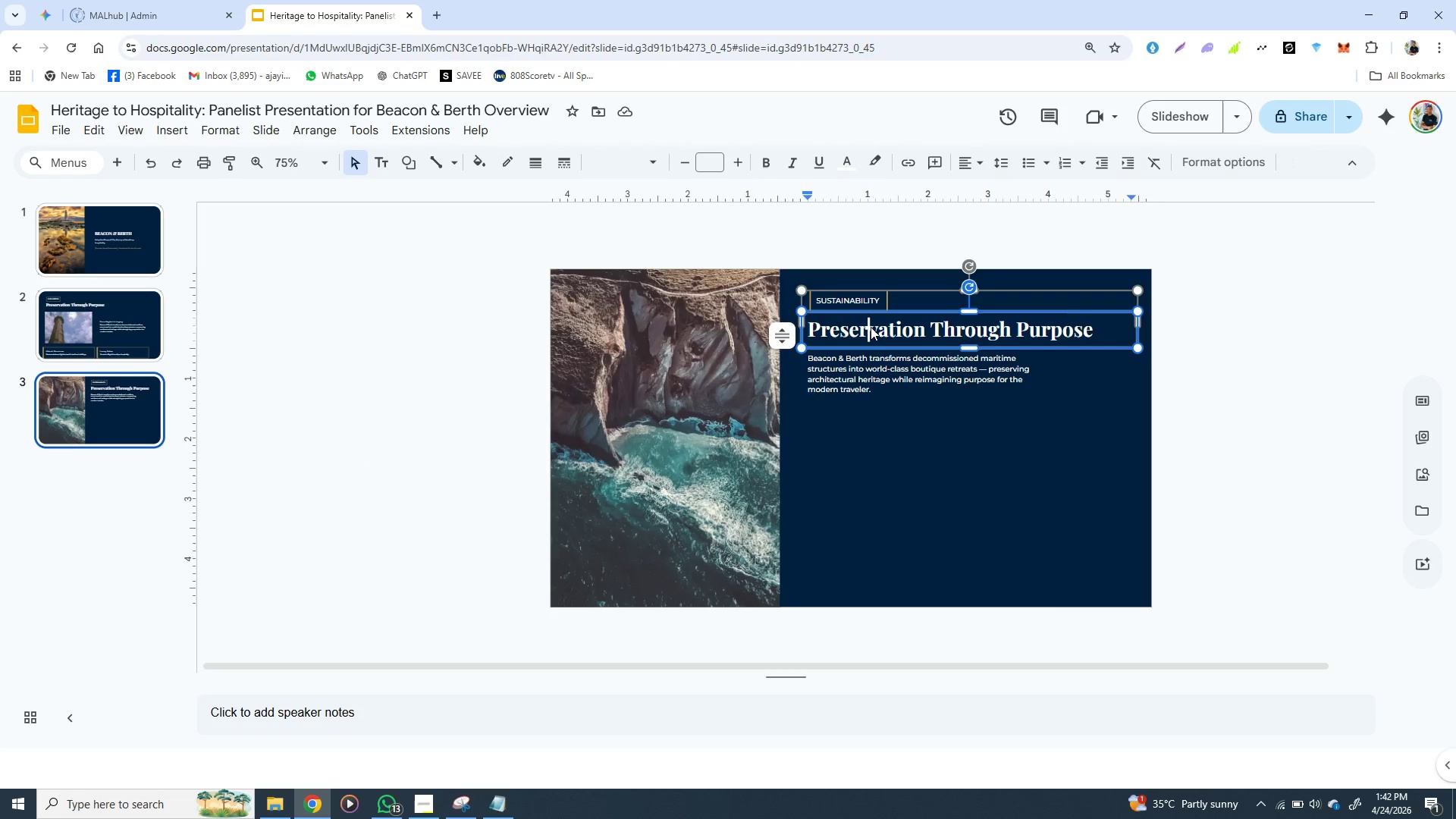 
double_click([871, 327])
 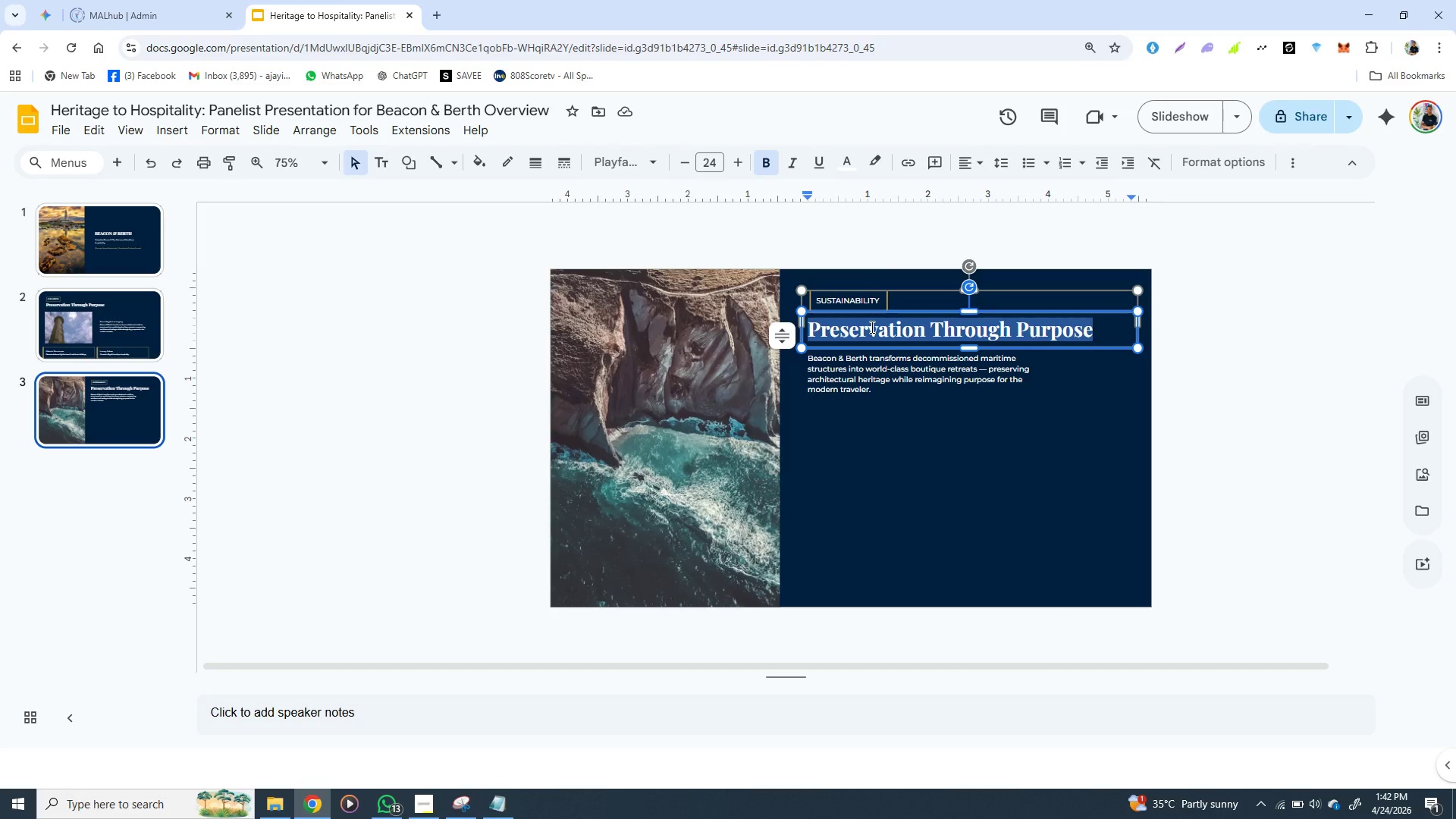 
triple_click([871, 327])
 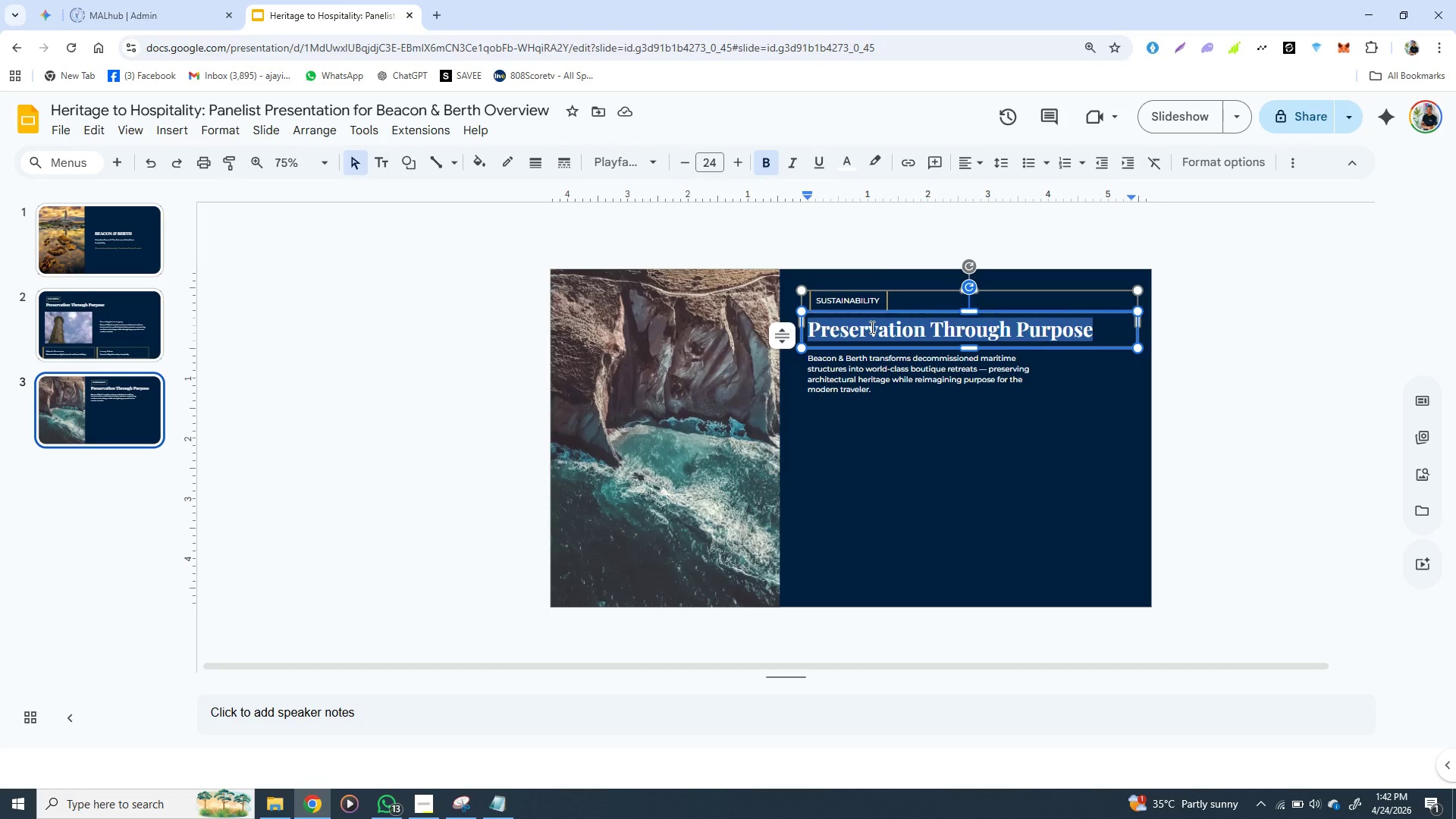 
key(Control+V)
 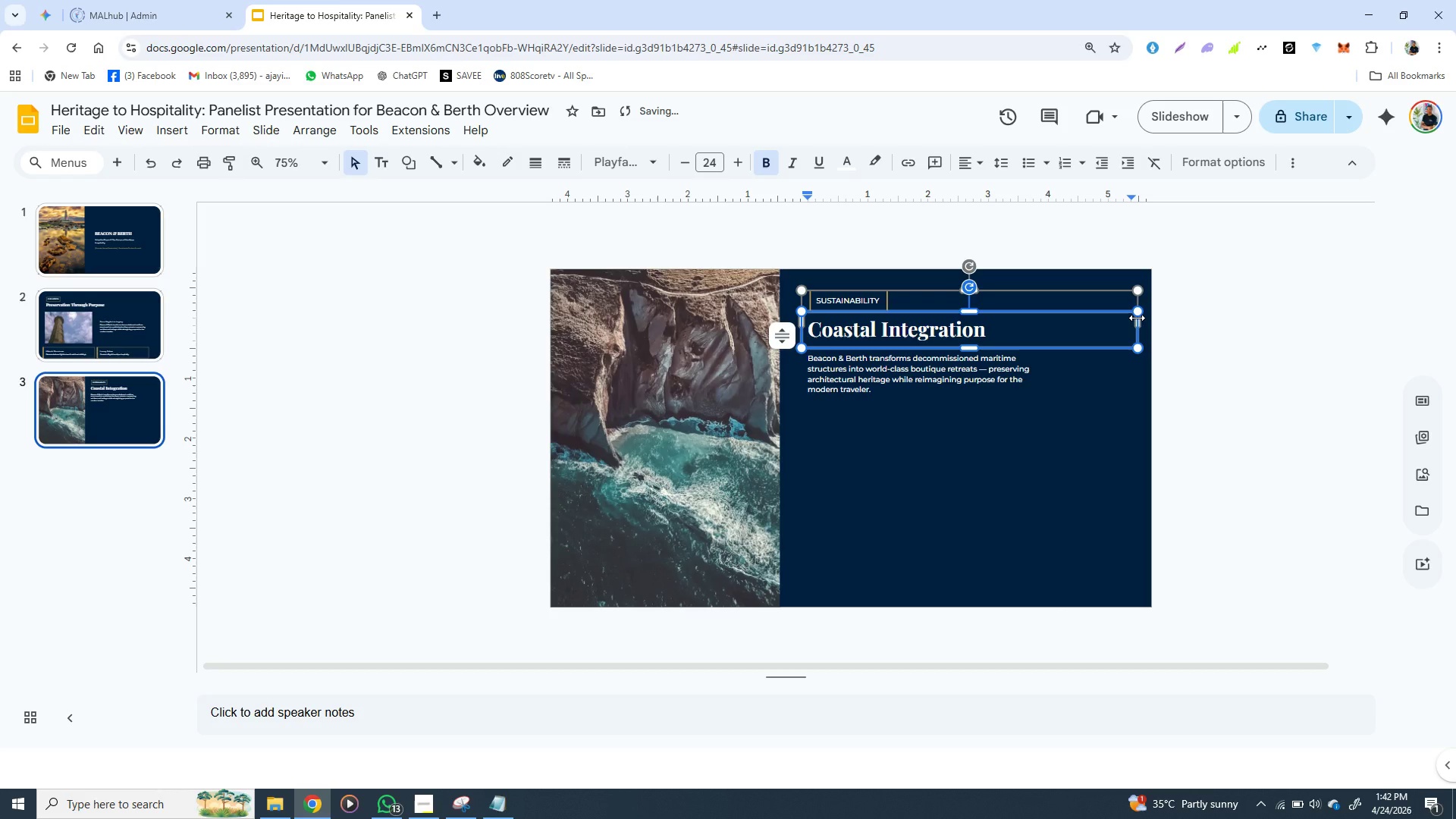 
left_click_drag(start_coordinate=[1137, 318], to_coordinate=[1064, 318])
 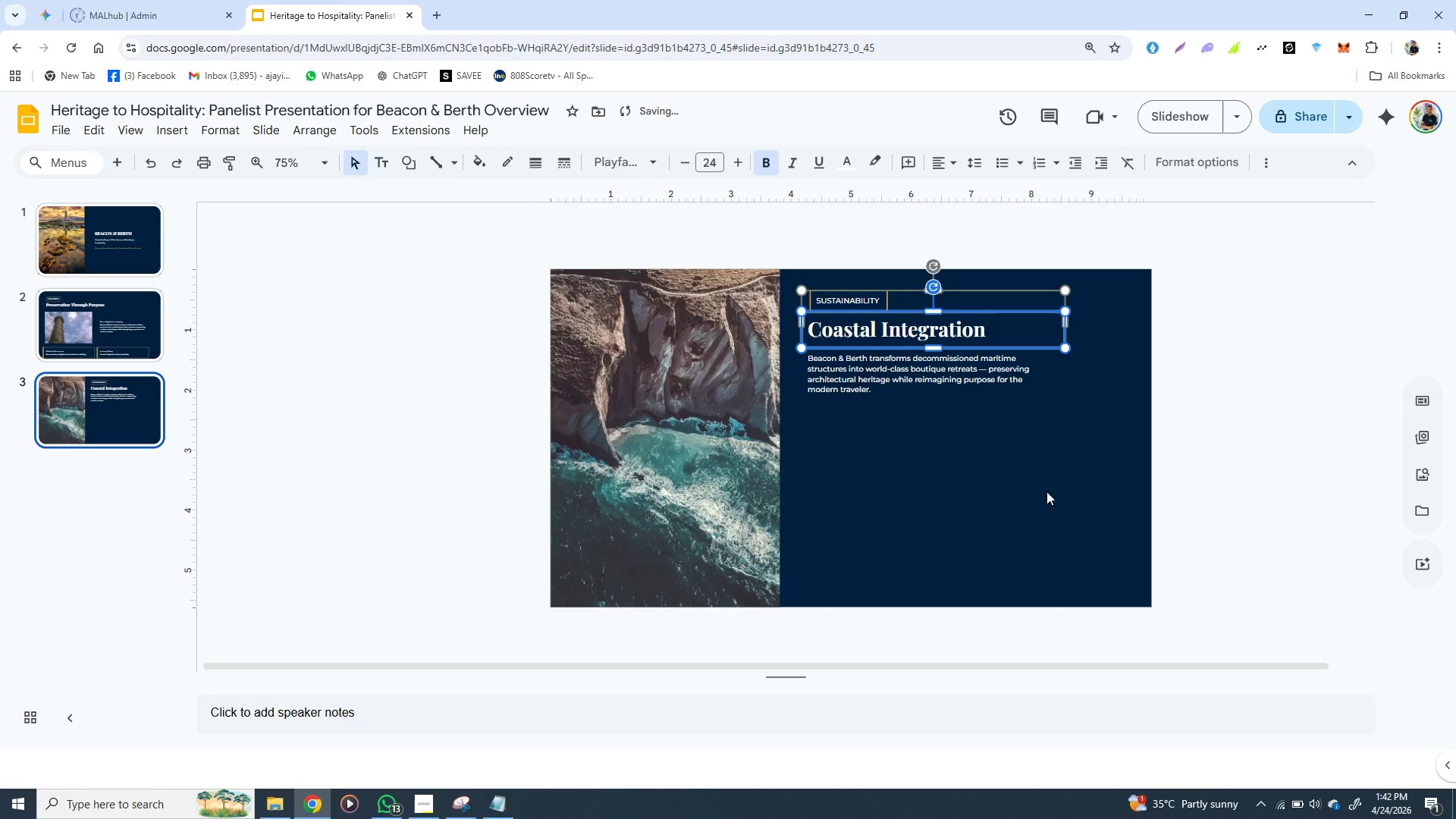 
left_click([1046, 491])
 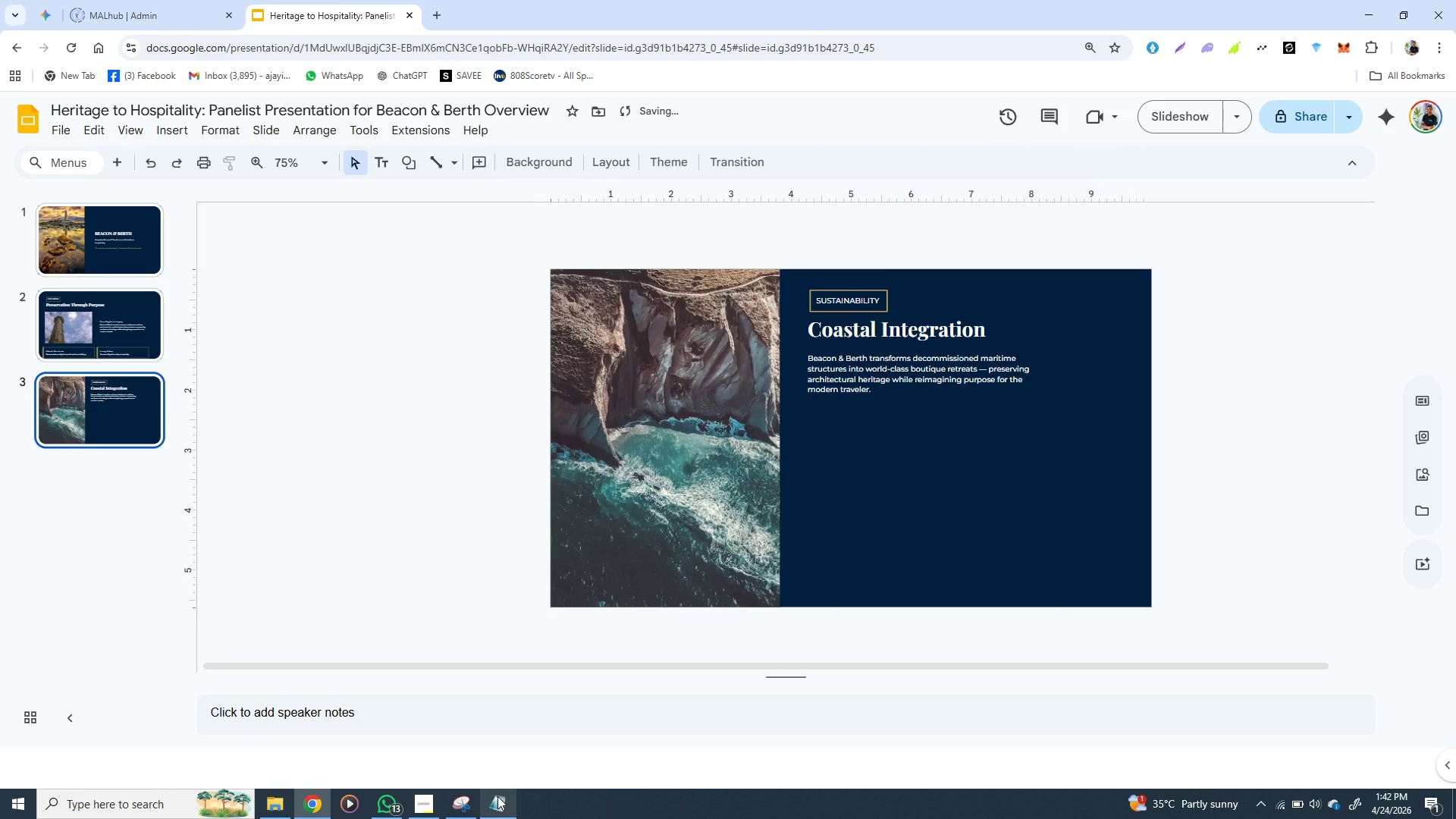 
left_click([497, 796])
 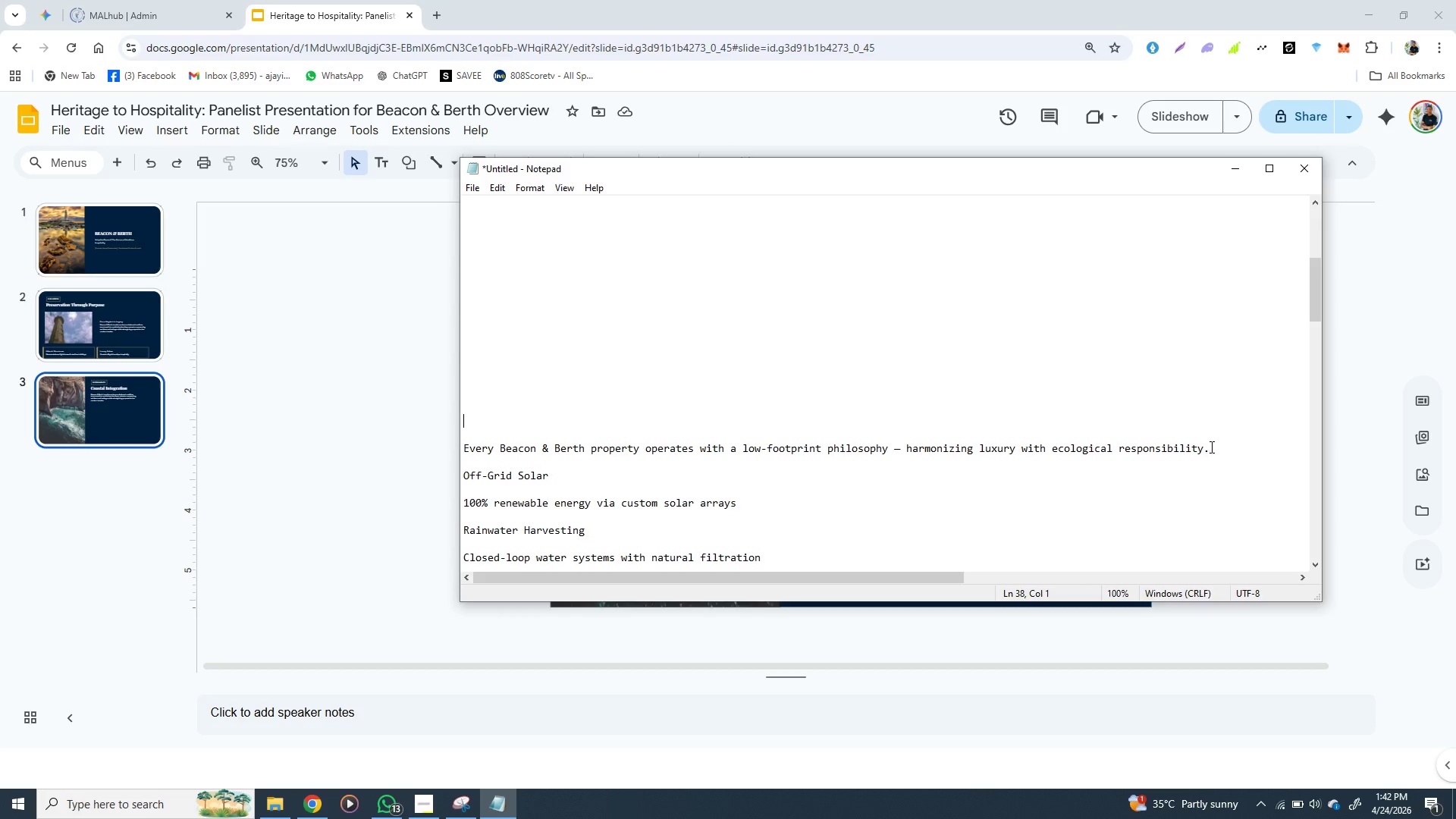 
left_click_drag(start_coordinate=[1212, 447], to_coordinate=[463, 442])
 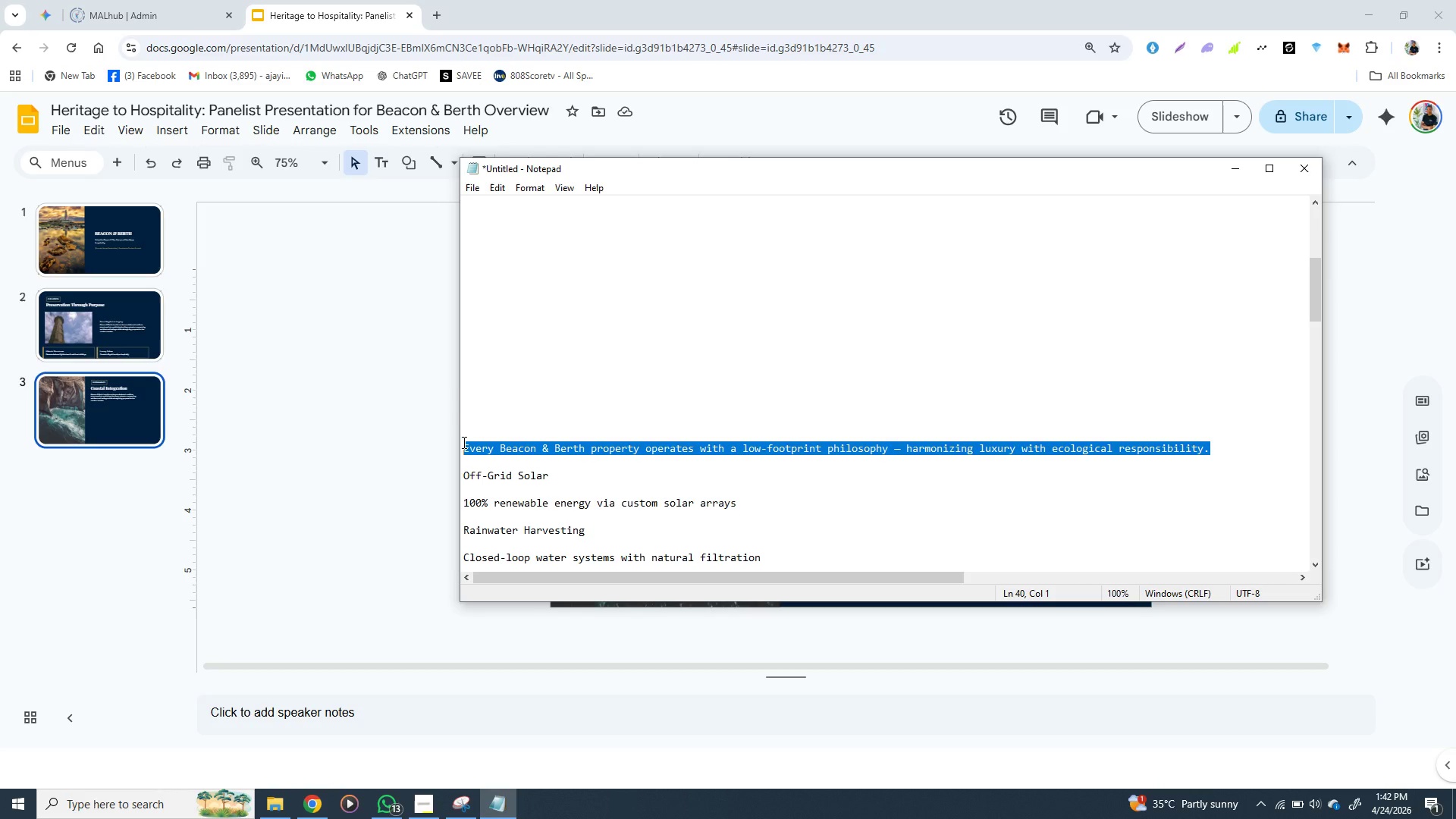 
key(Control+X)
 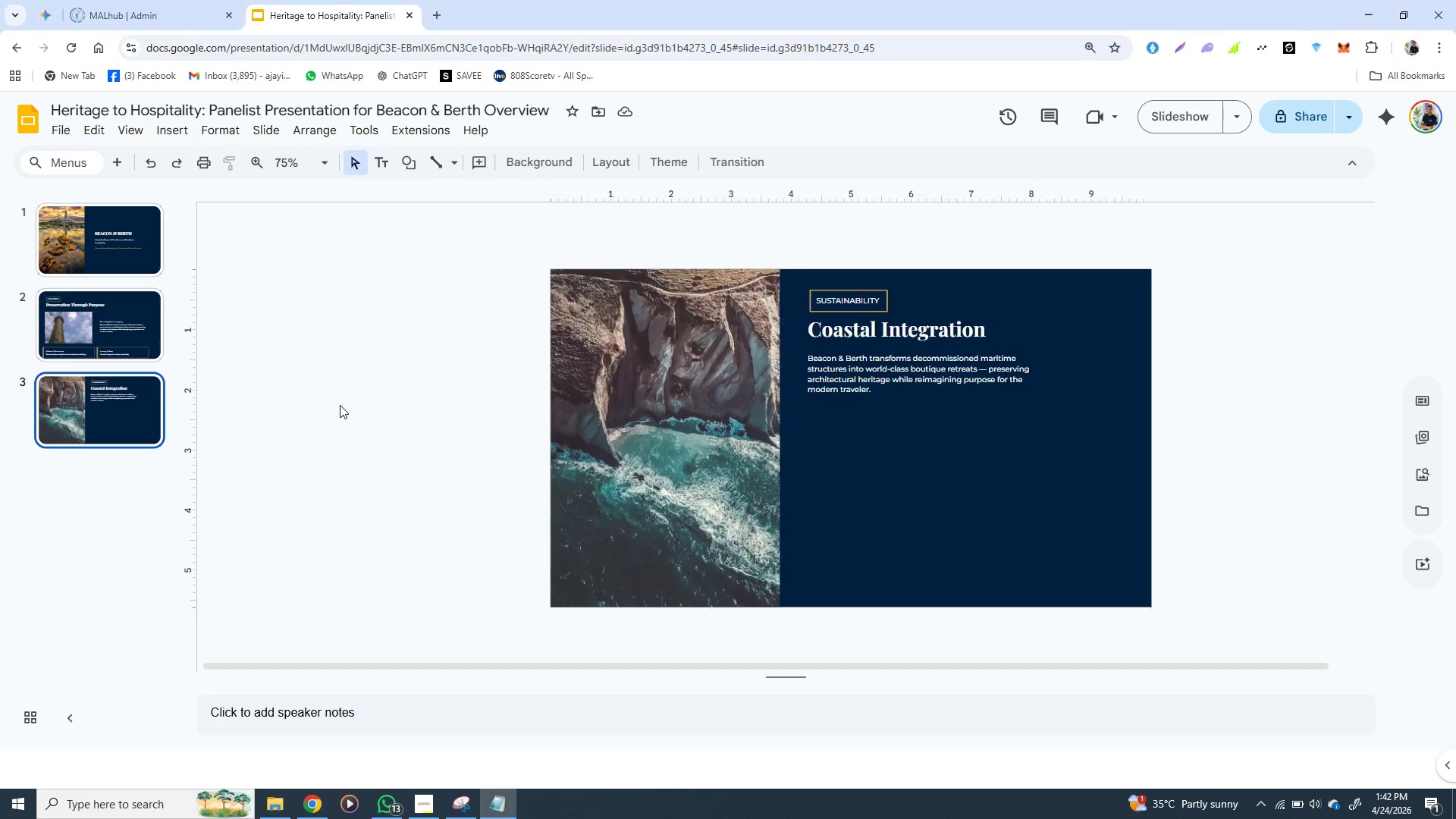 
left_click([340, 405])
 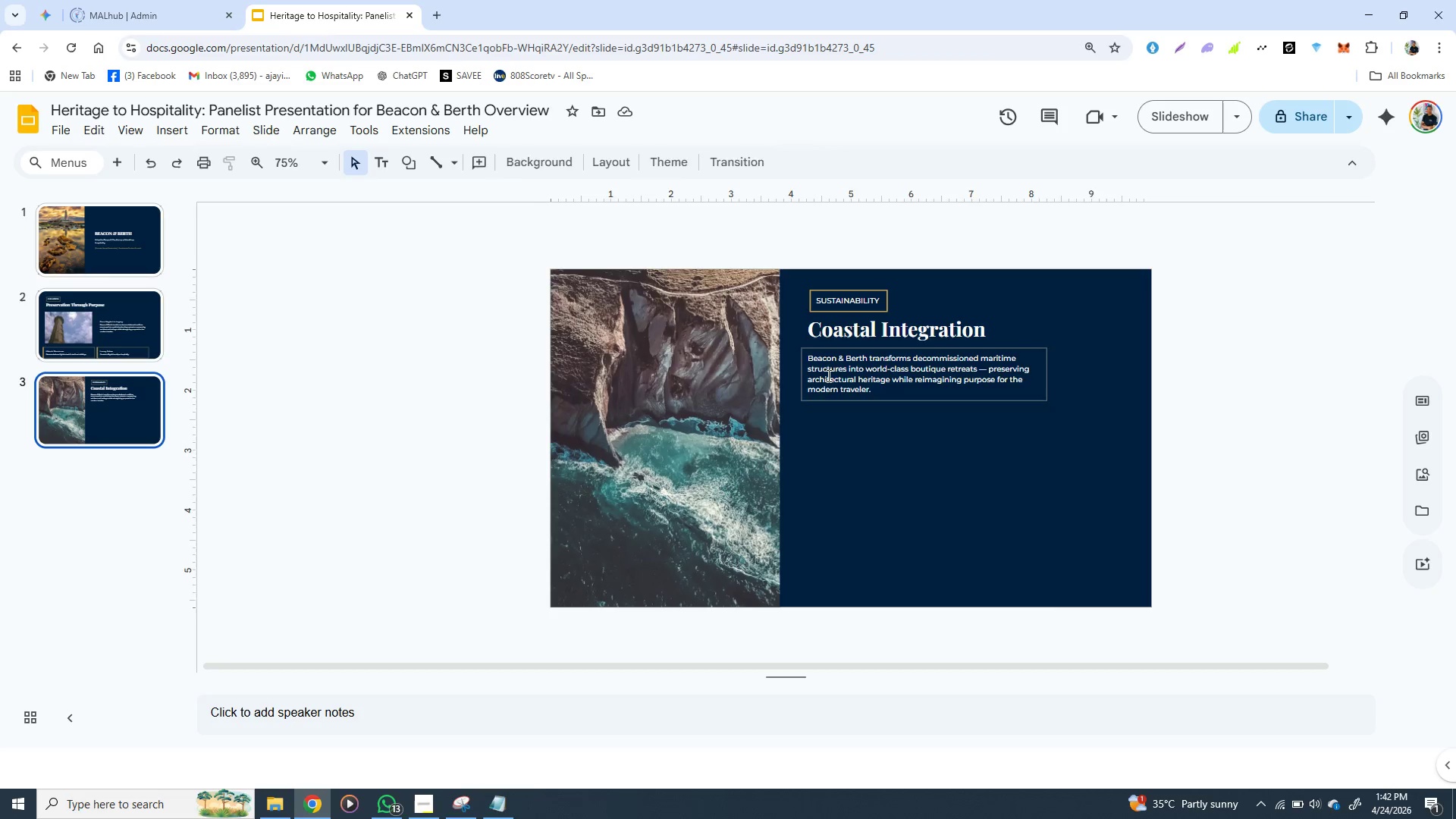 
double_click([827, 375])
 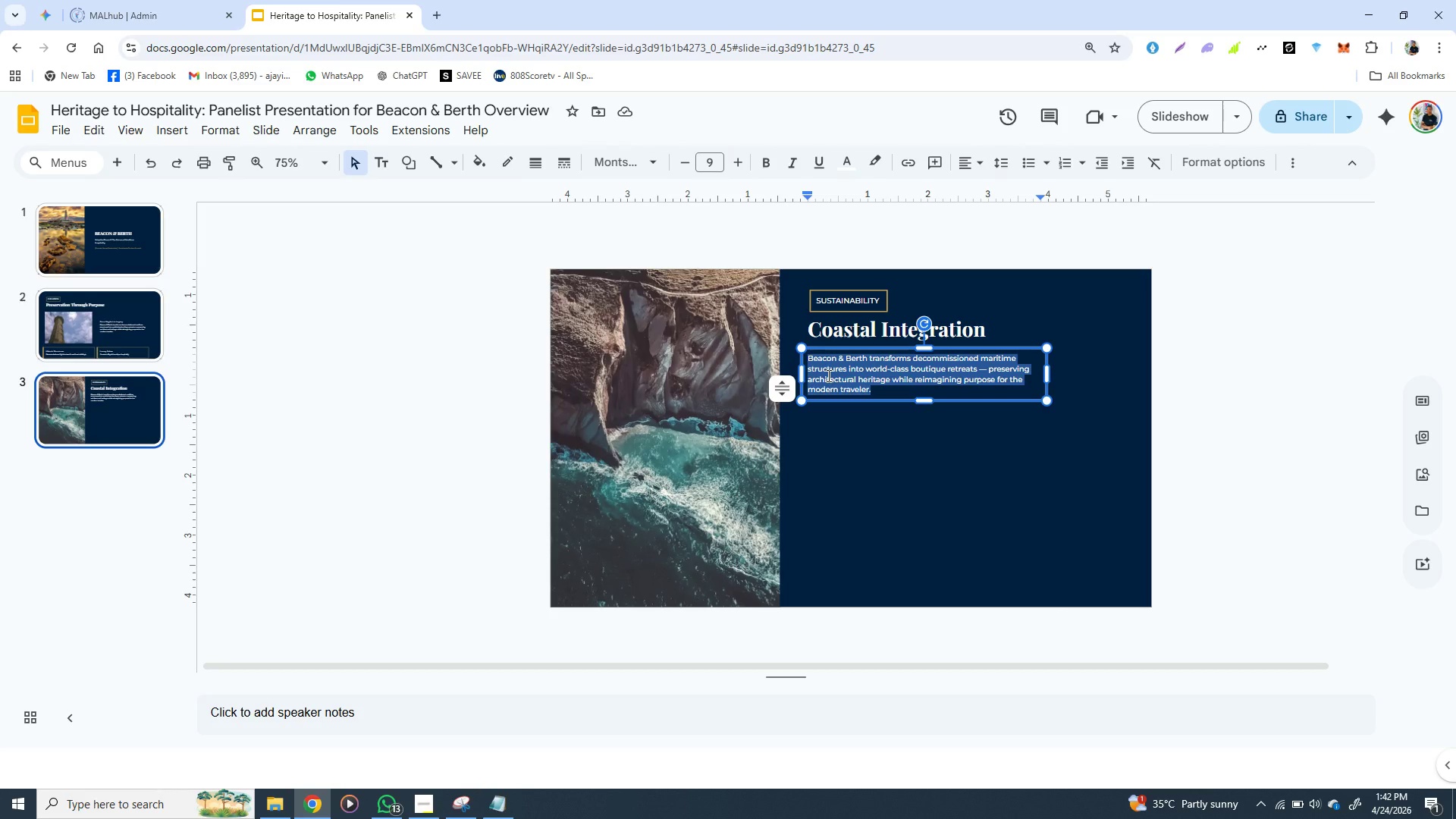 
triple_click([827, 375])
 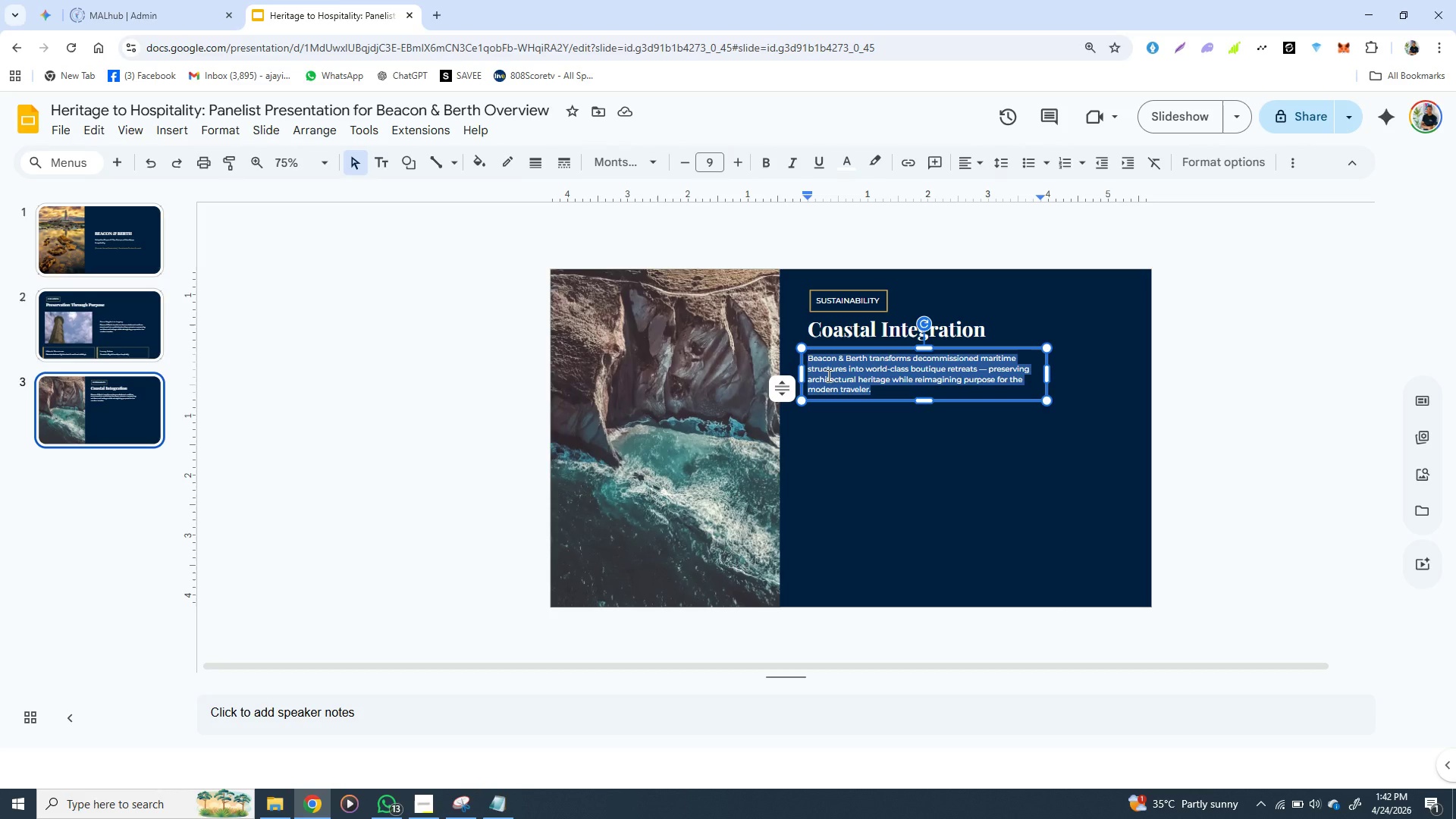 
key(Control+V)
 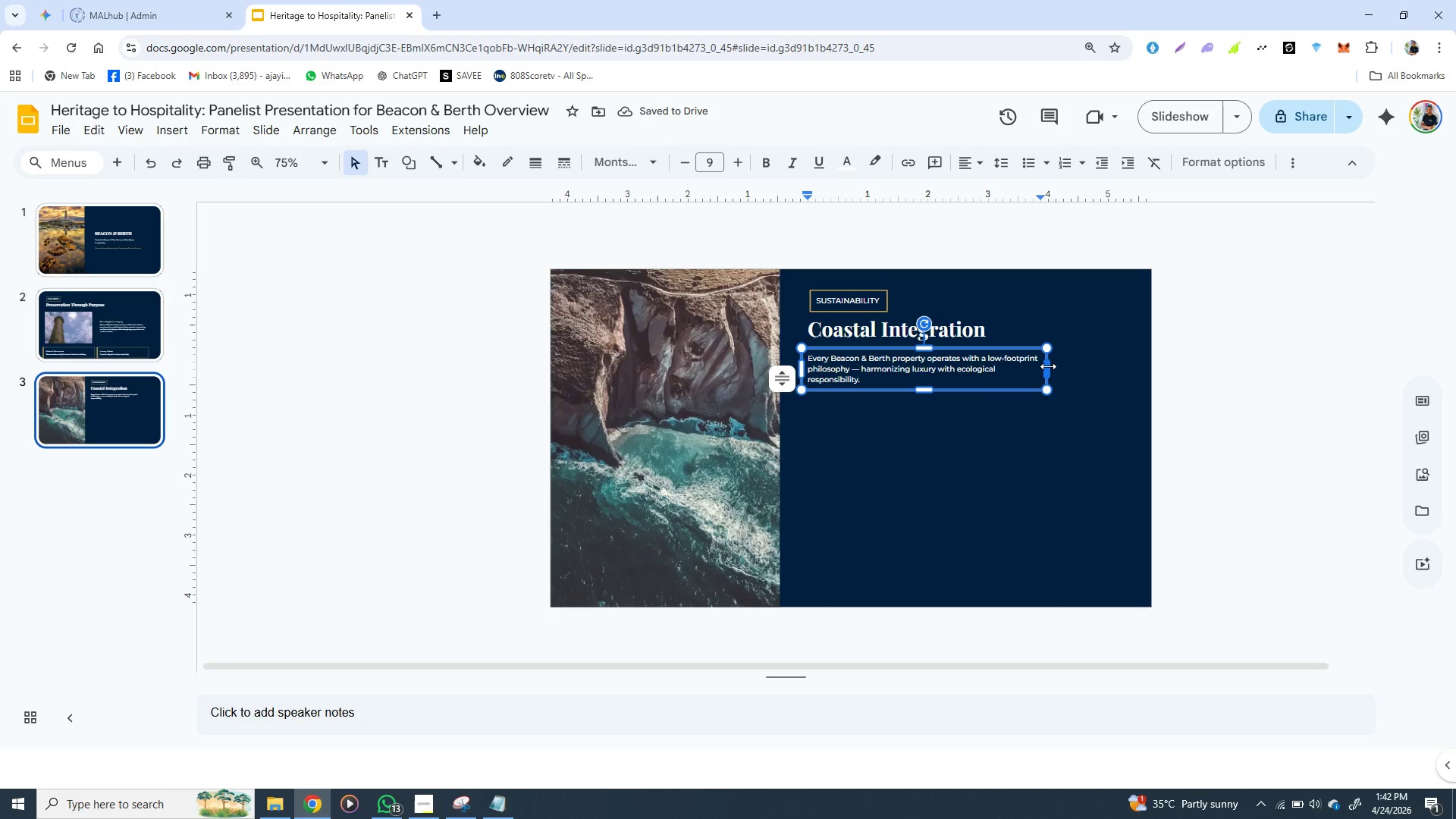 
left_click_drag(start_coordinate=[1048, 366], to_coordinate=[1068, 365])
 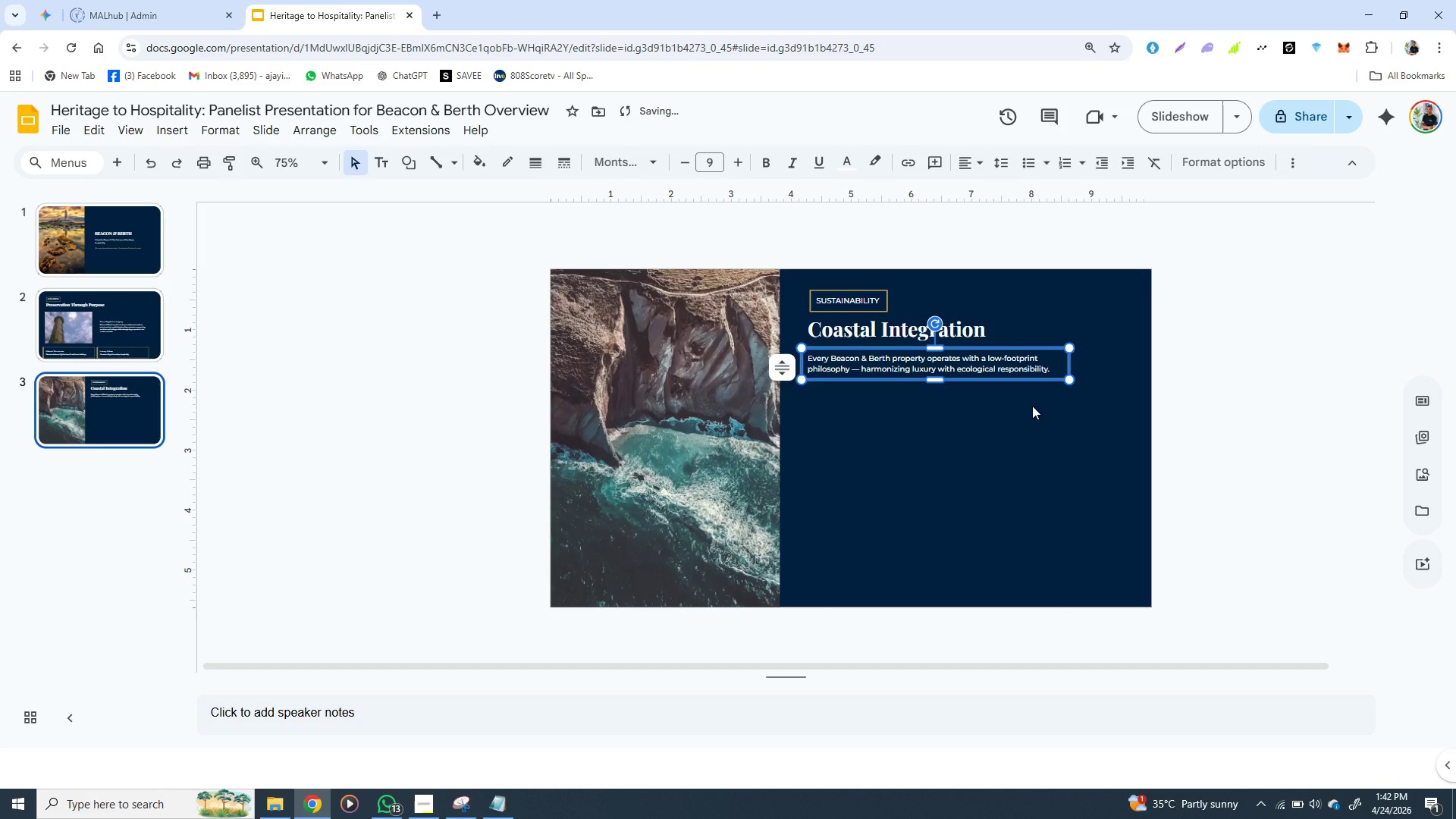 
left_click([1032, 406])
 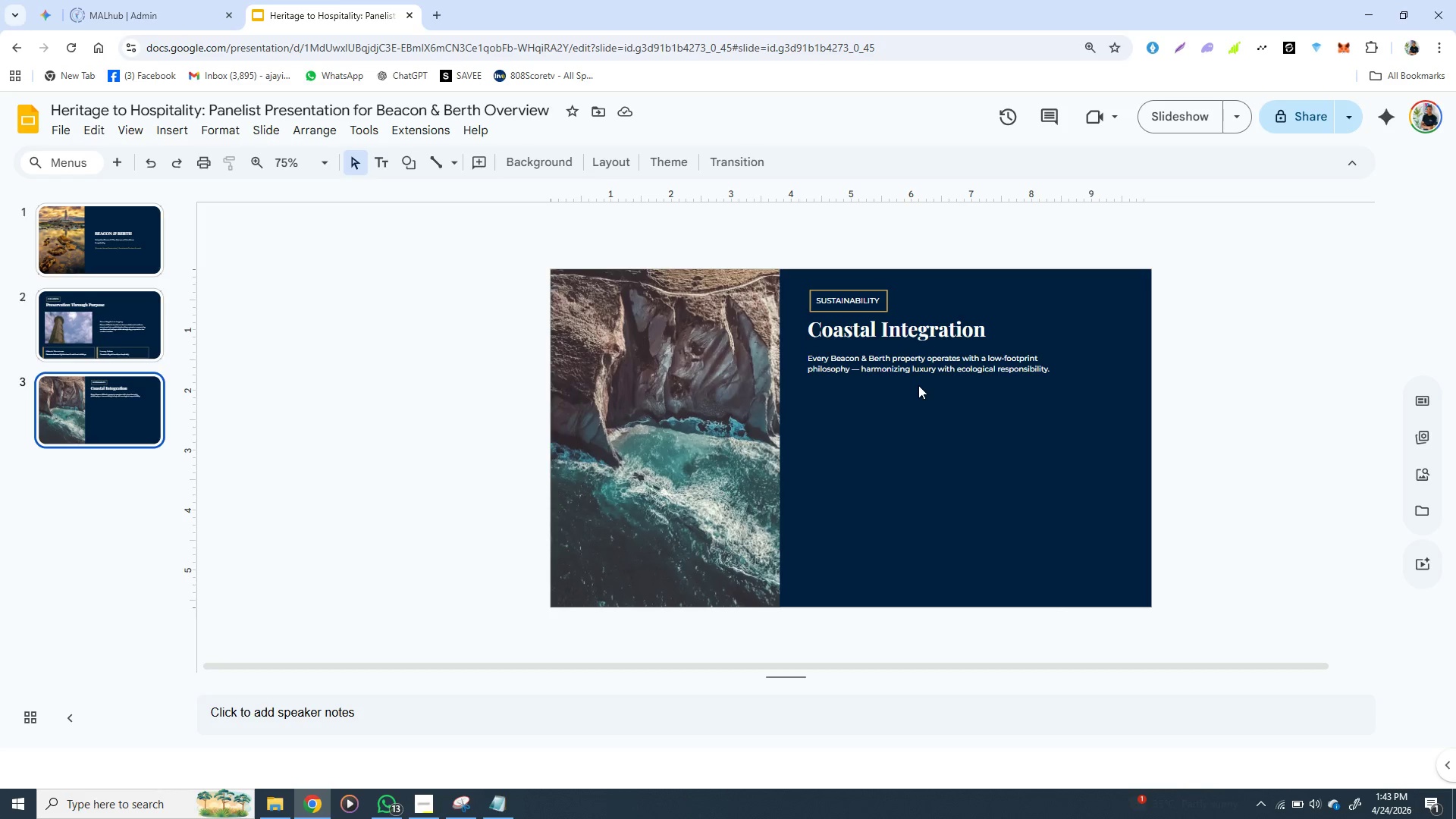 
wait(9.38)
 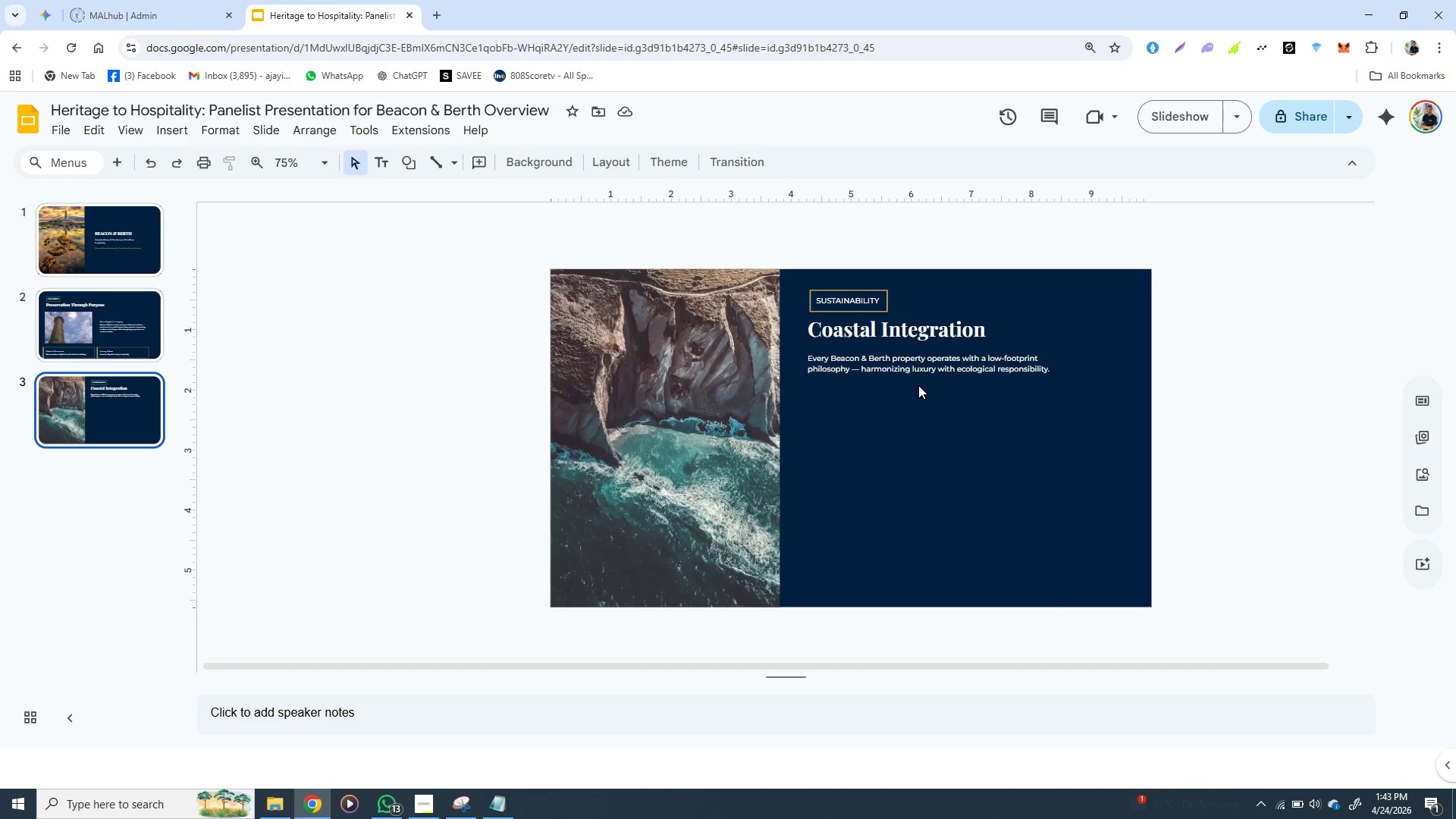 
double_click([890, 371])
 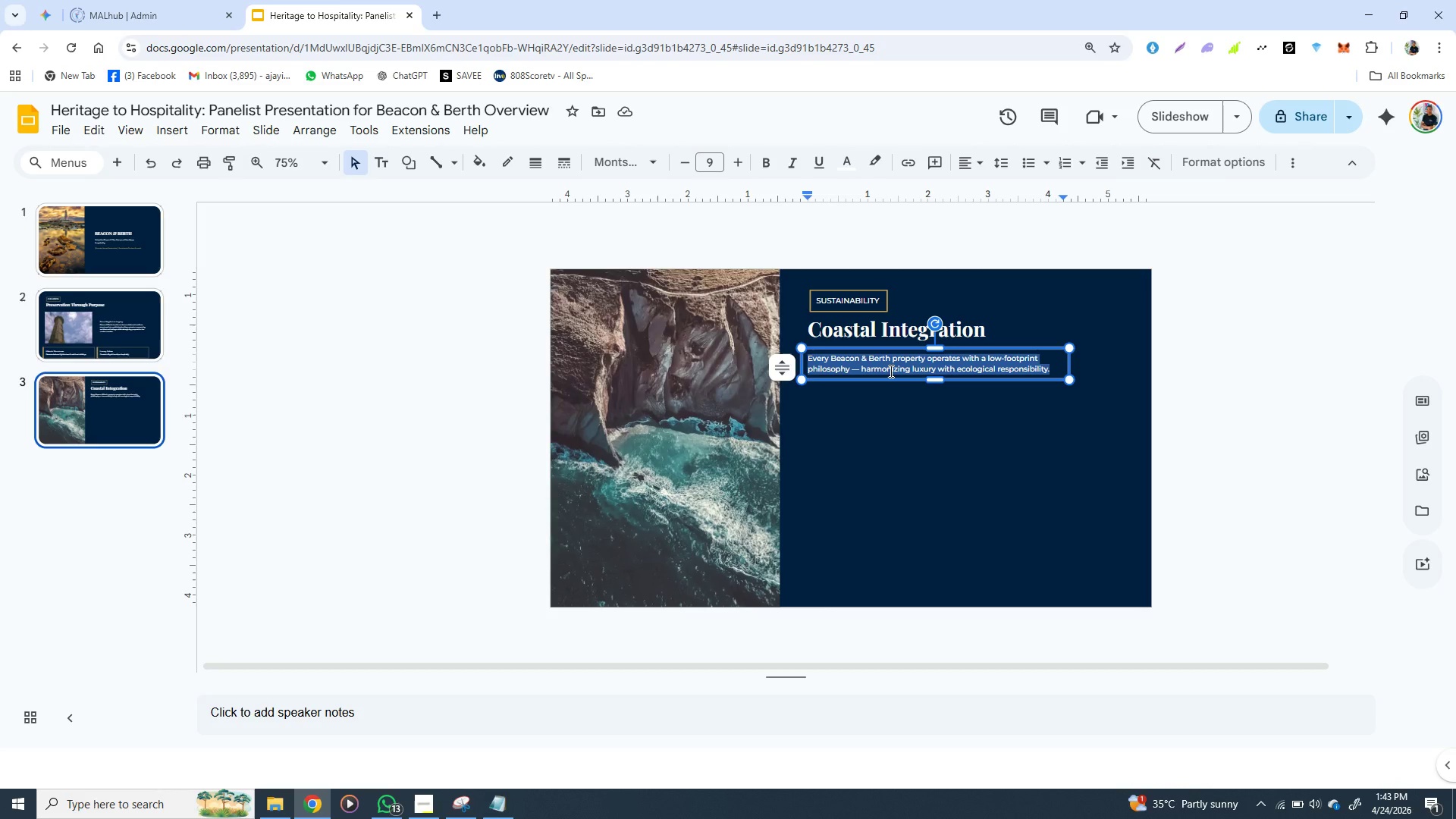 
triple_click([890, 371])
 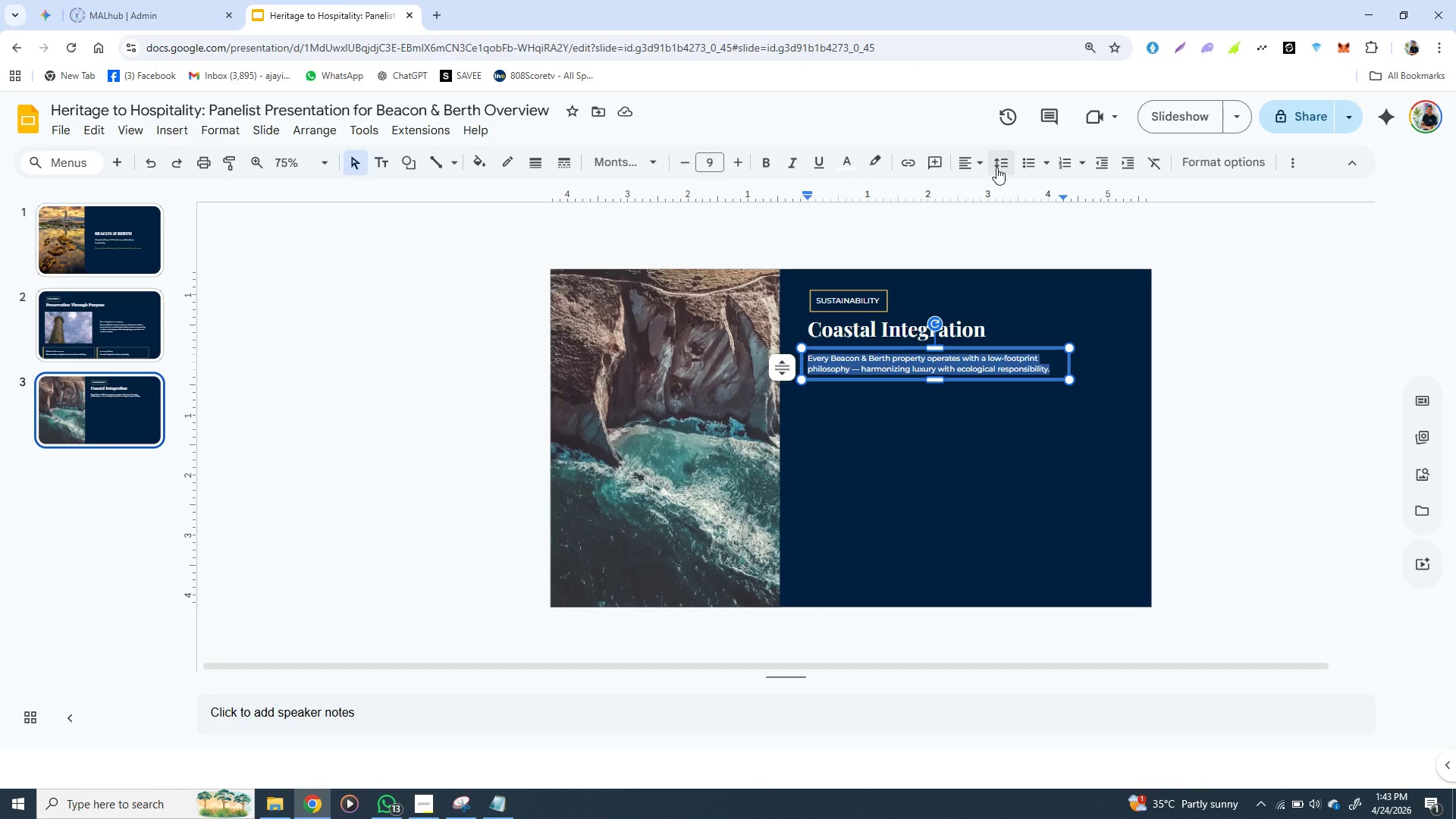 
left_click([996, 168])
 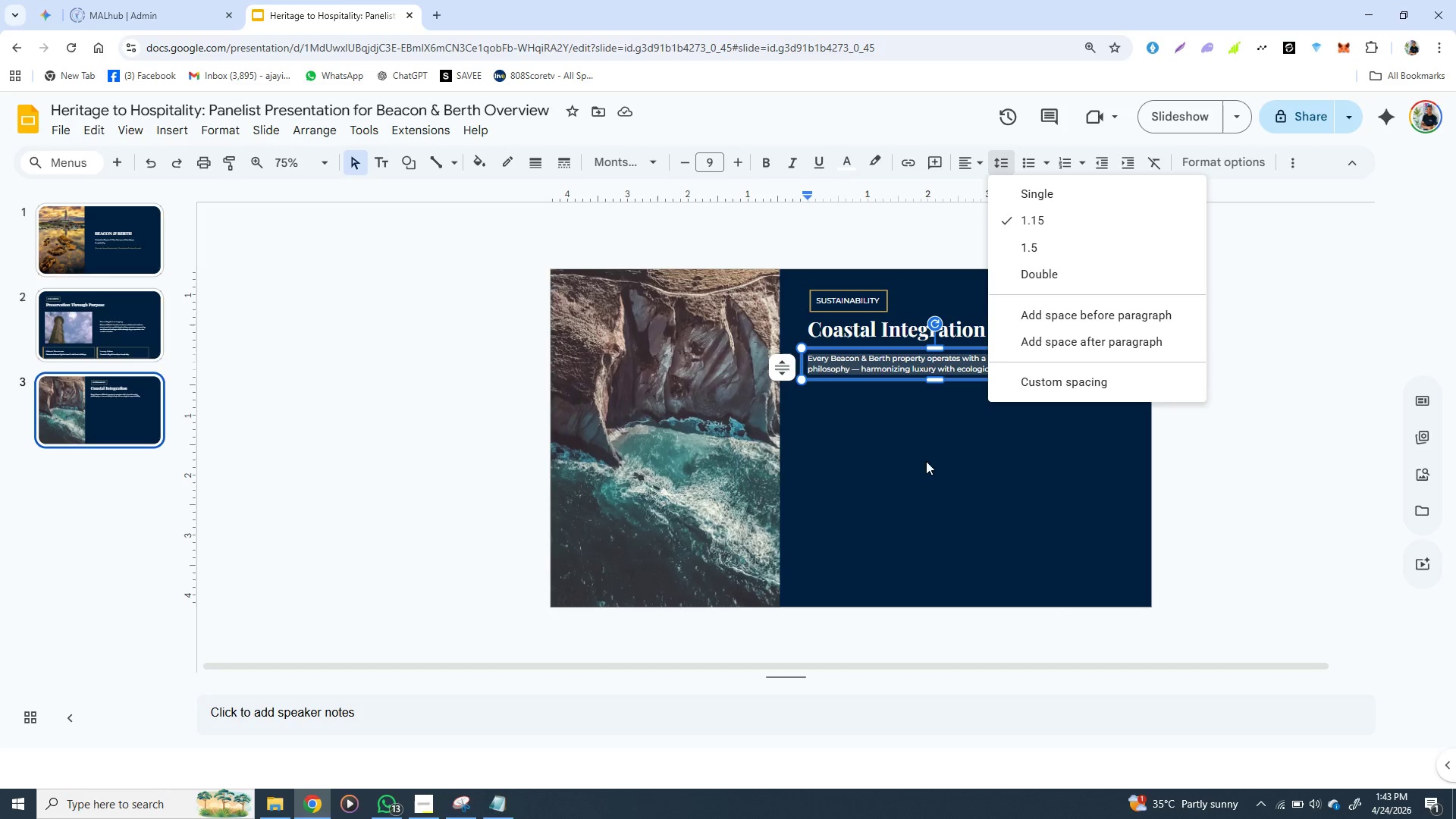 
left_click([914, 479])
 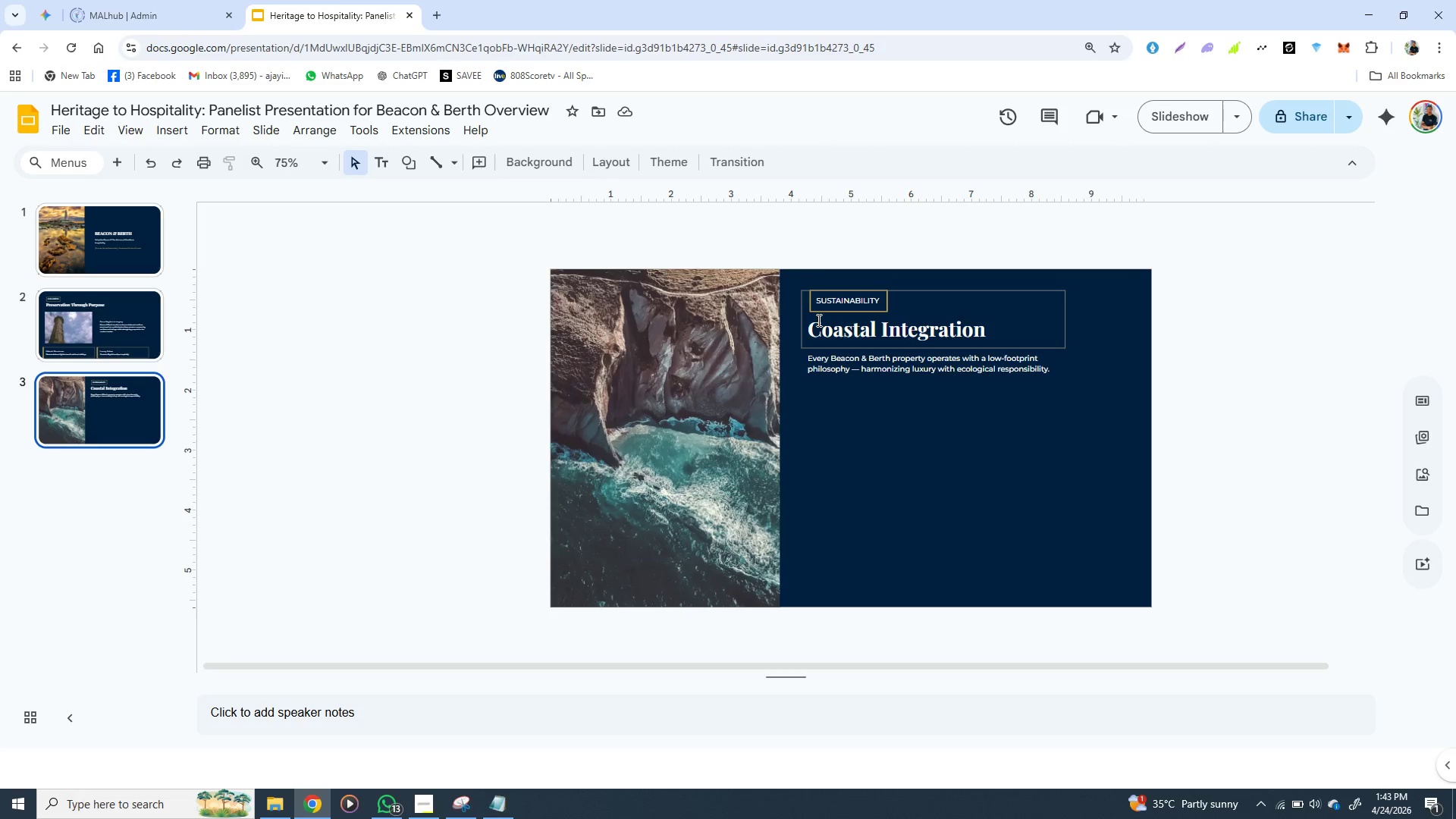 
wait(20.27)
 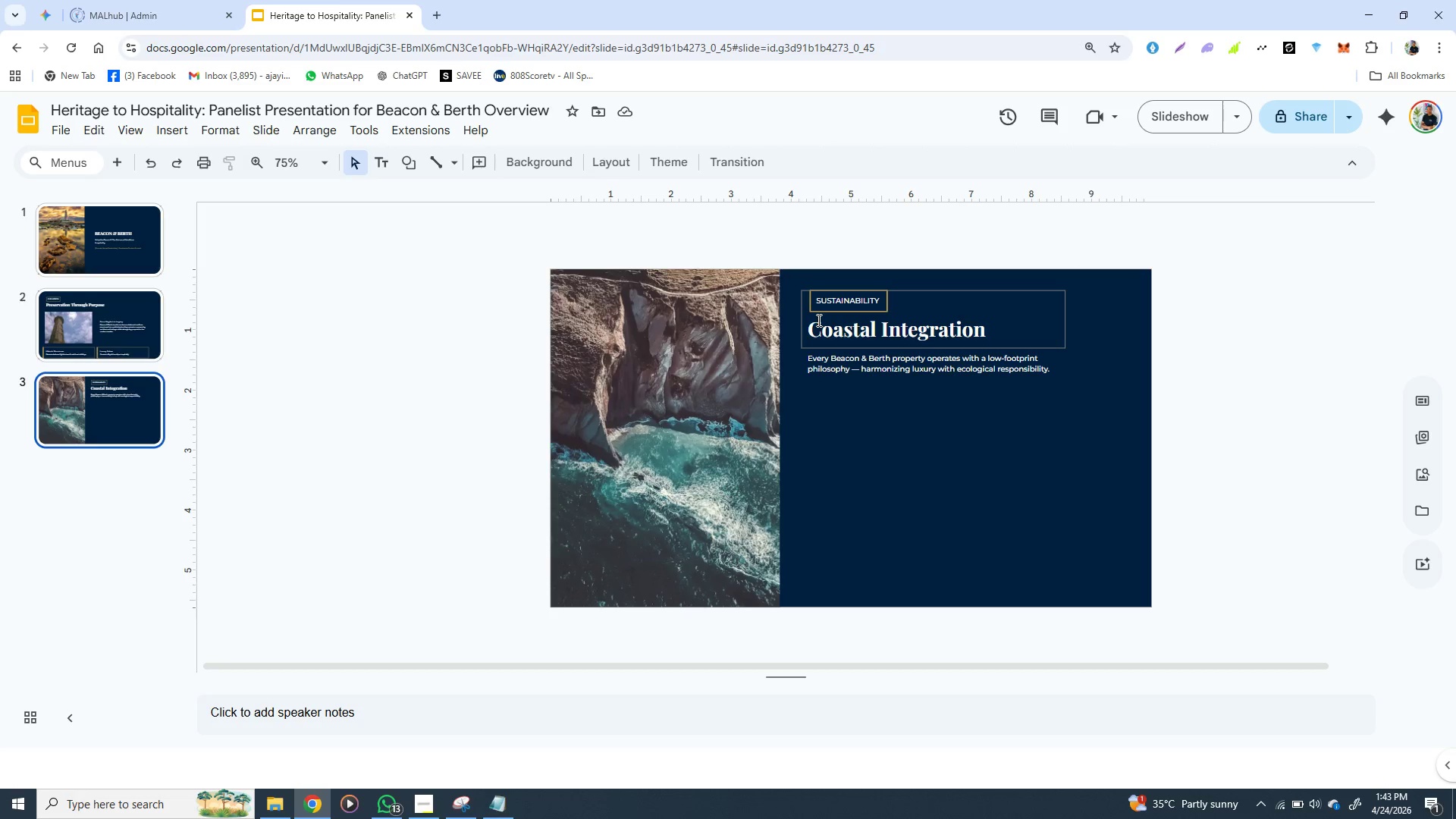 
left_click([811, 303])
 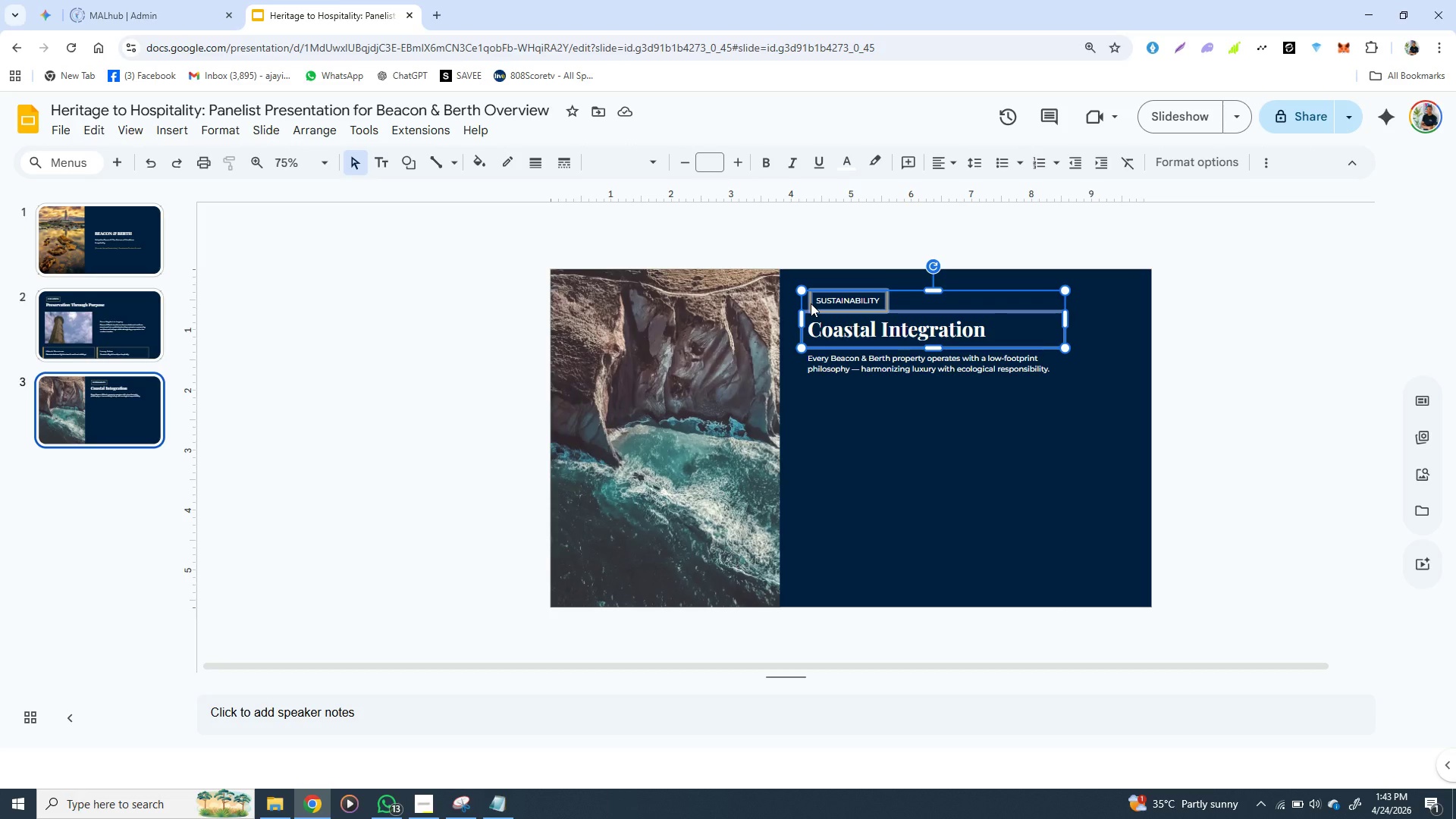 
hold_key(key=ShiftLeft, duration=1.53)
left_click([809, 363])
 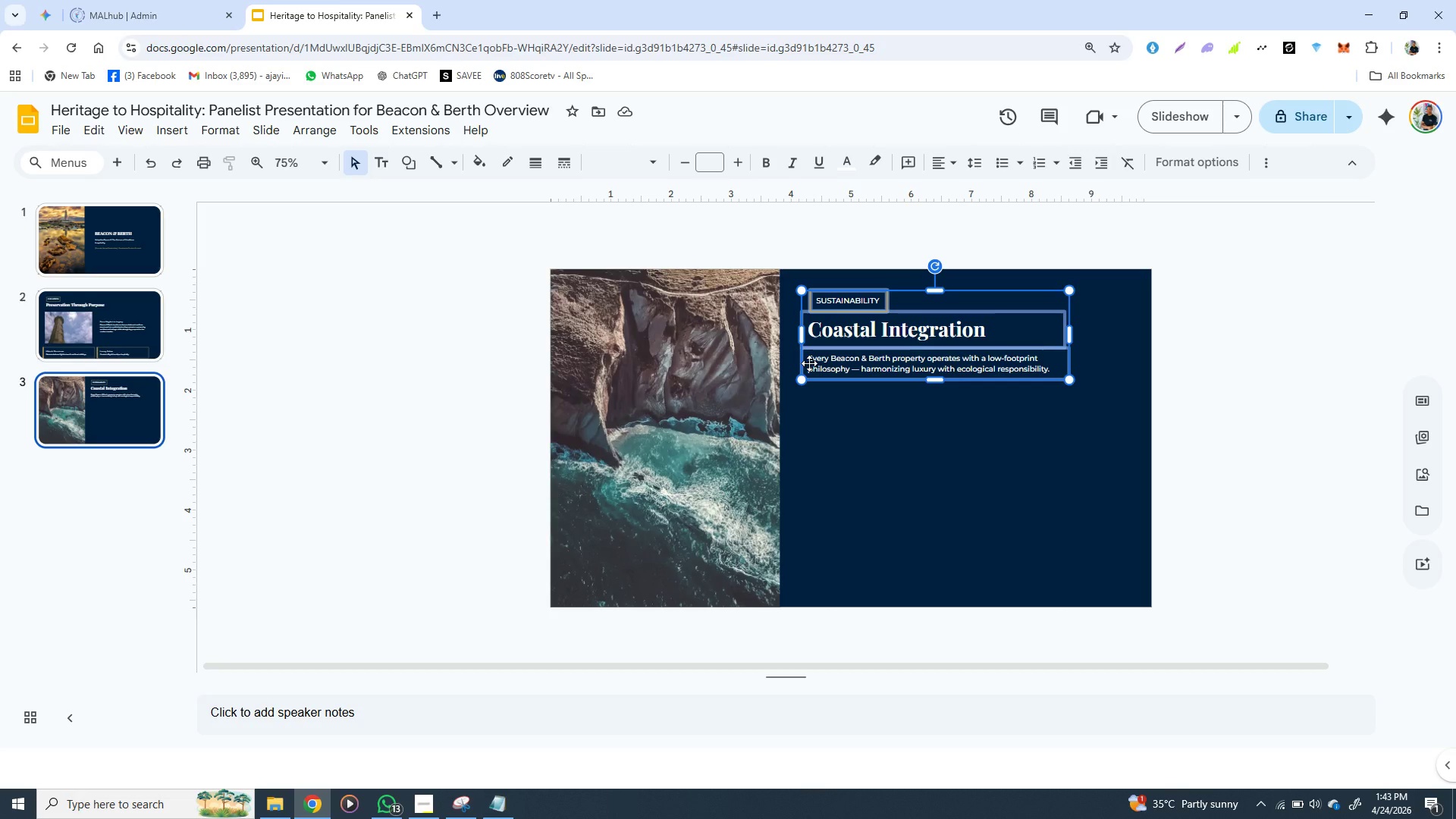 
key(Shift+ShiftLeft)
 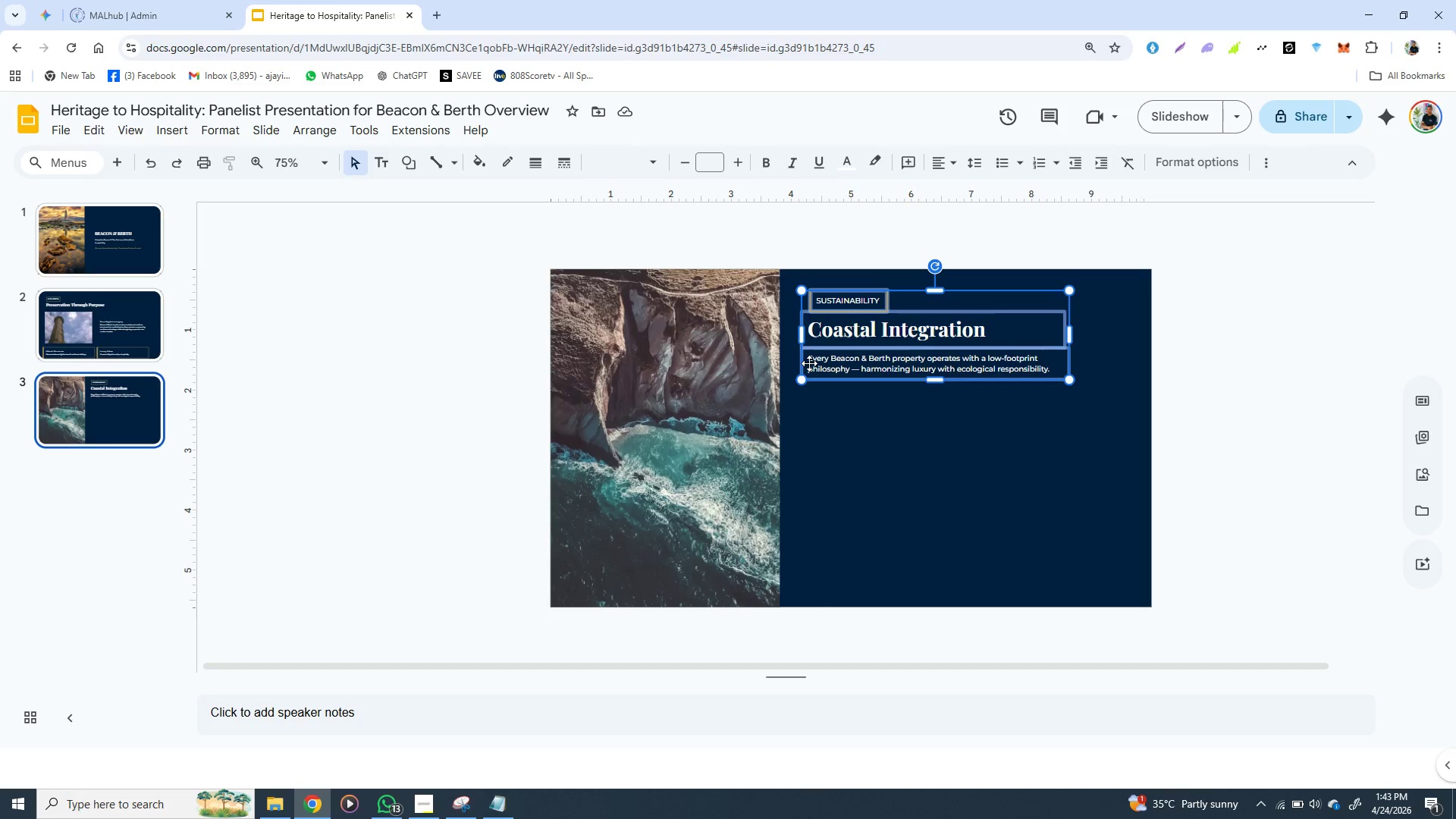 
key(Shift+ShiftLeft)
 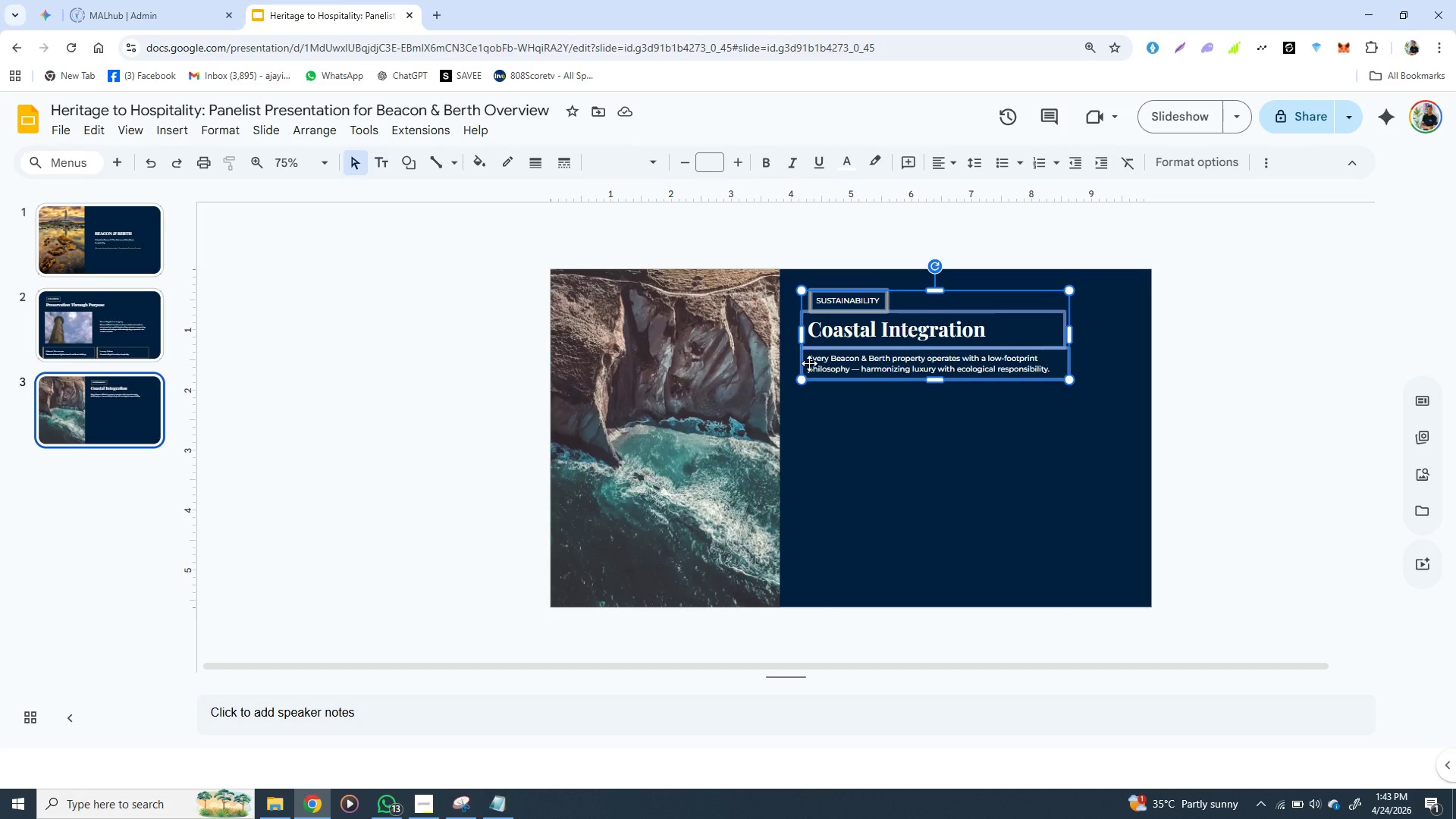 
key(Shift+ShiftLeft)
 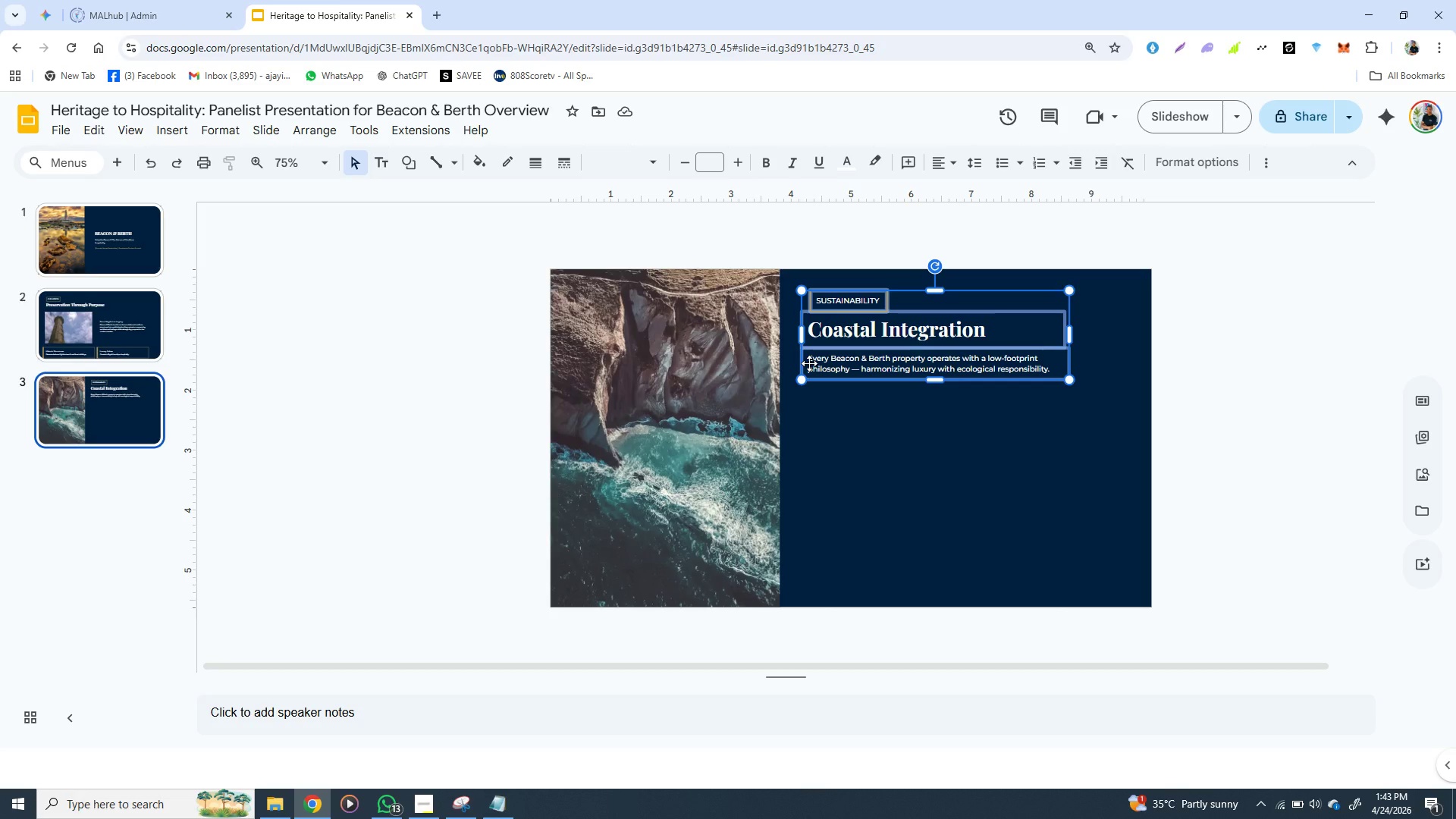 
key(Shift+ShiftLeft)
 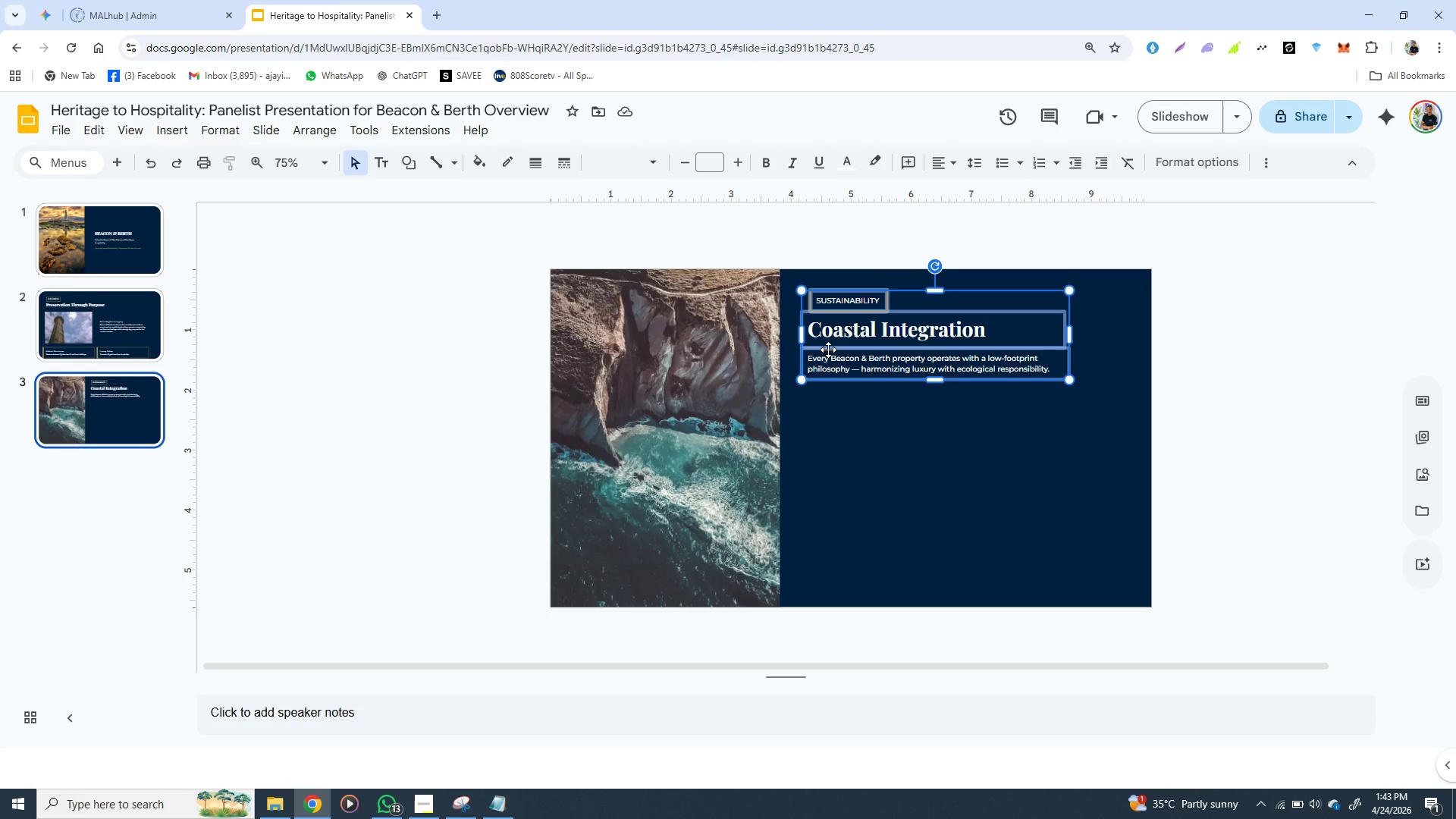 
right_click([828, 350])
 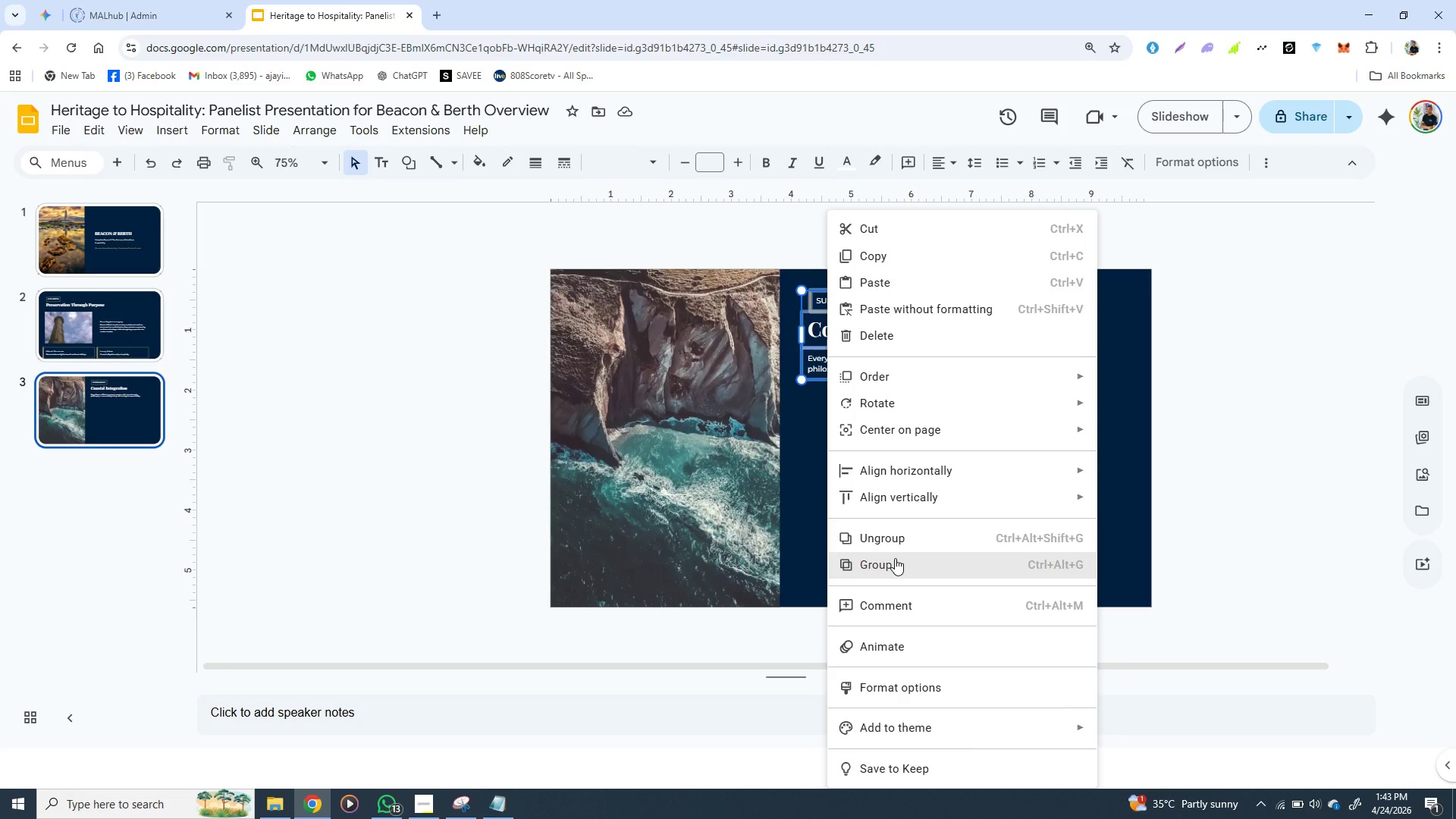 
left_click([895, 558])
 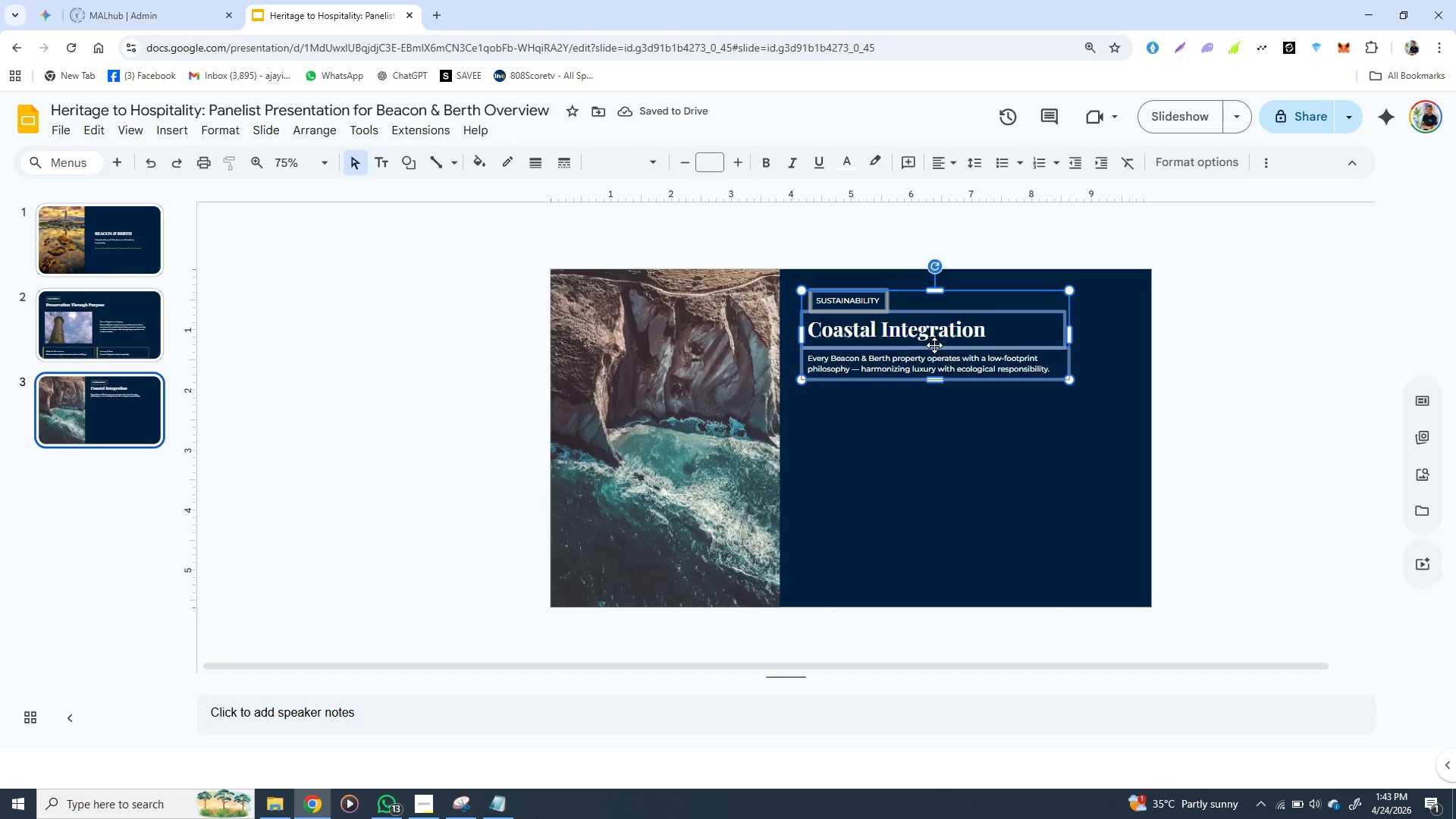 
wait(5.3)
 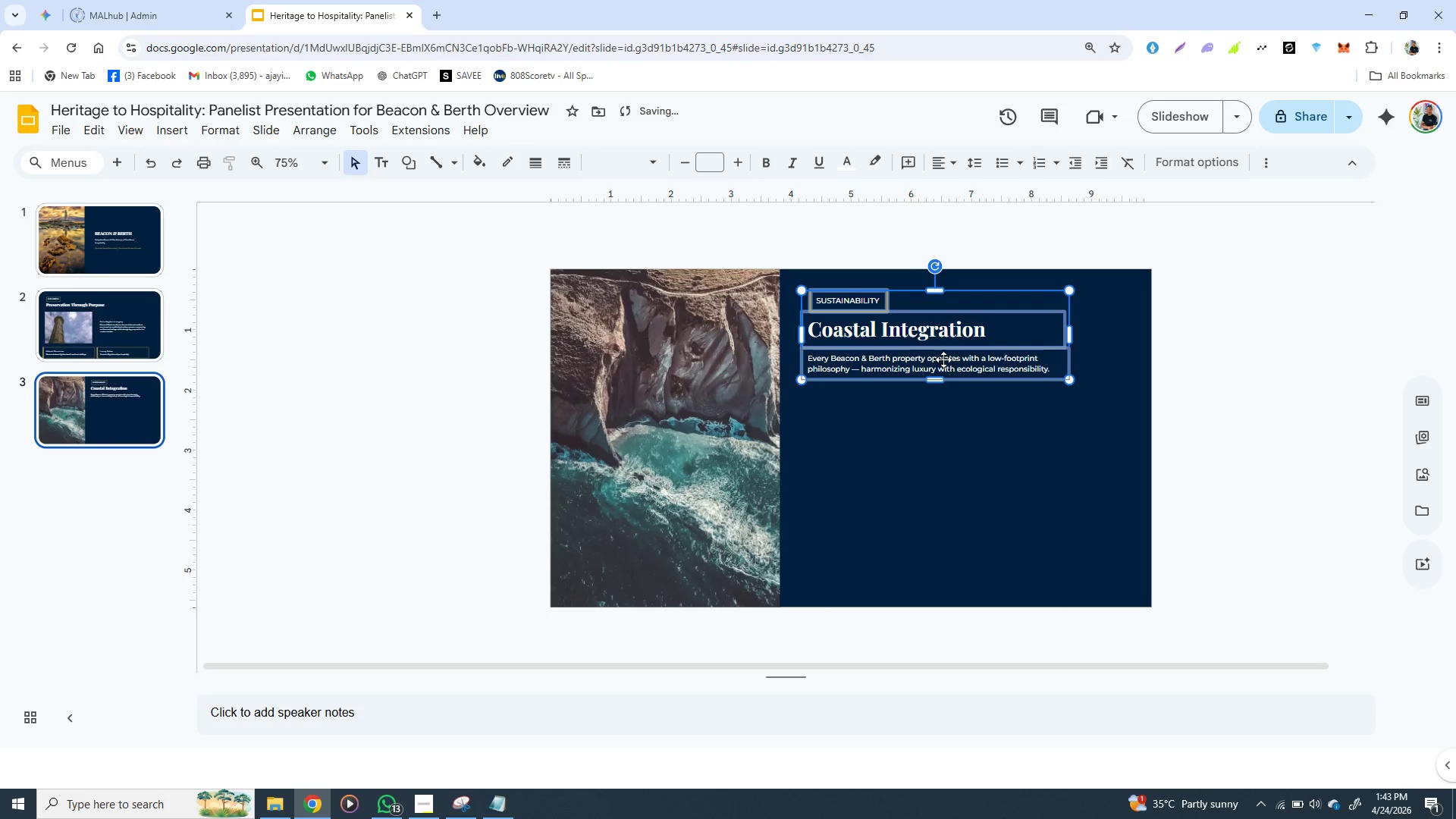 
left_click_drag(start_coordinate=[934, 345], to_coordinate=[962, 344])
 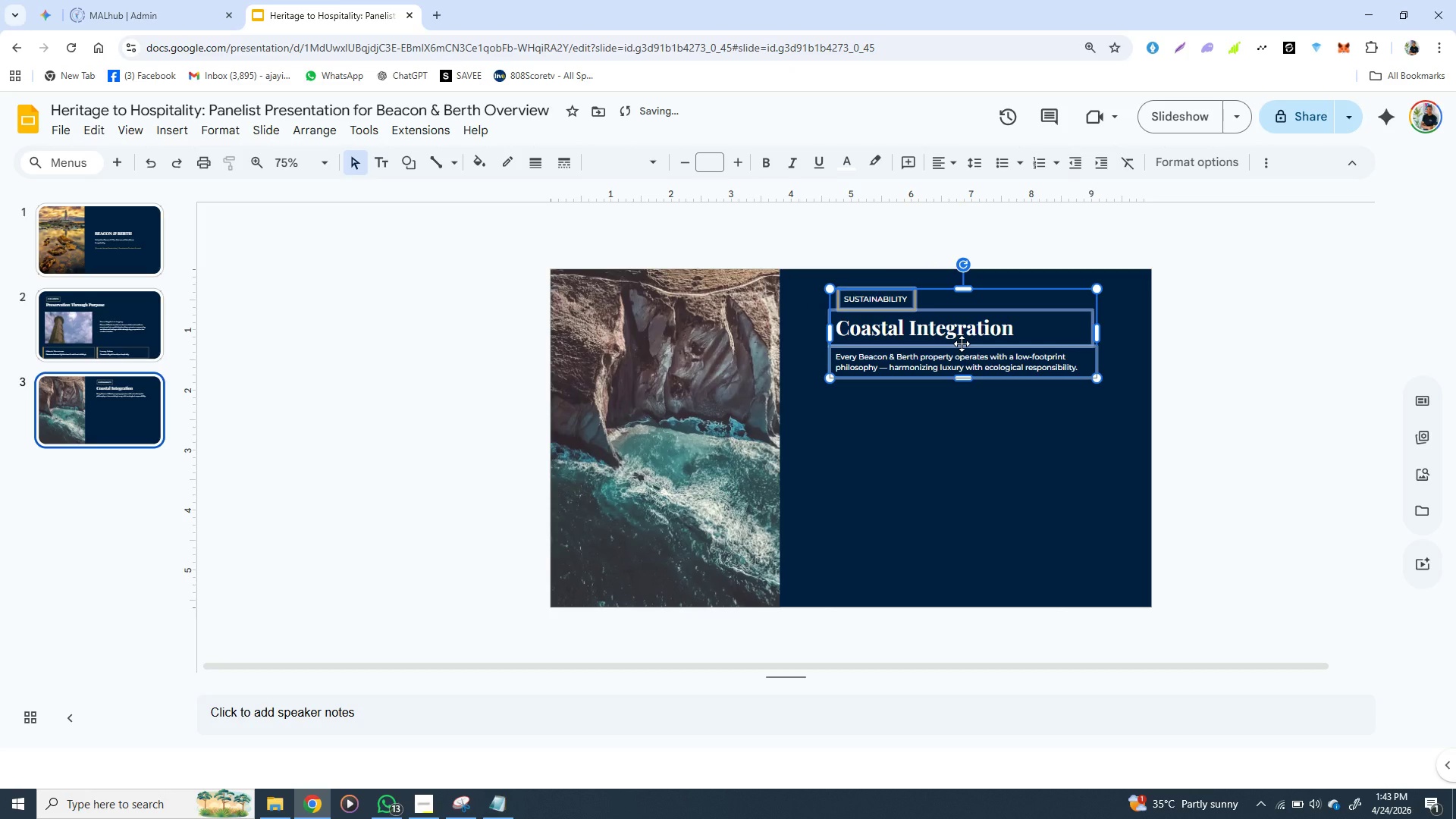 
hold_key(key=ArrowLeft, duration=0.86)
 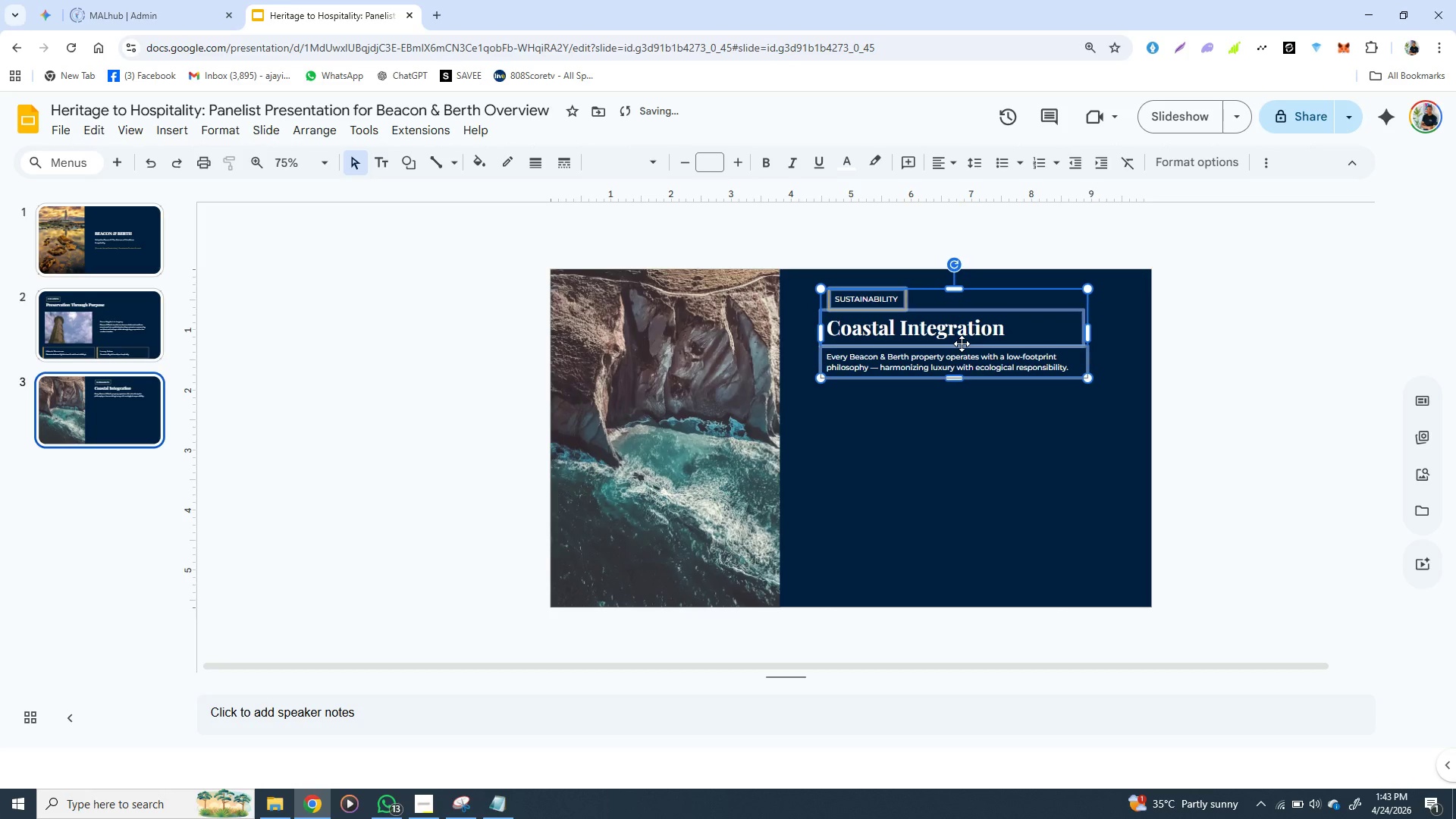 
key(ArrowLeft)
 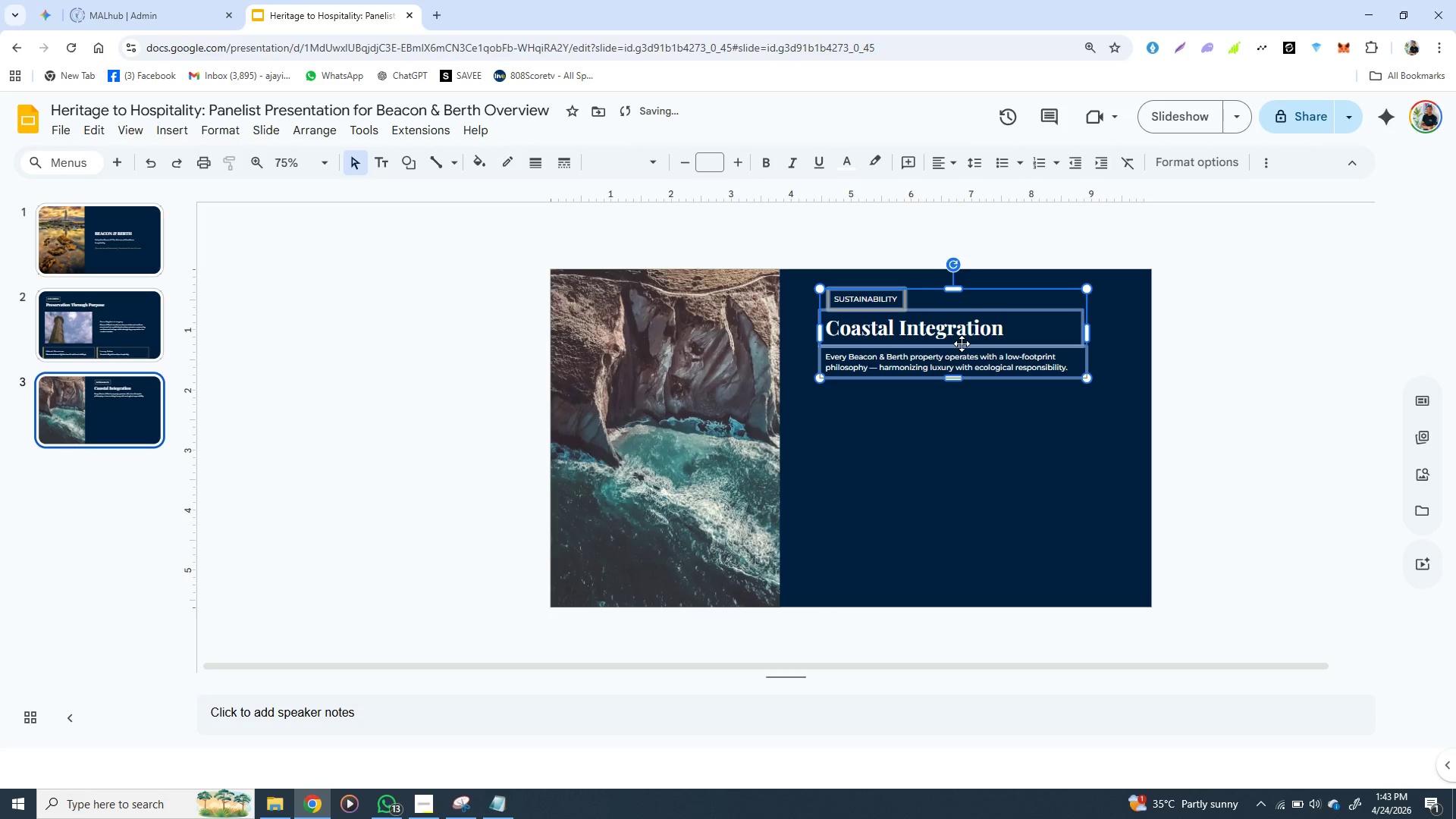 
key(ArrowLeft)
 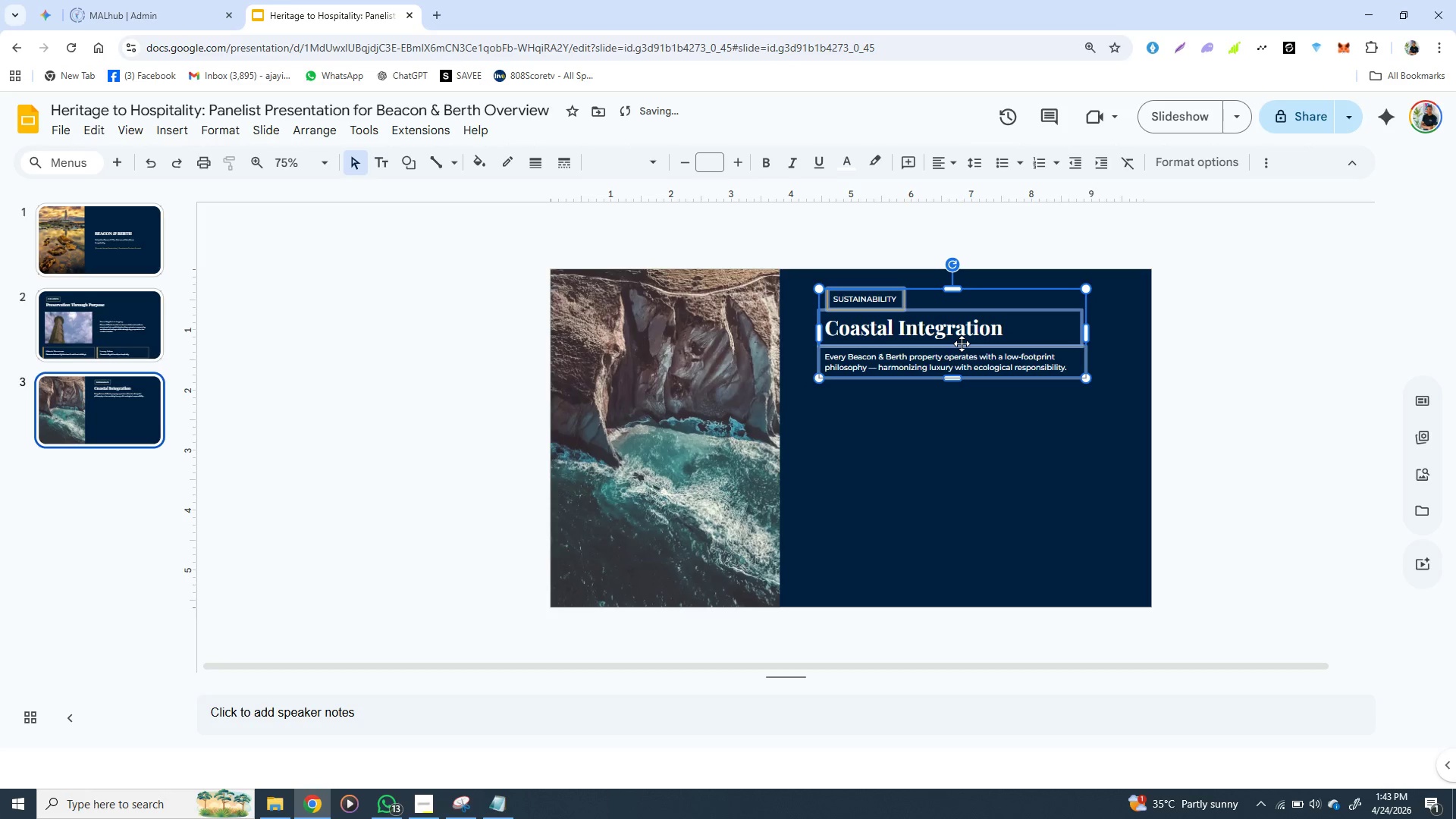 
key(ArrowLeft)
 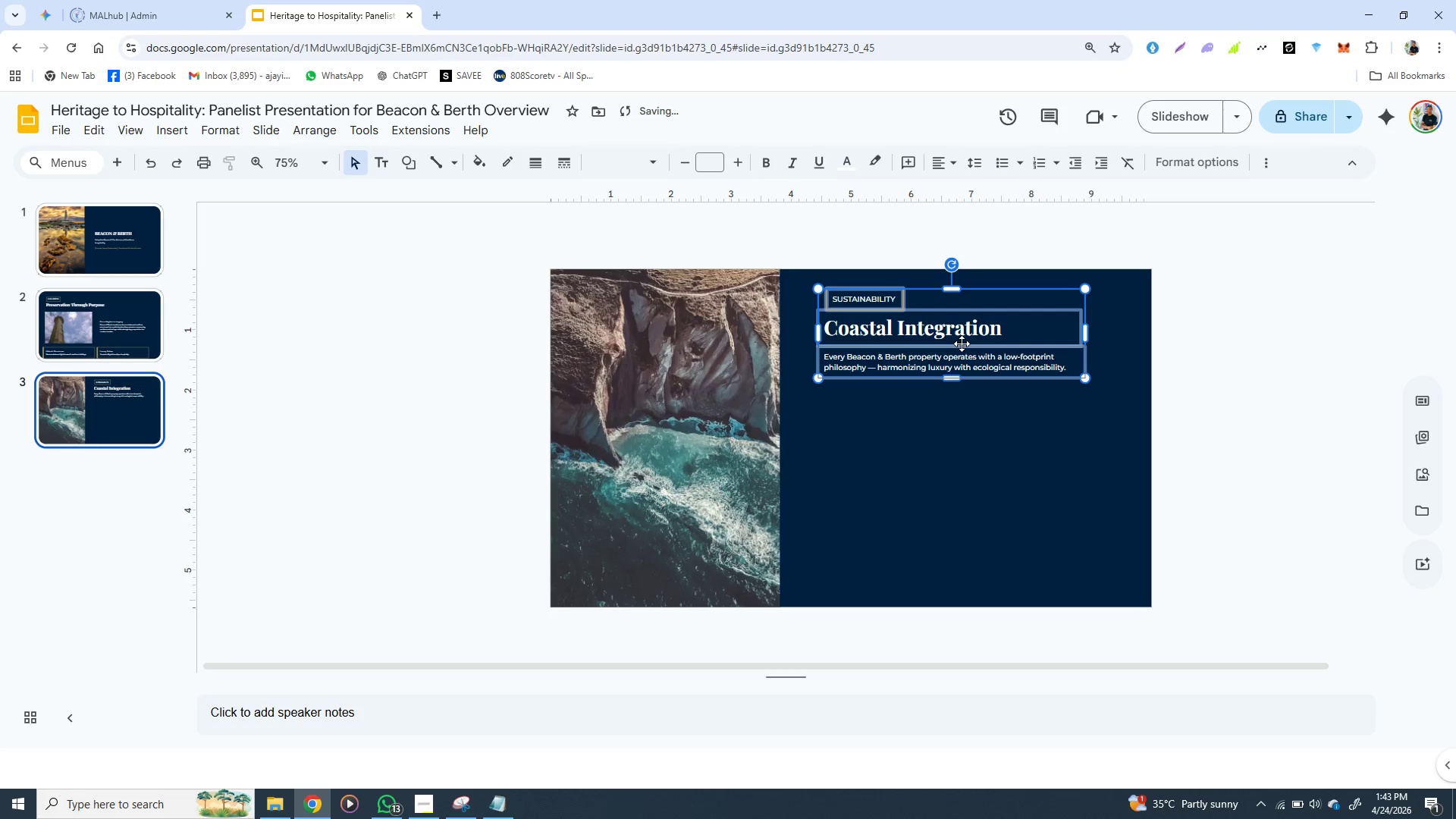 
key(ArrowLeft)
 